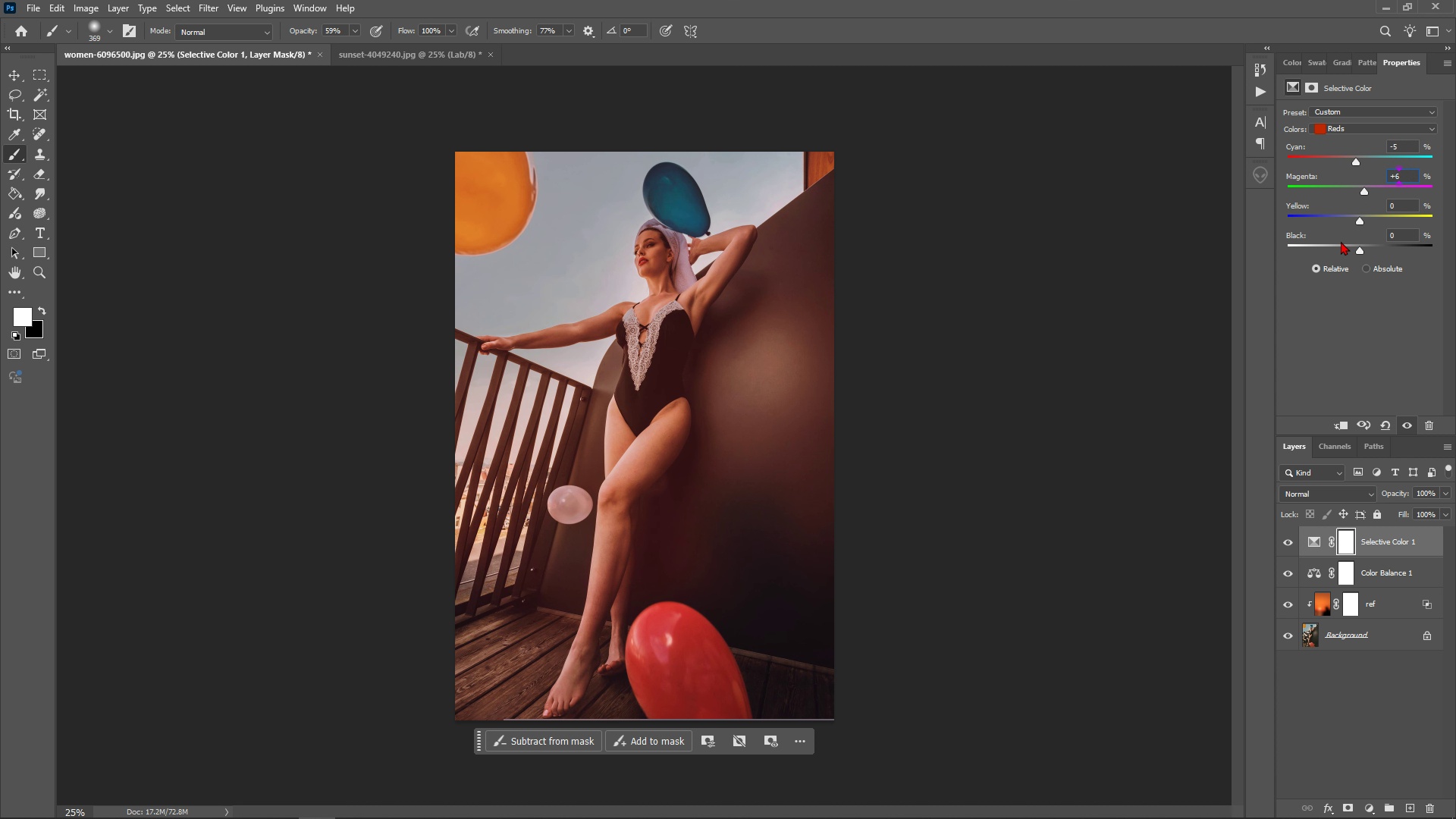 
double_click([1413, 205])
 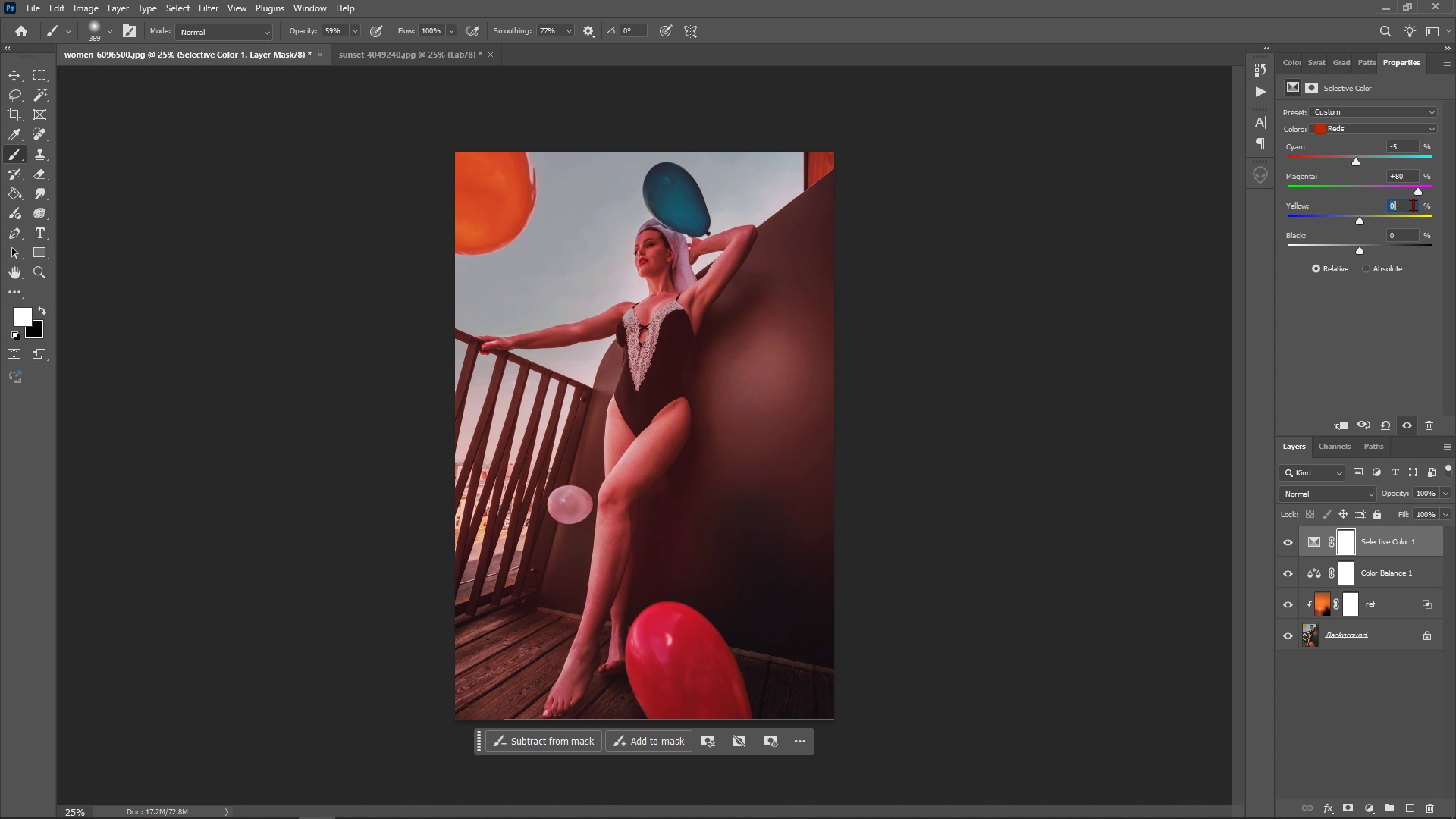 
triple_click([1413, 205])
 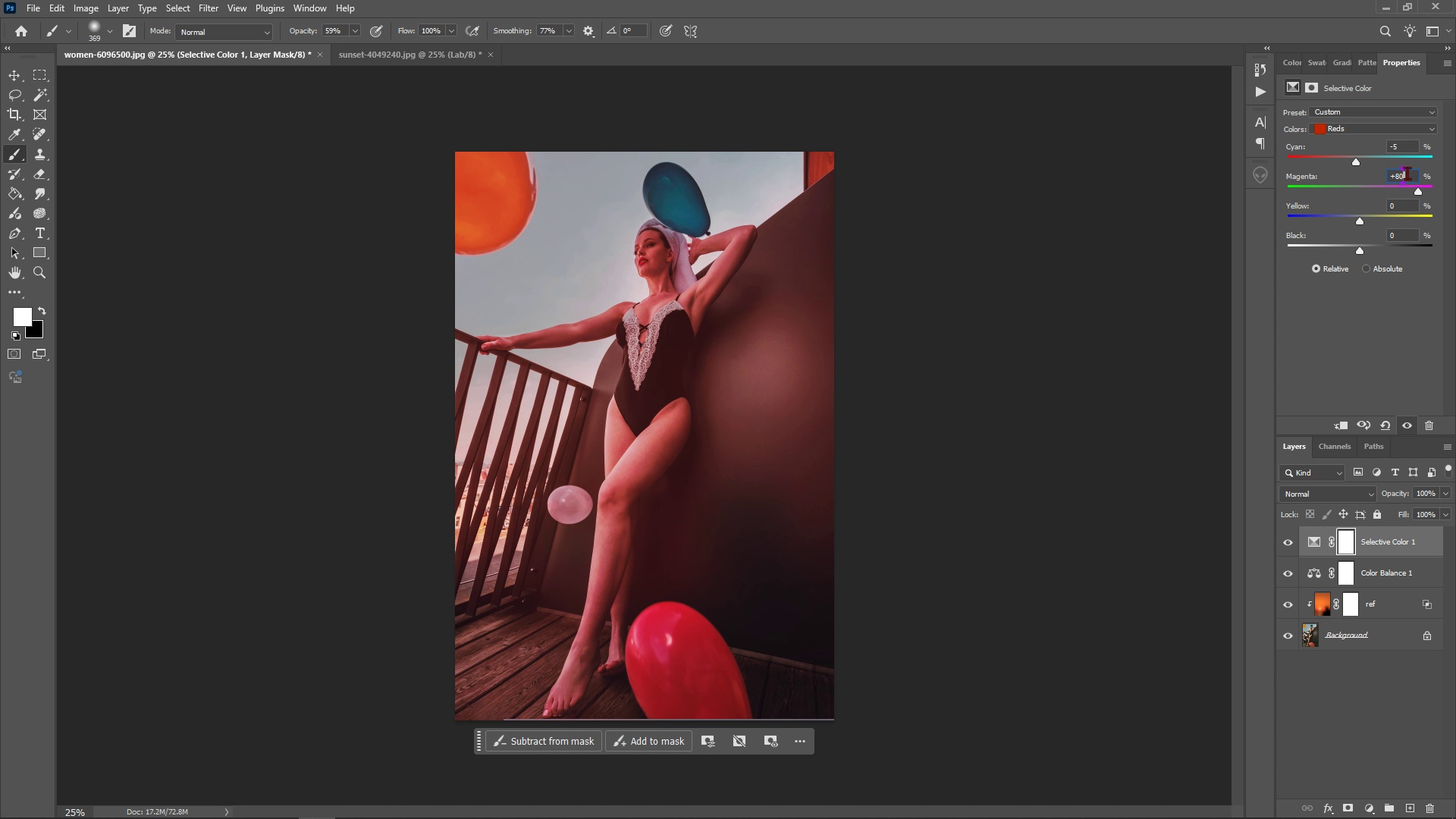 
double_click([1407, 173])
 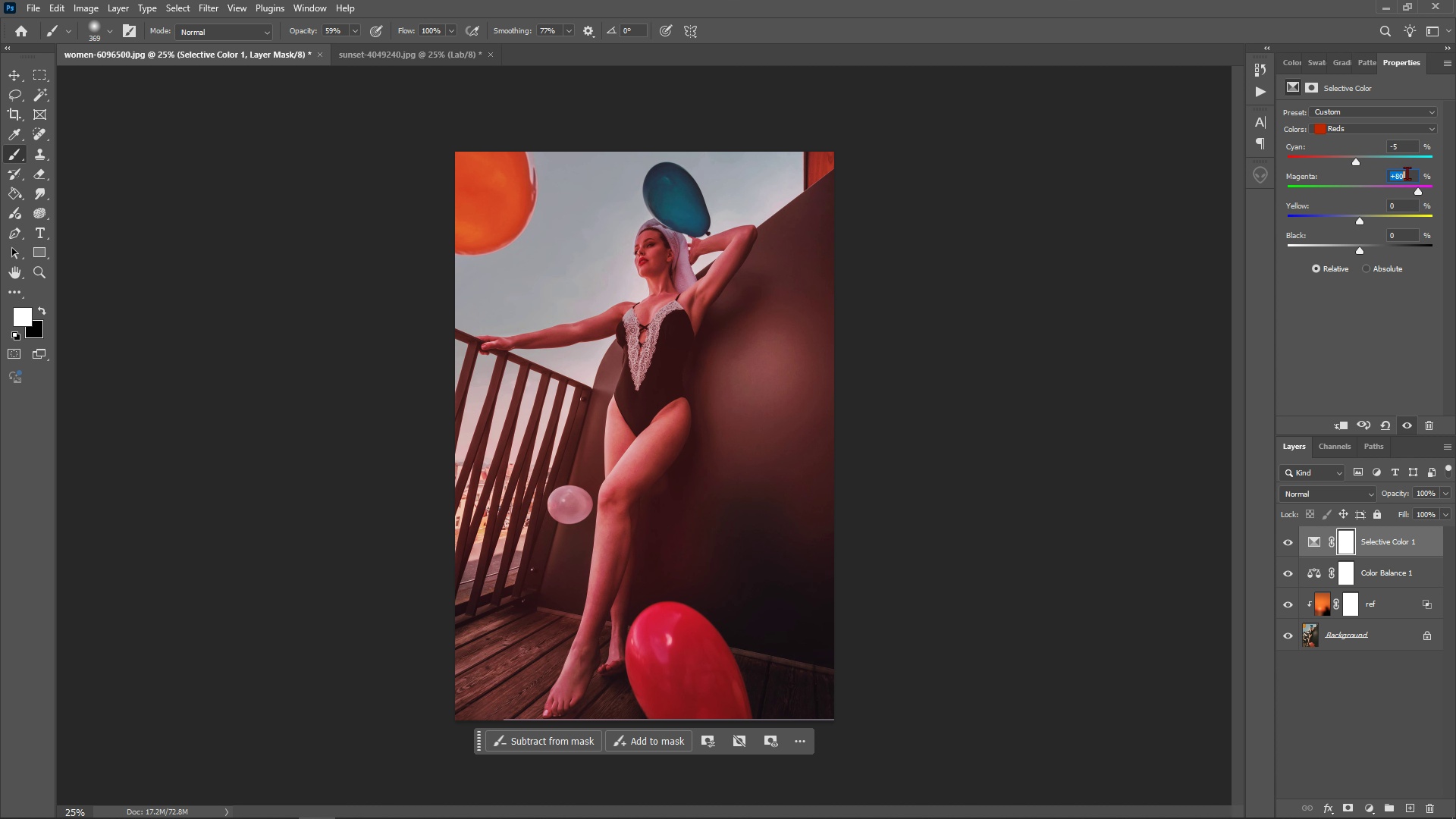 
key(6)
 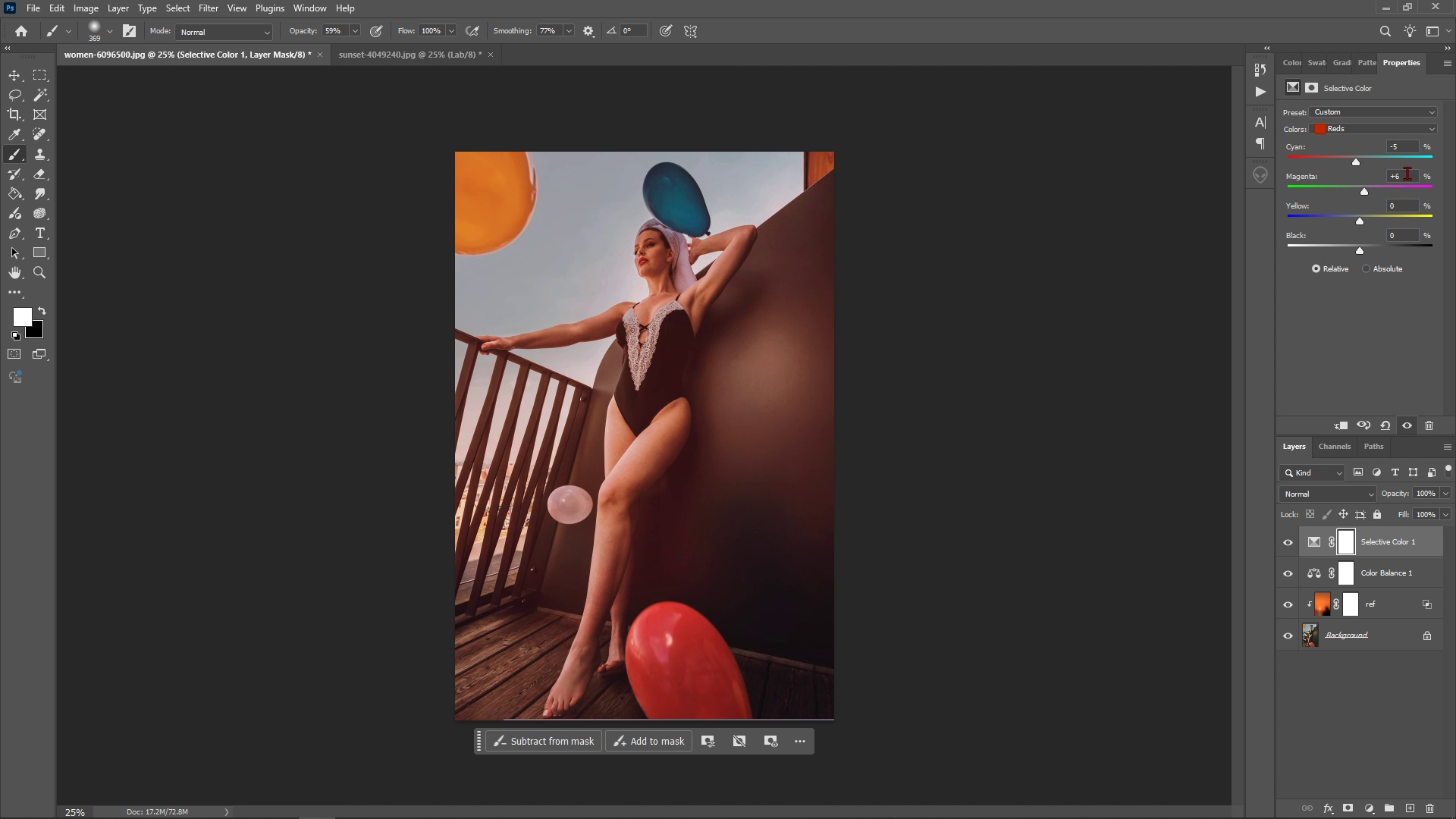 
key(Enter)
 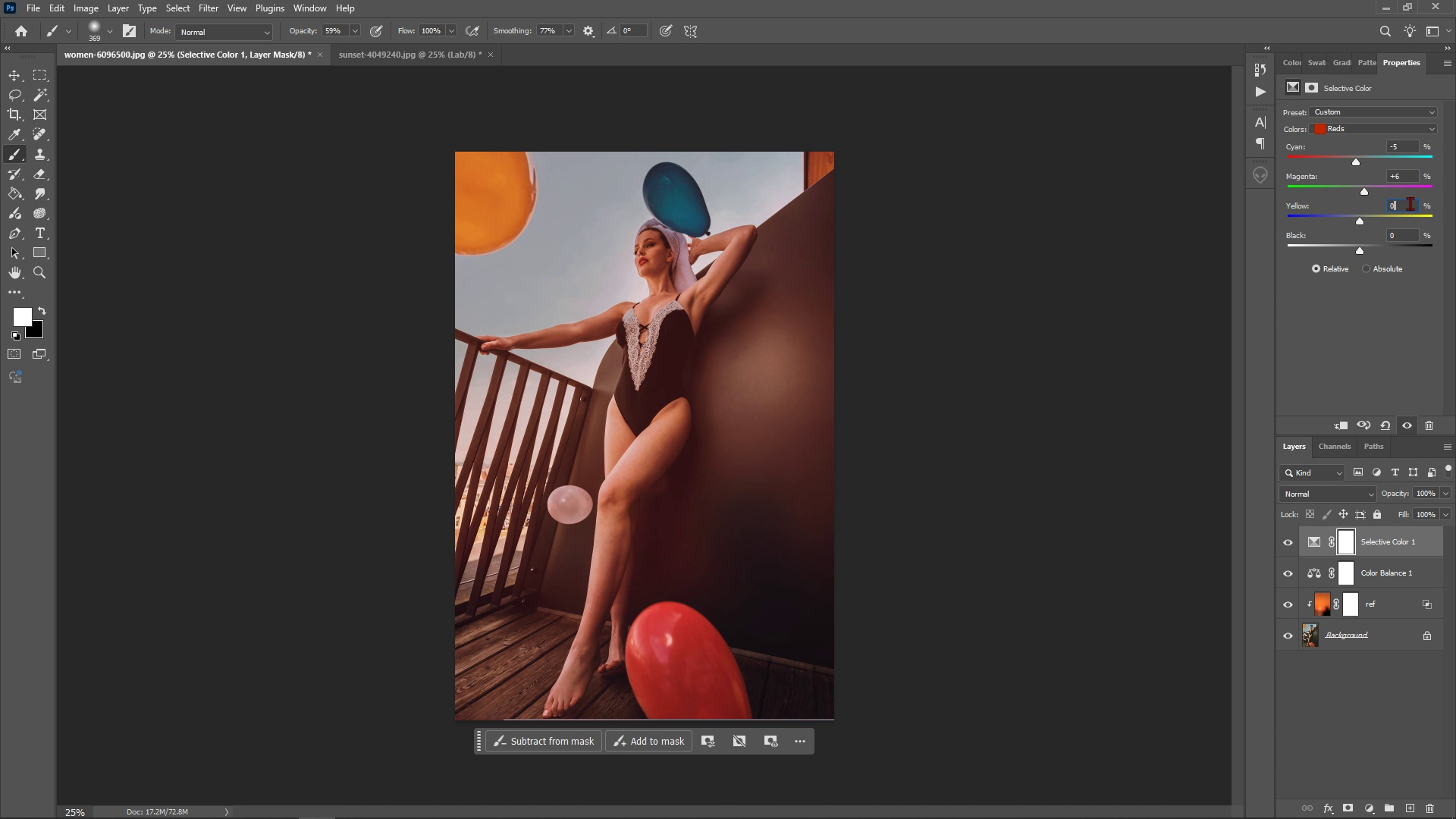 
double_click([1410, 203])
 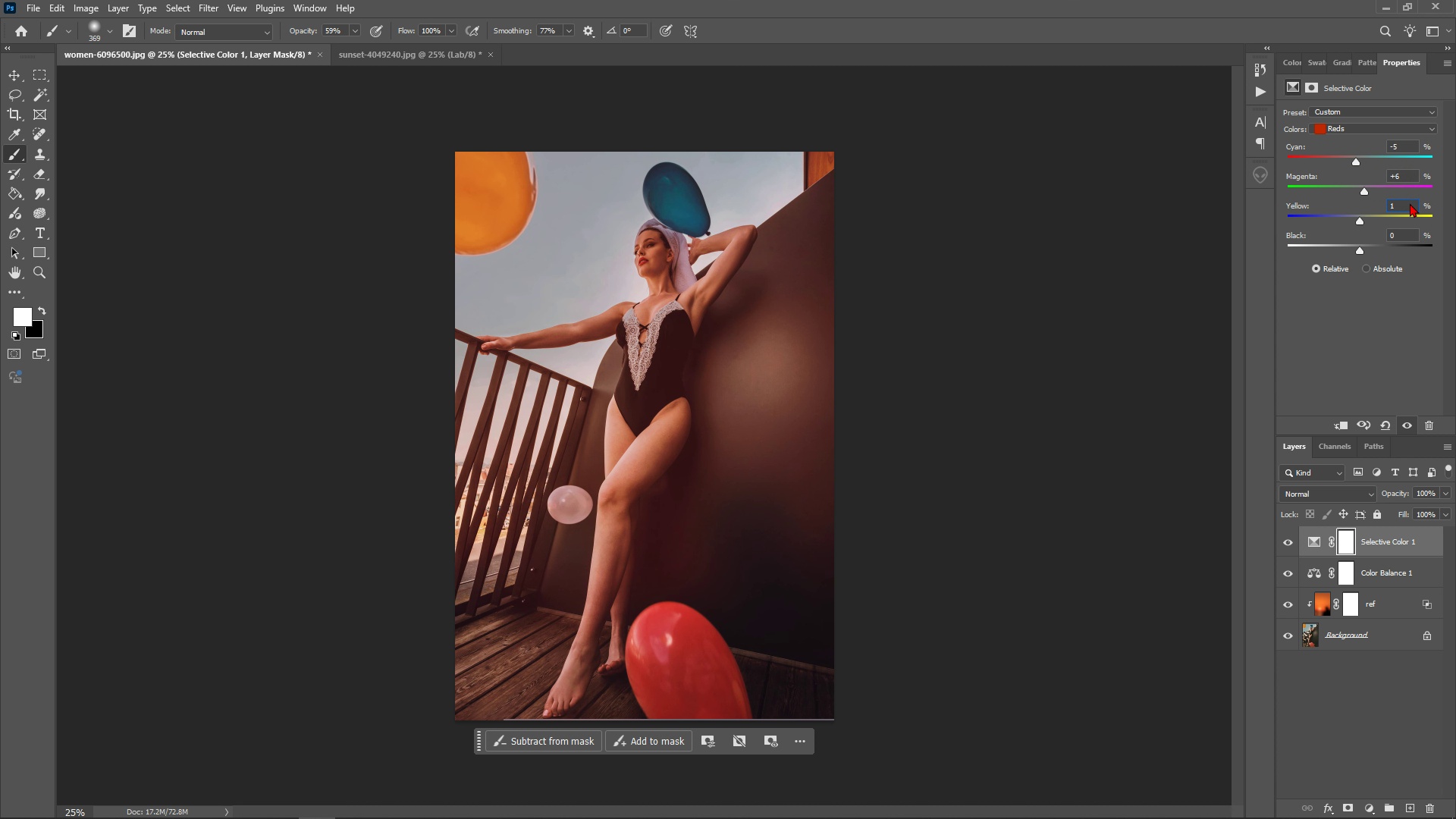 
type(12)
 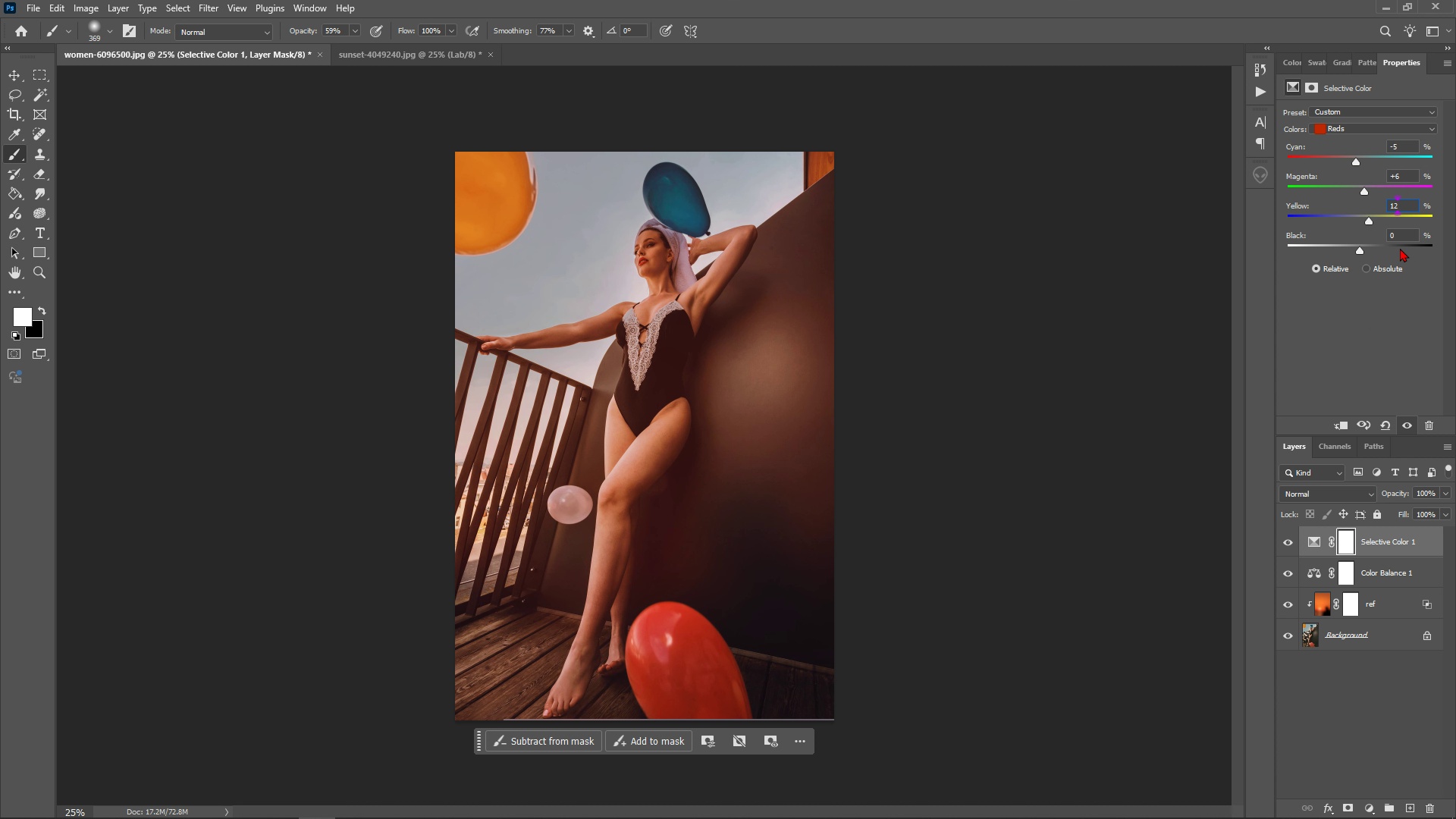 
wait(6.6)
 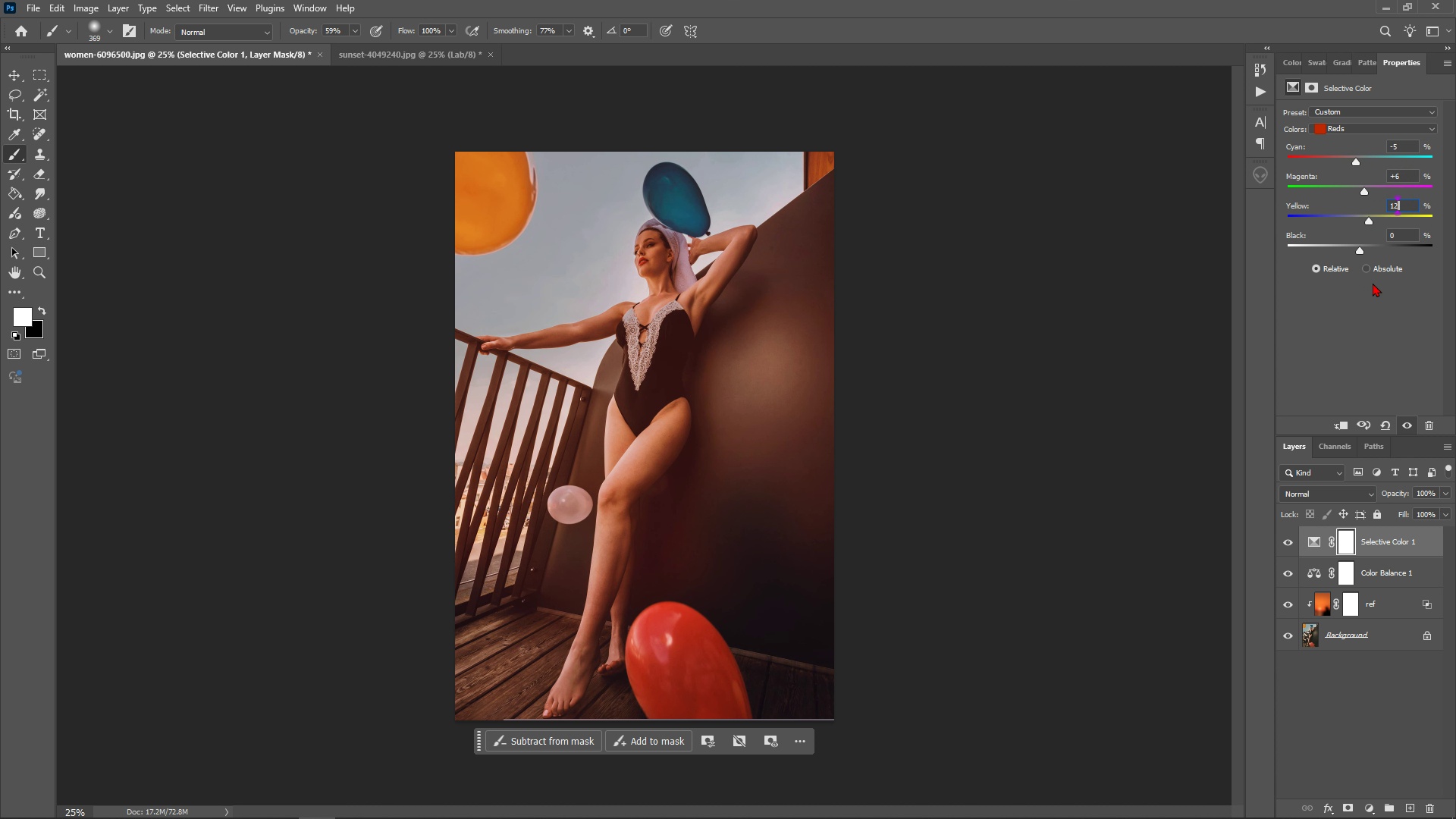 
left_click([1395, 315])
 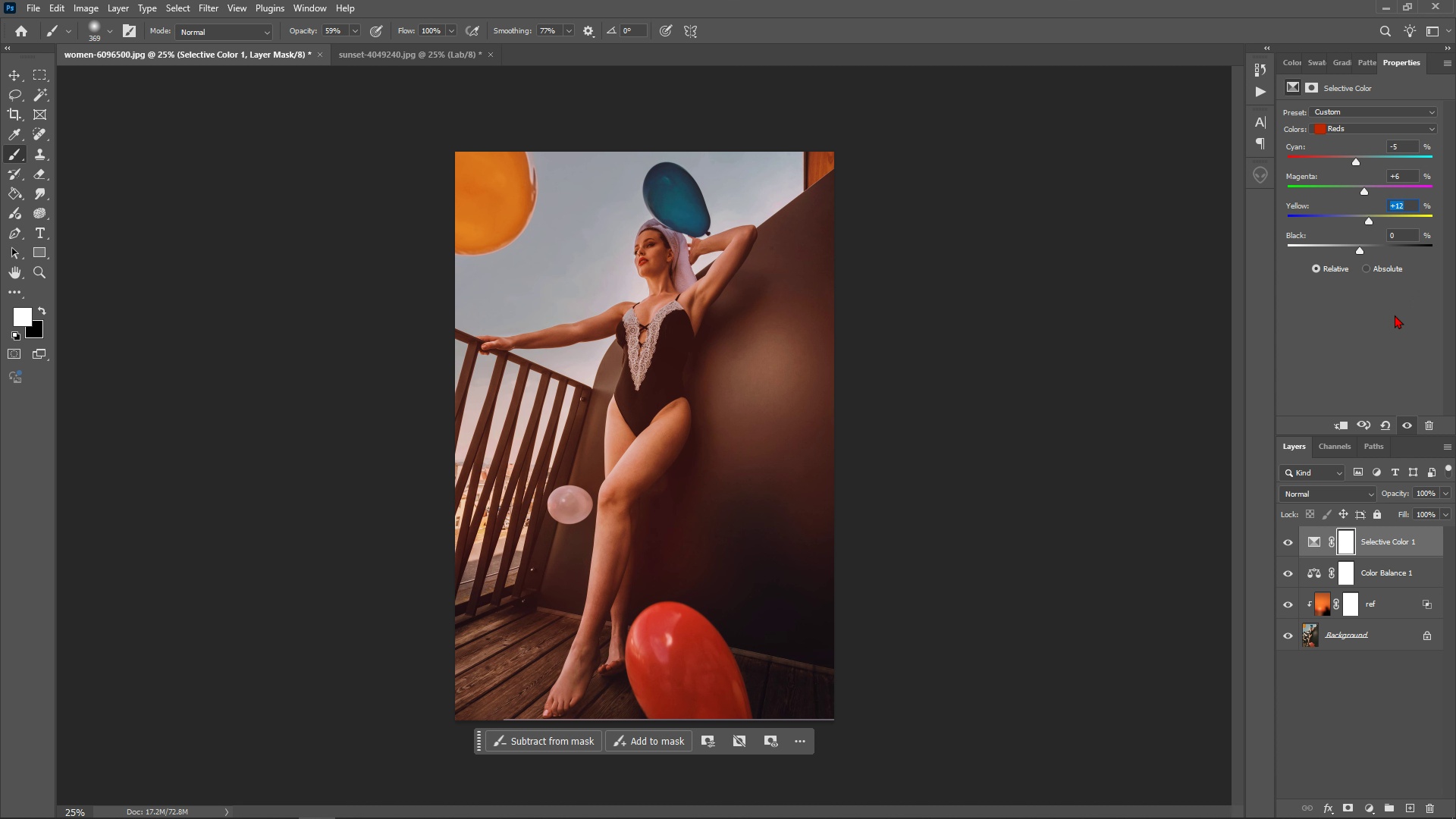 
wait(6.24)
 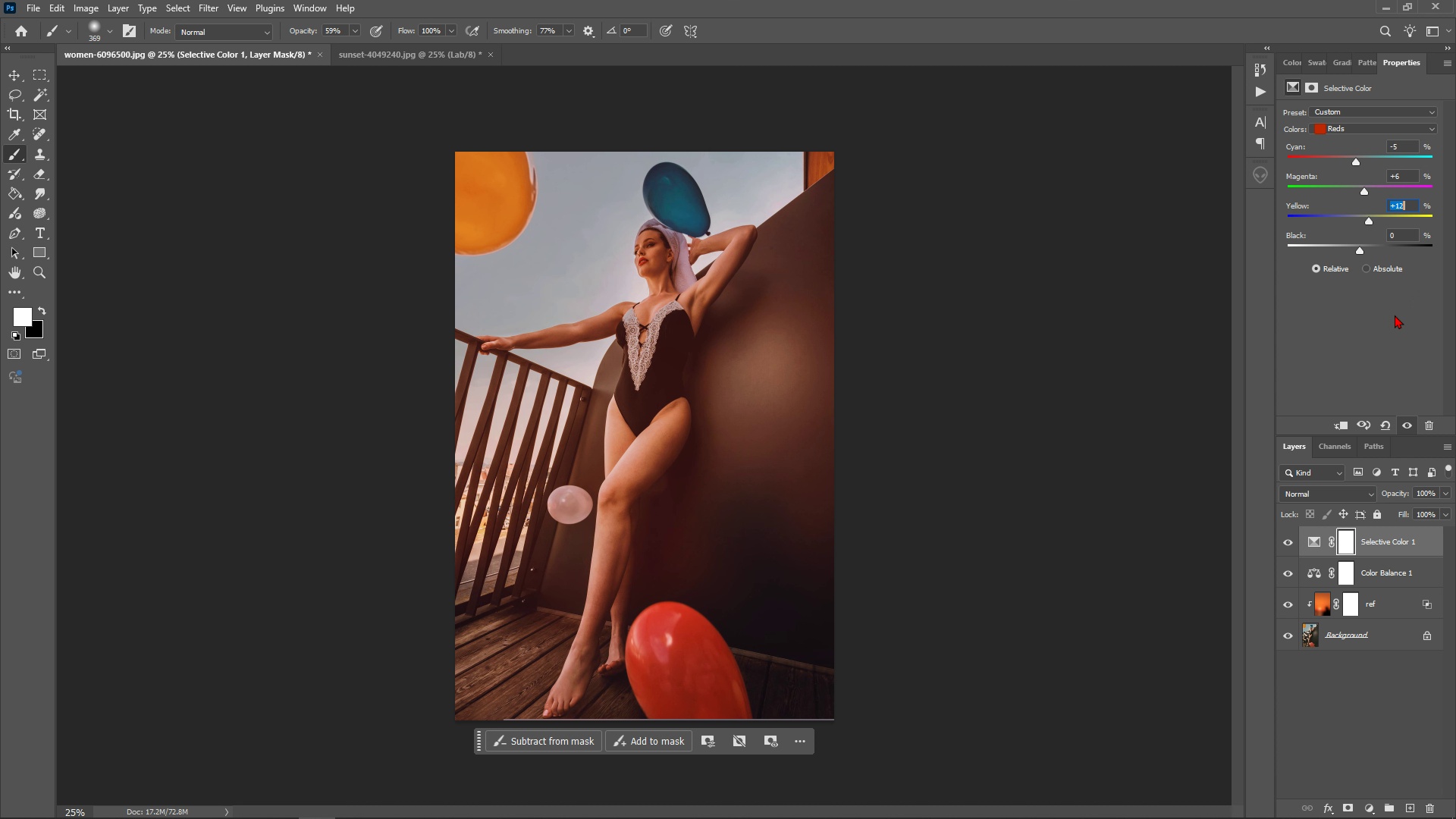 
left_click([1354, 124])
 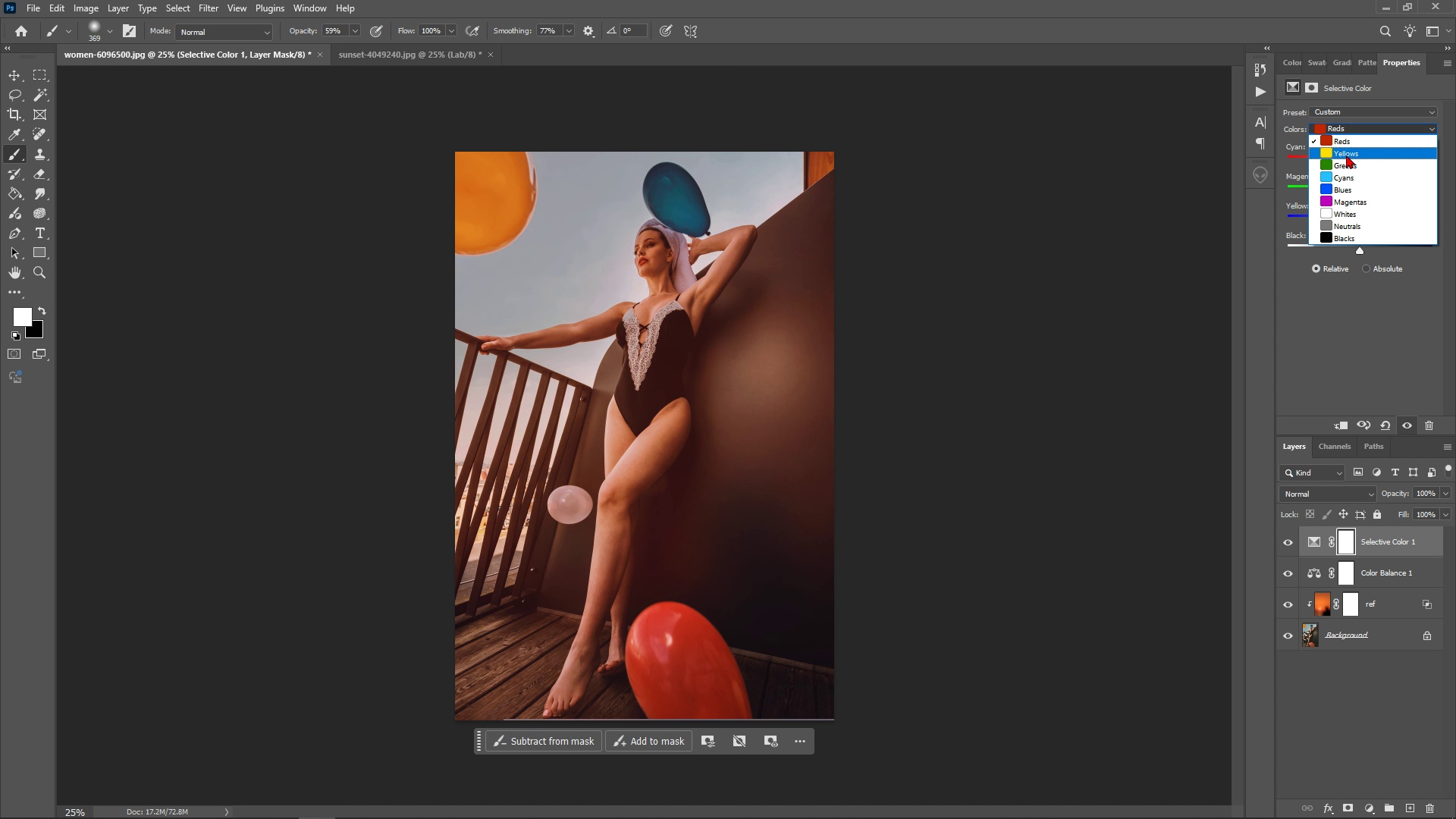 
left_click([1346, 155])
 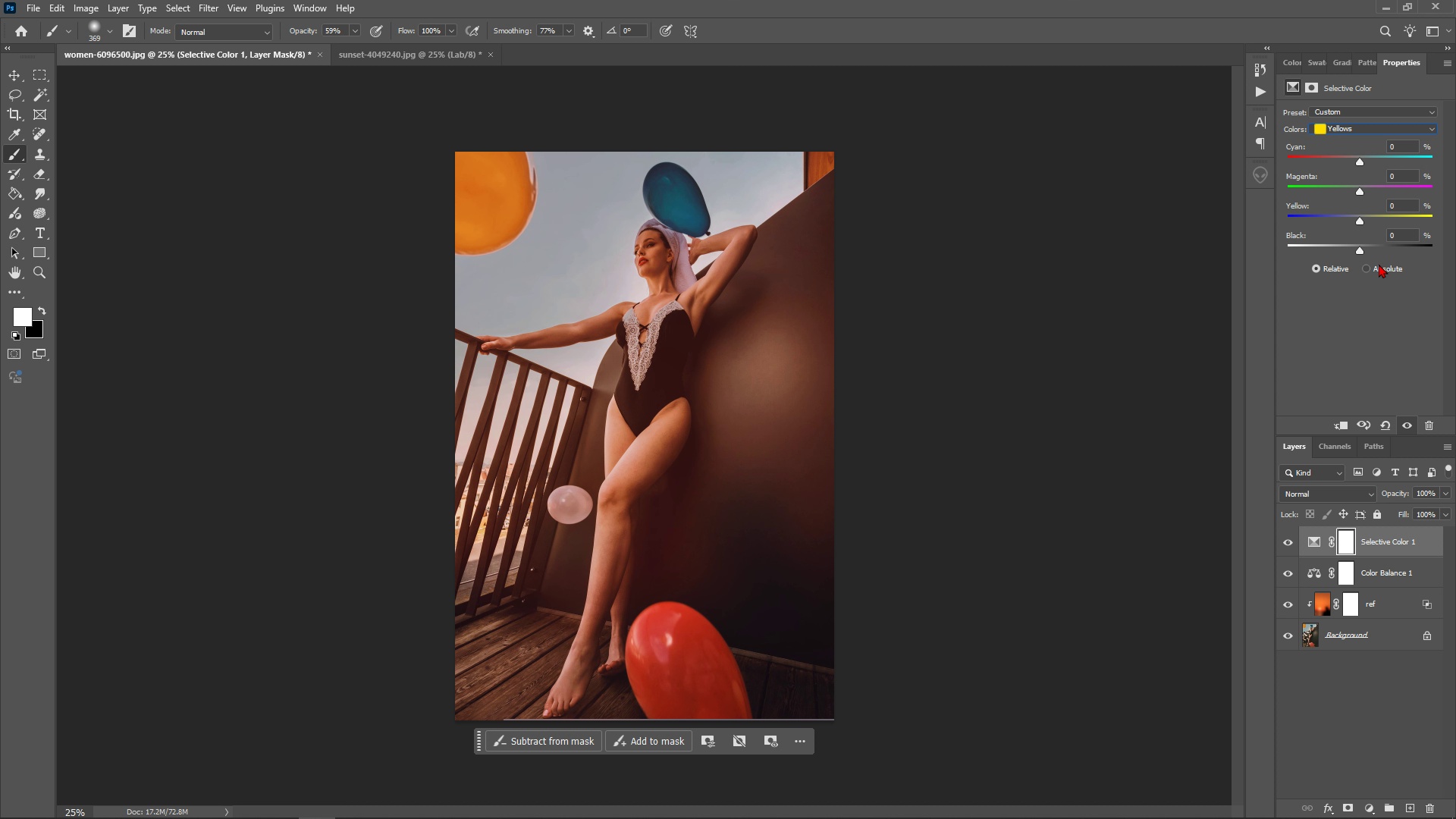 
wait(13.28)
 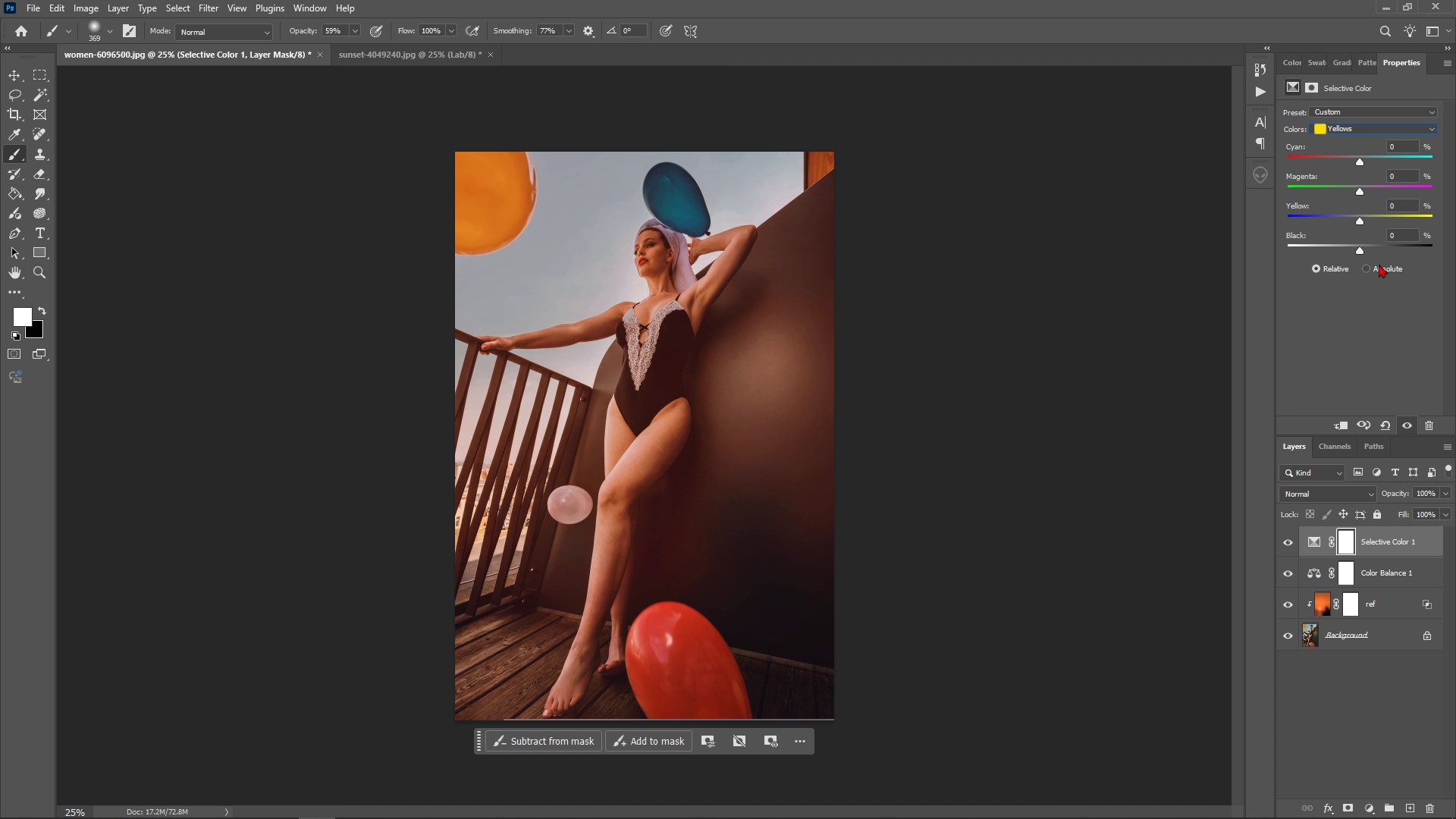 
double_click([1397, 142])
 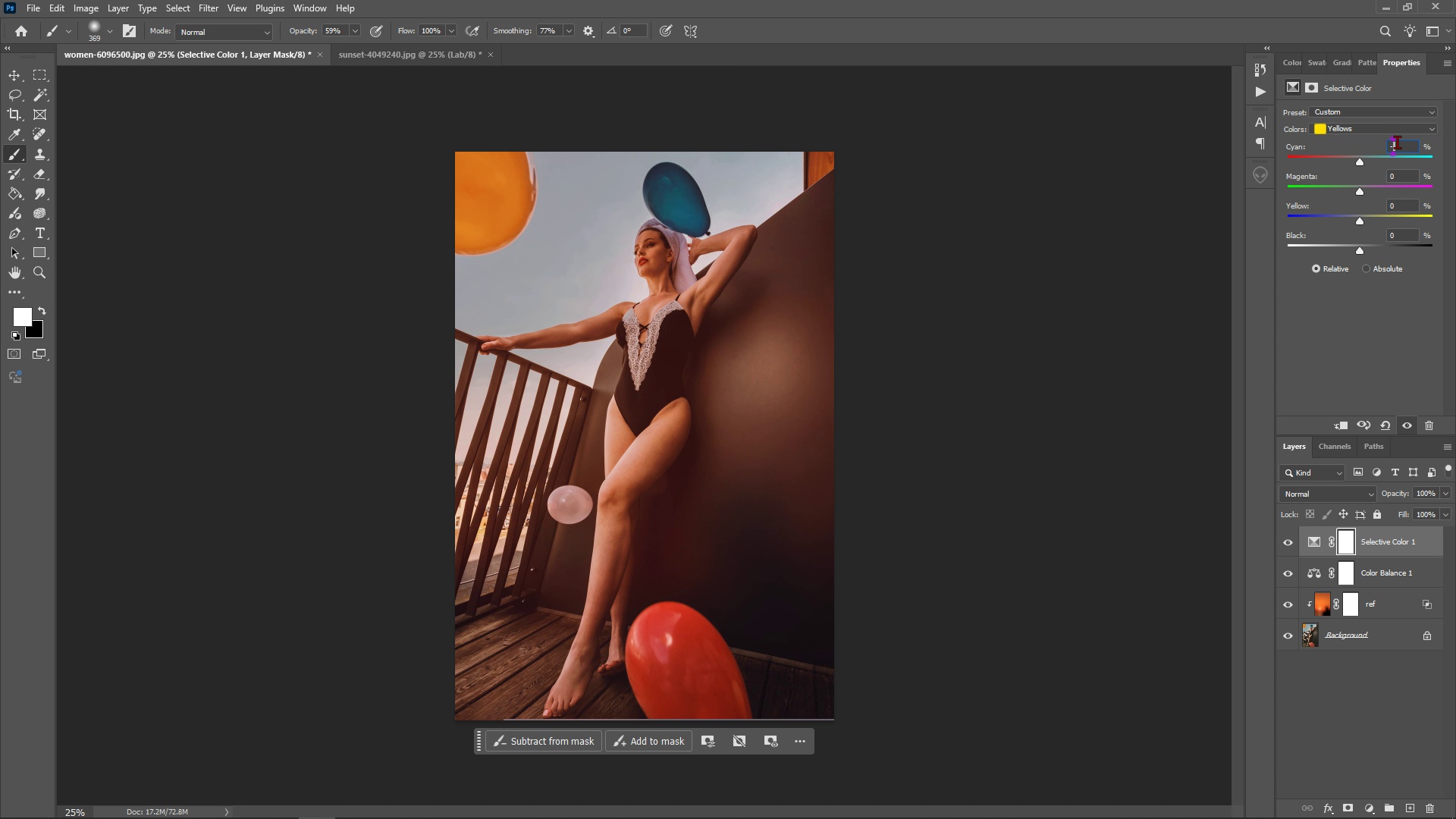 
key(Minus)
 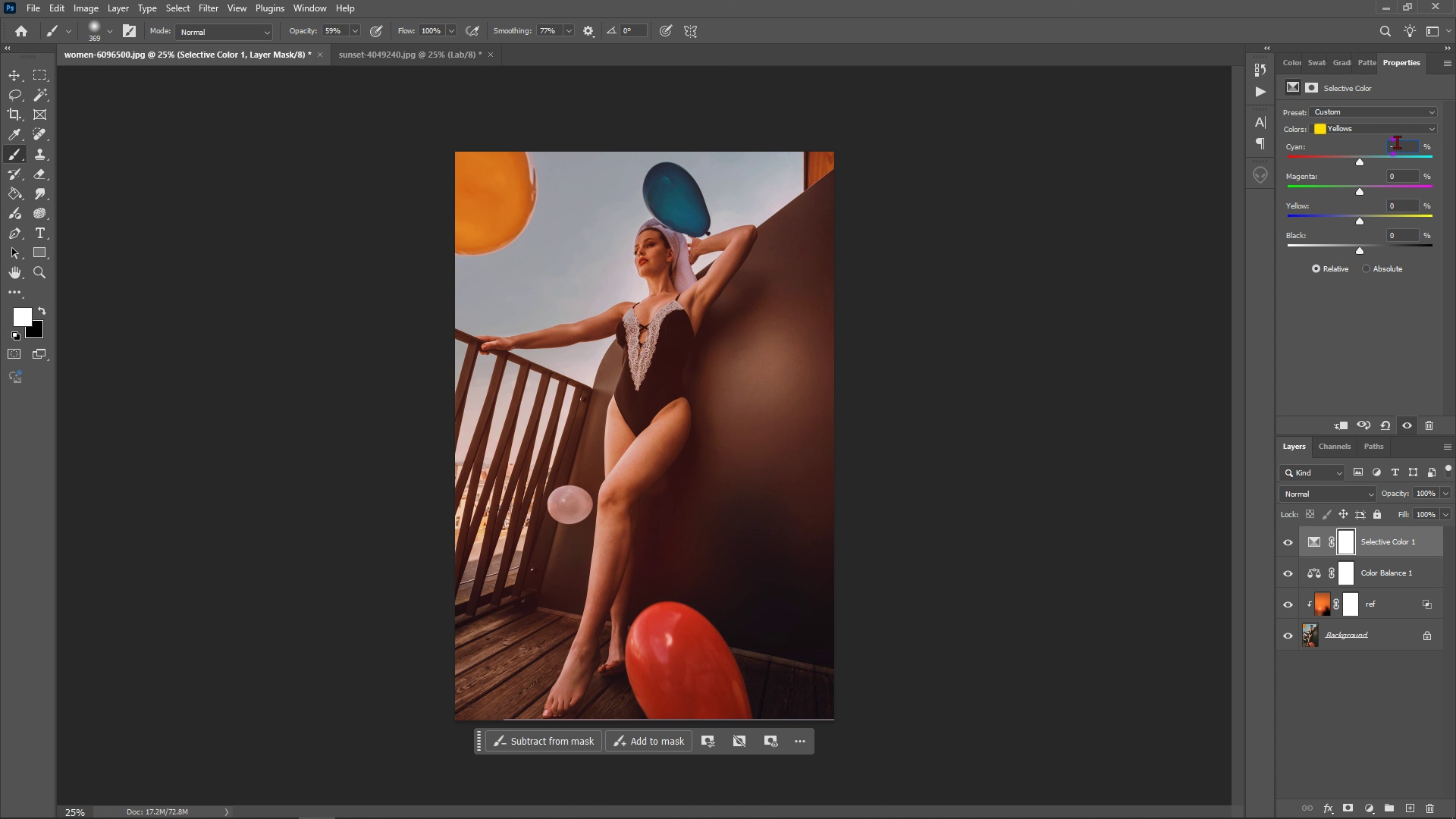 
key(8)
 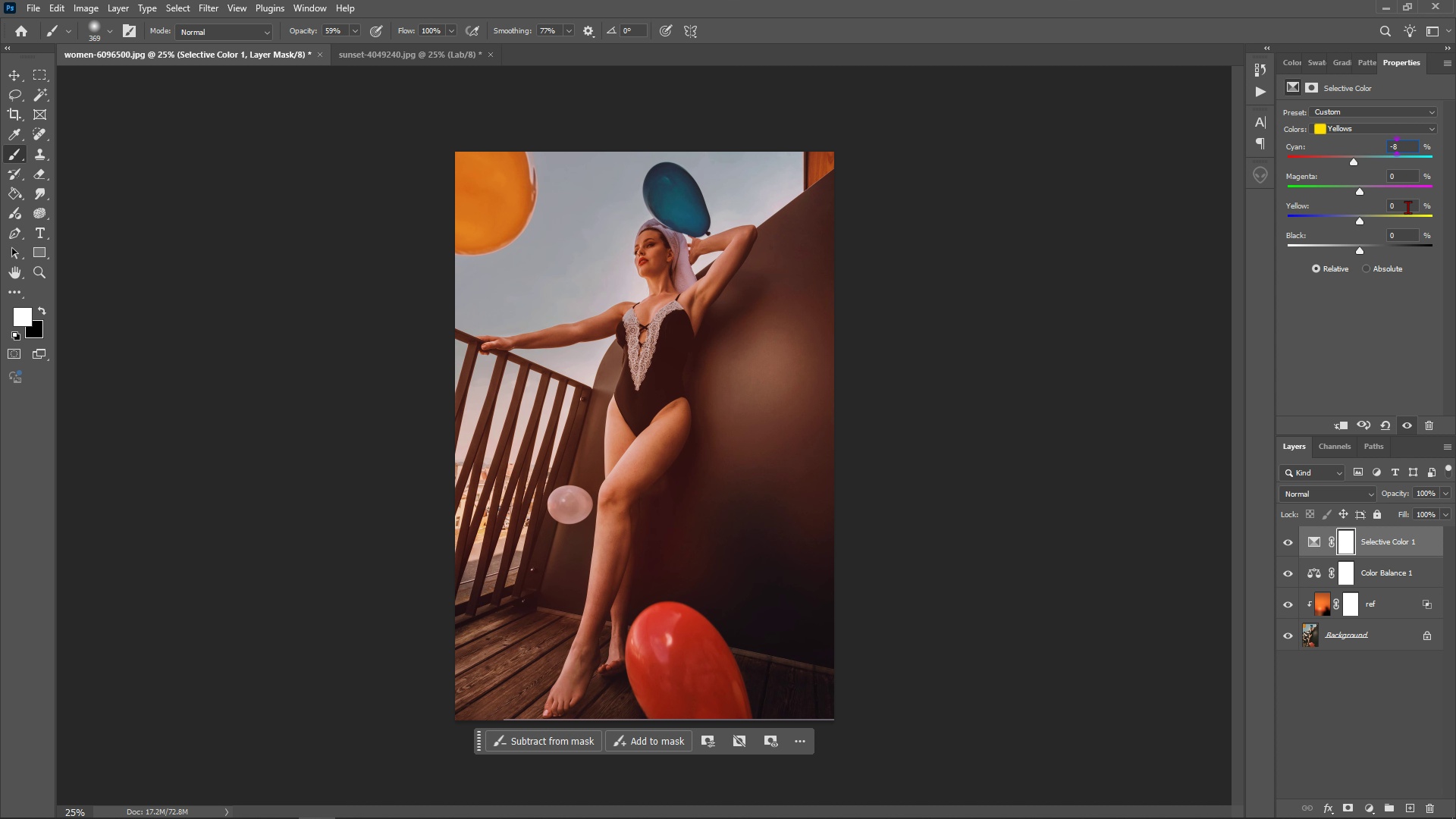 
wait(7.64)
 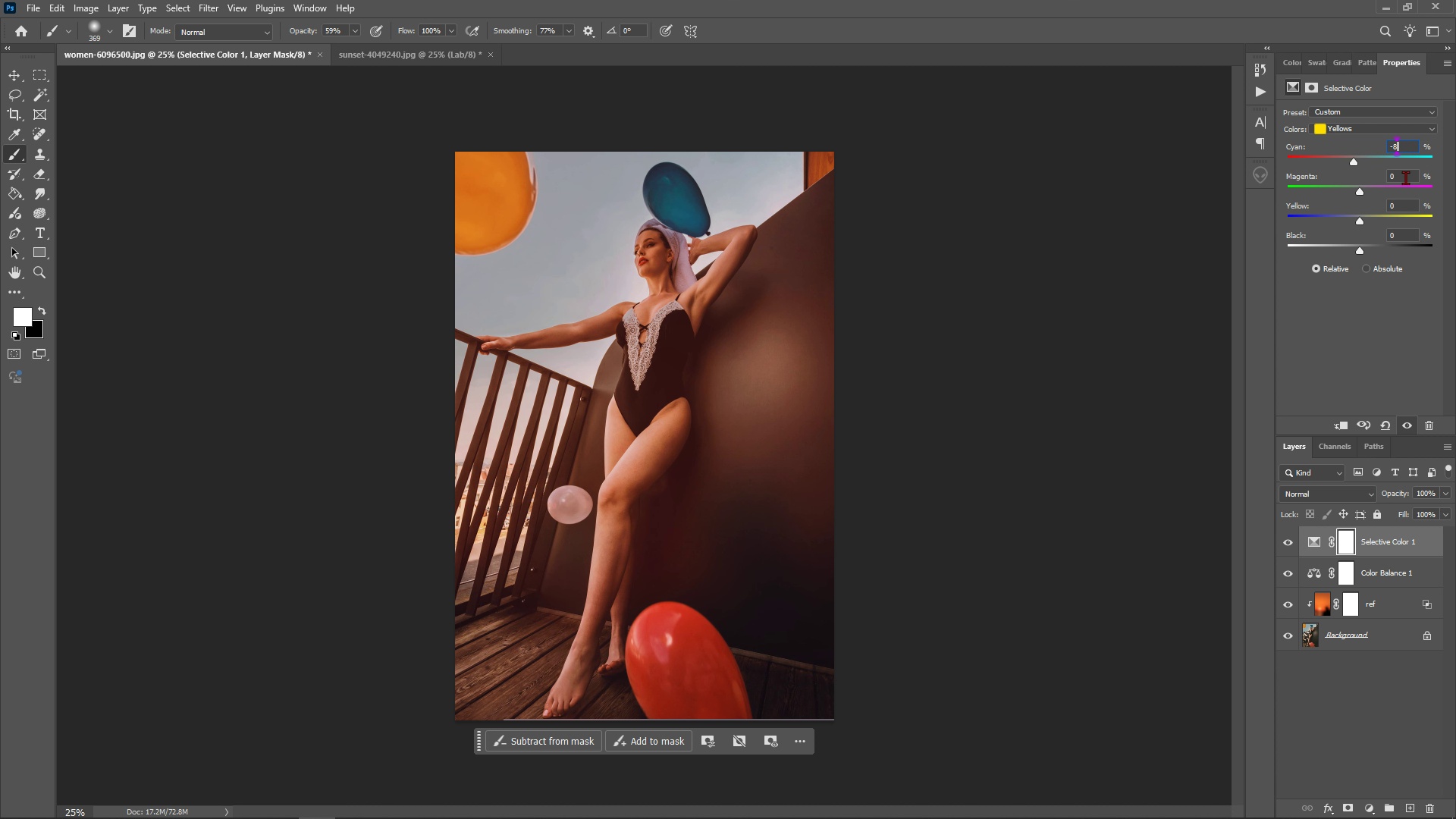 
double_click([1406, 199])
 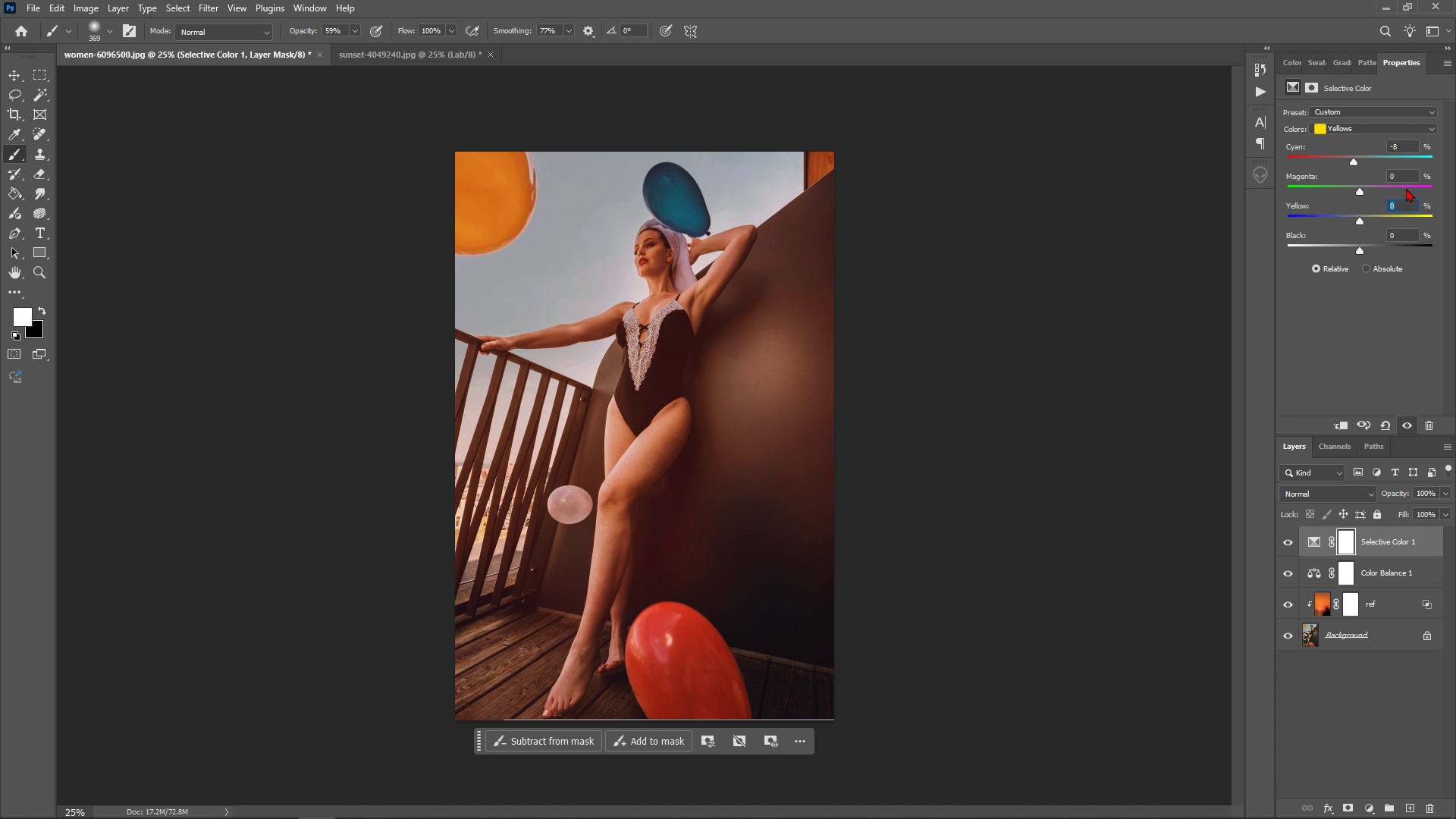 
type(10)
 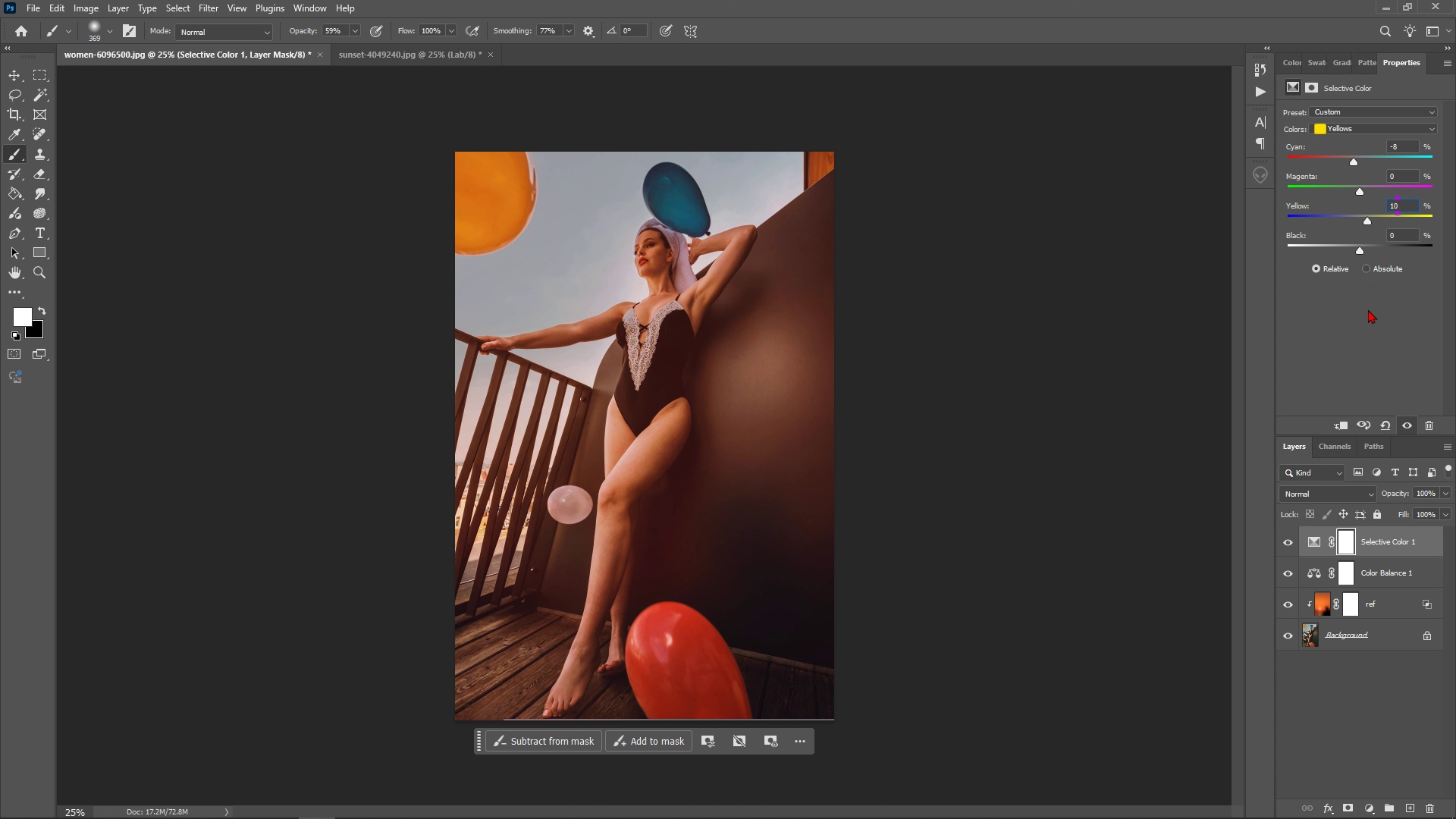 
wait(6.19)
 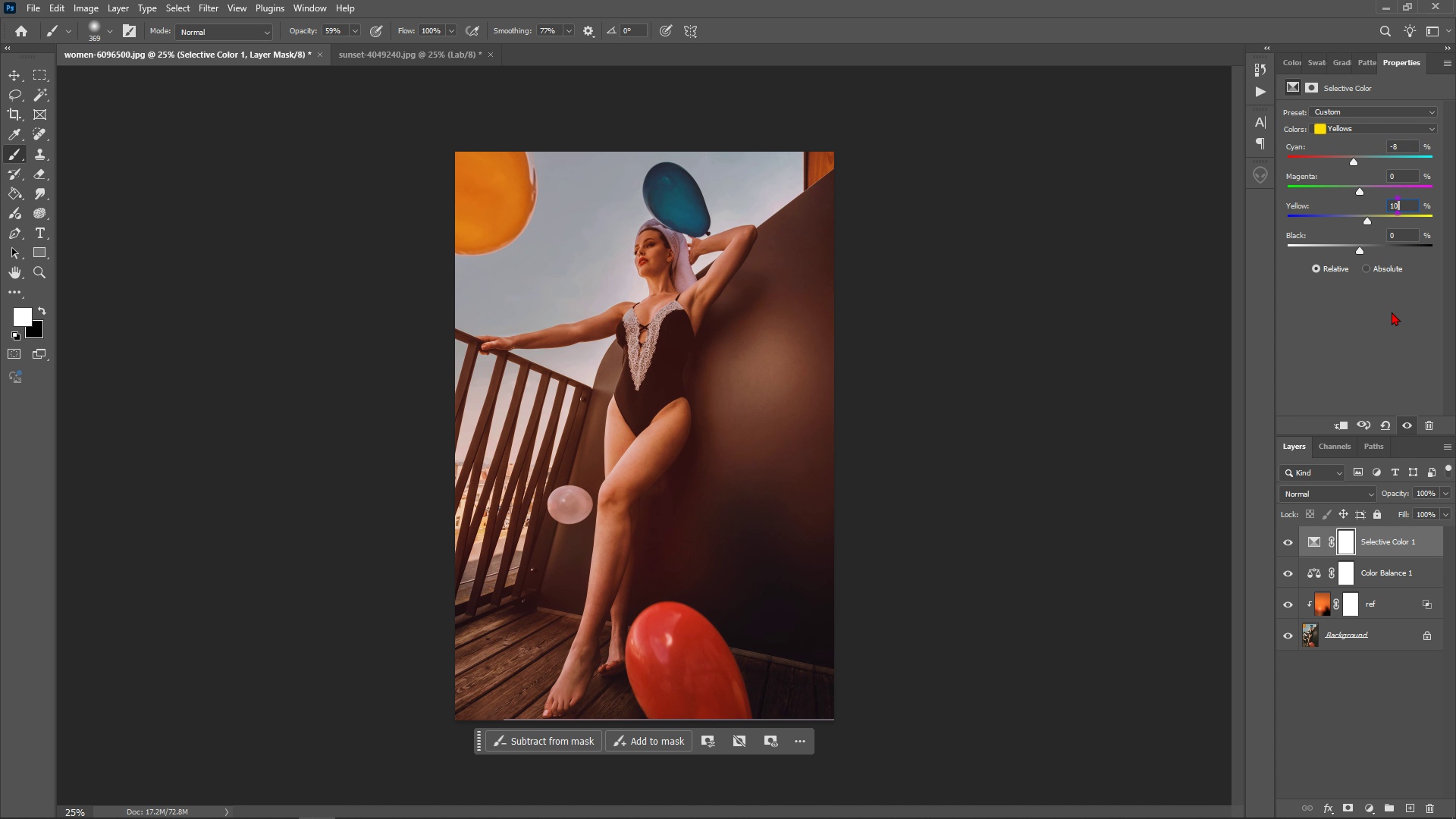 
double_click([1407, 234])
 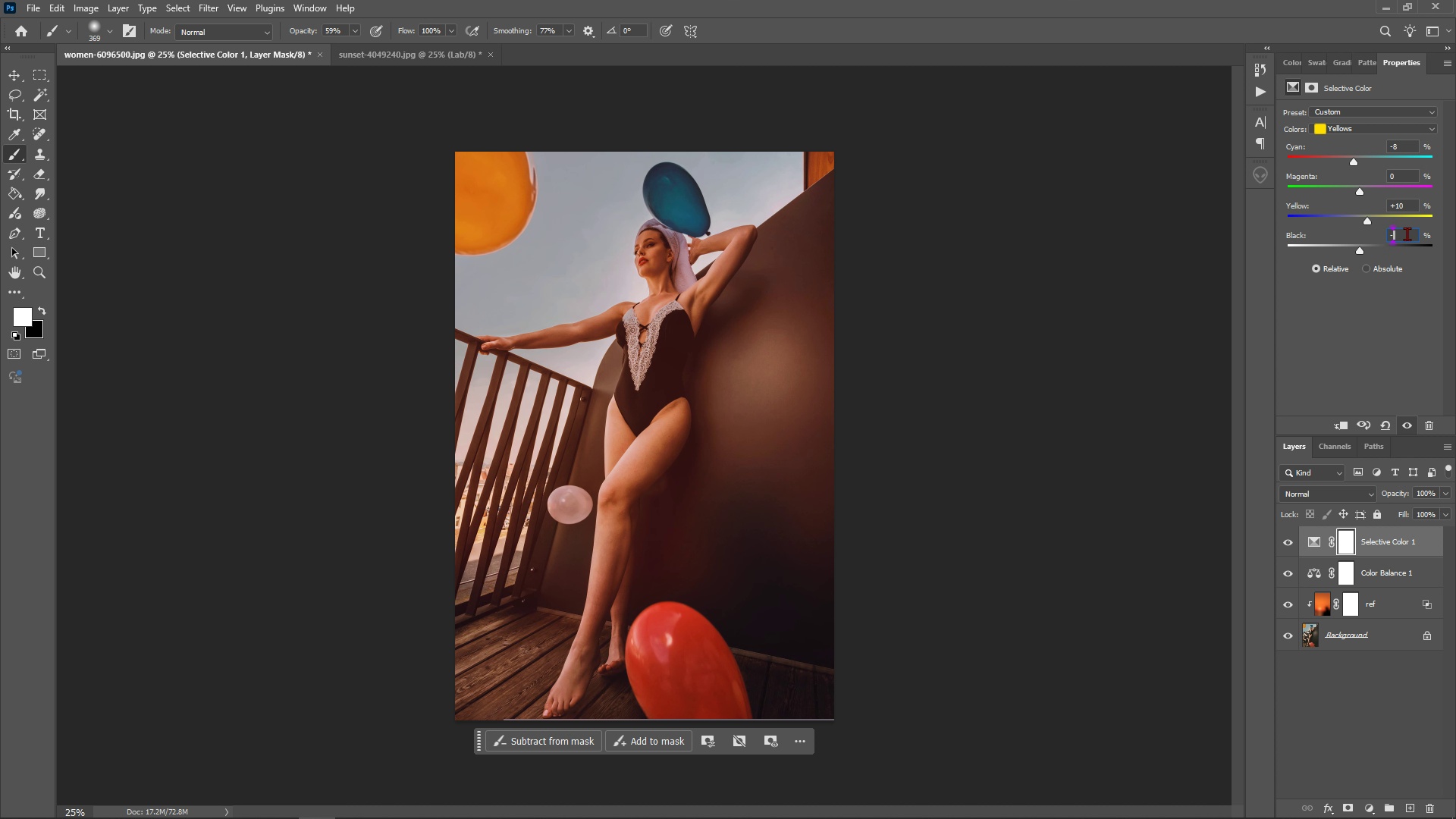 
key(Minus)
 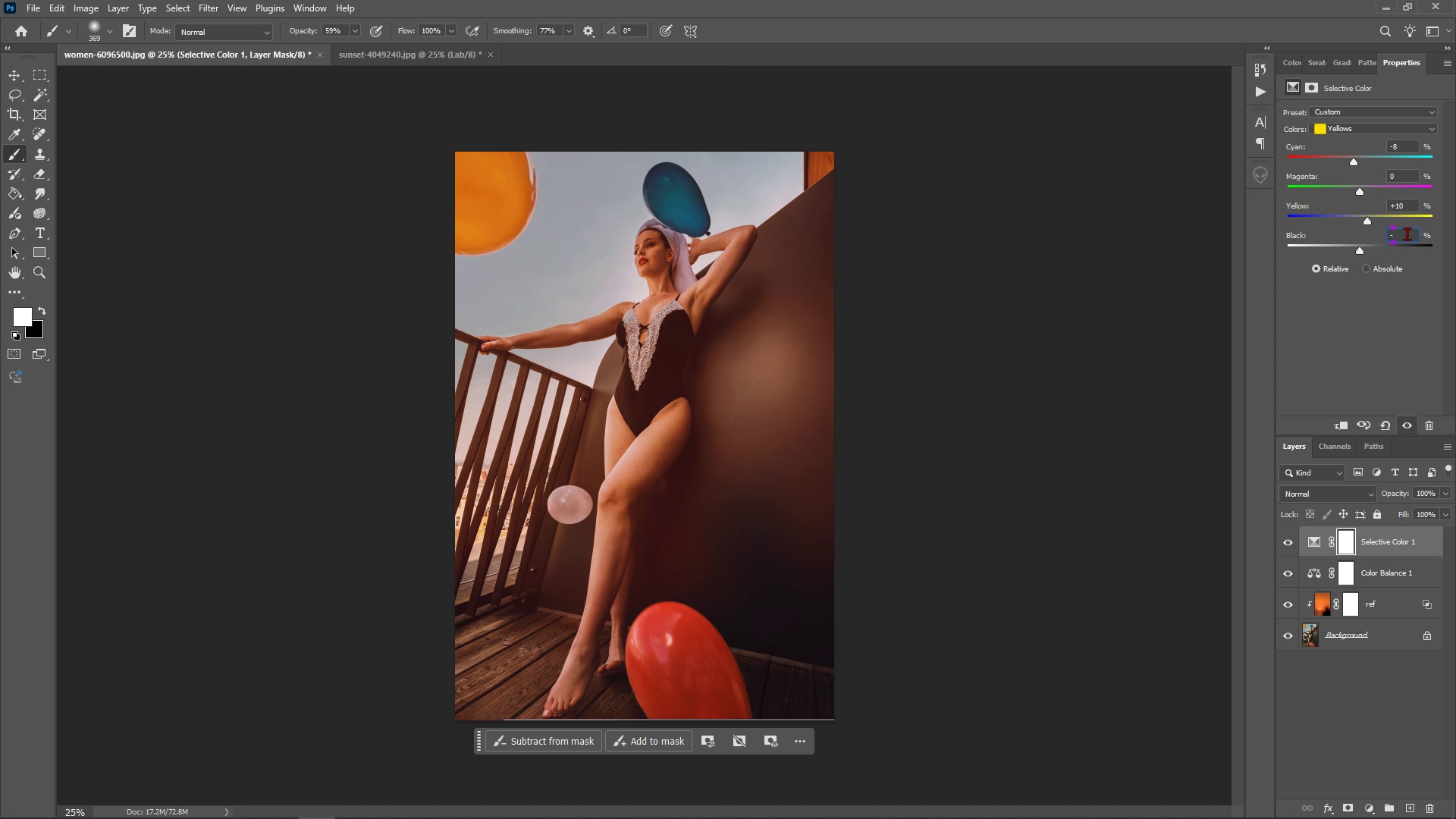 
key(2)
 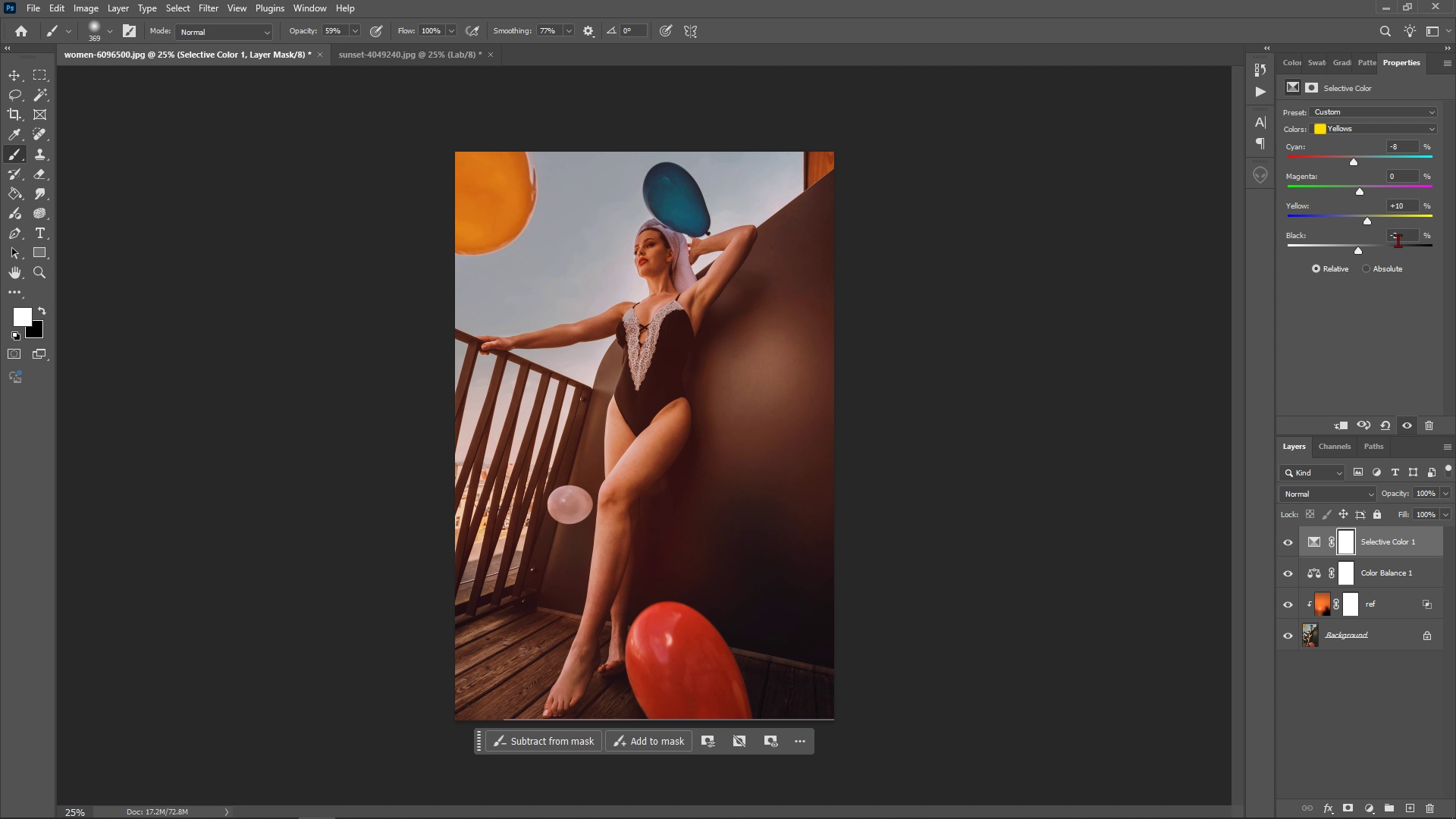 
key(Enter)
 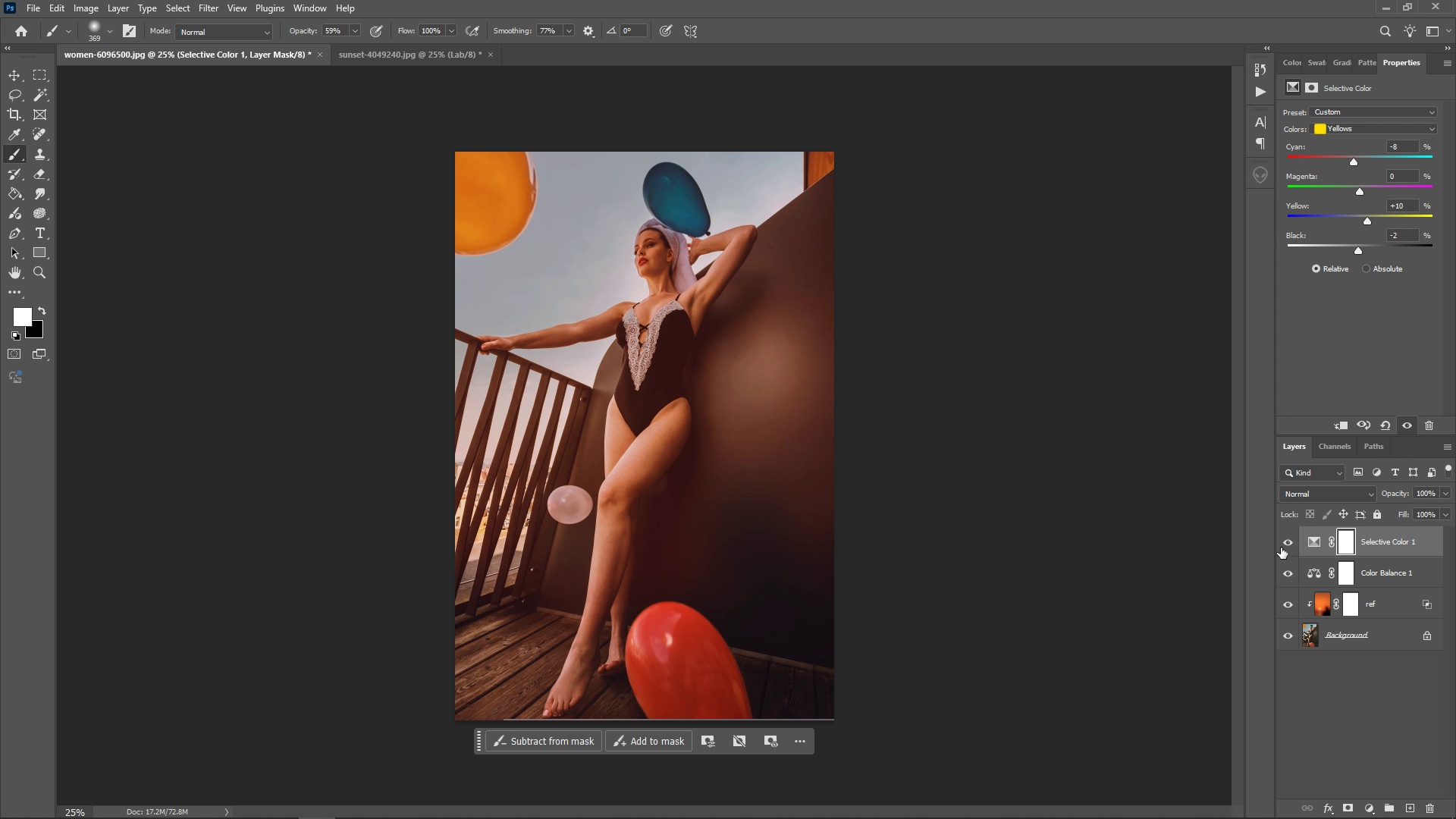 
left_click([1288, 539])
 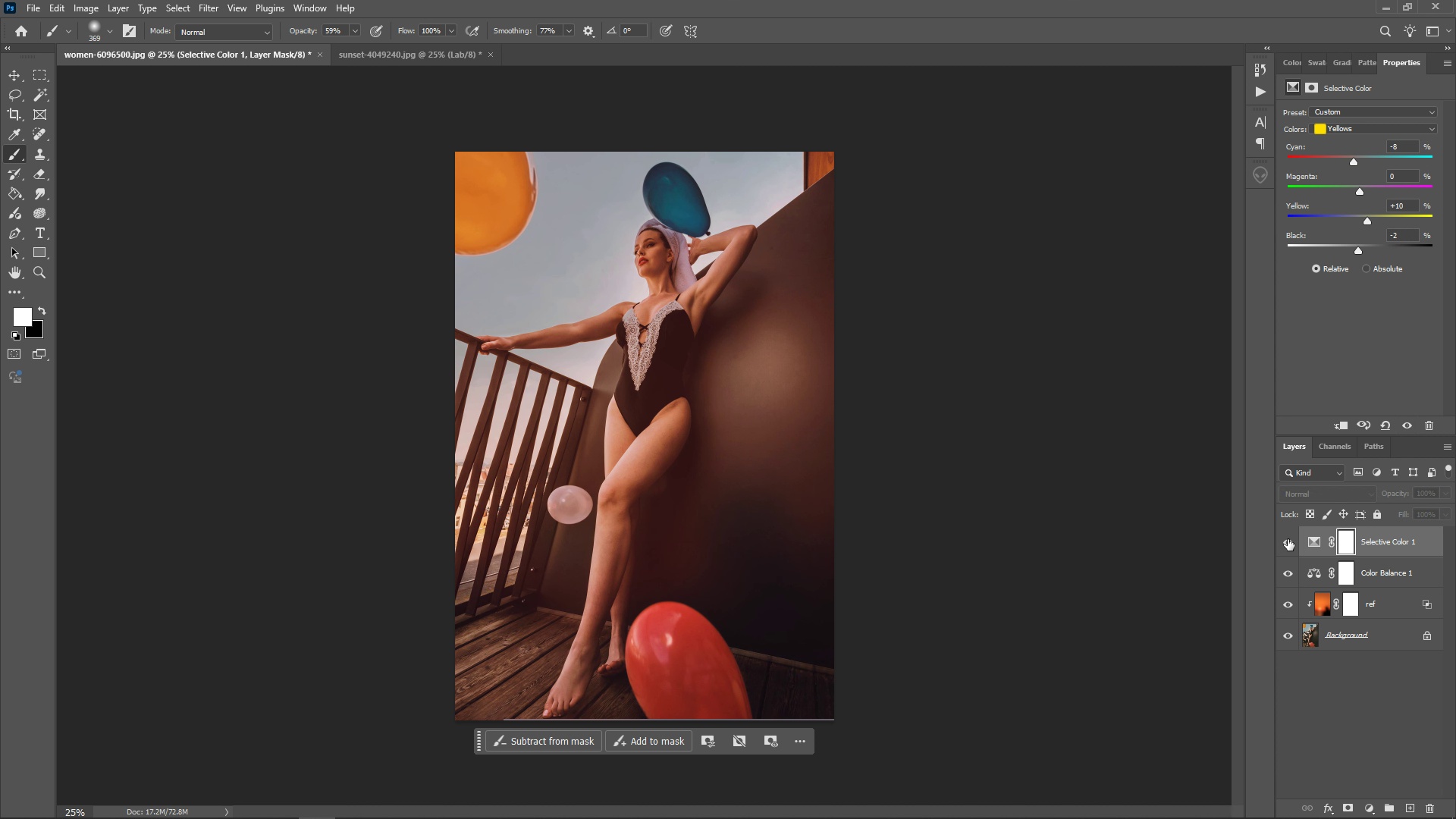 
left_click([1288, 539])
 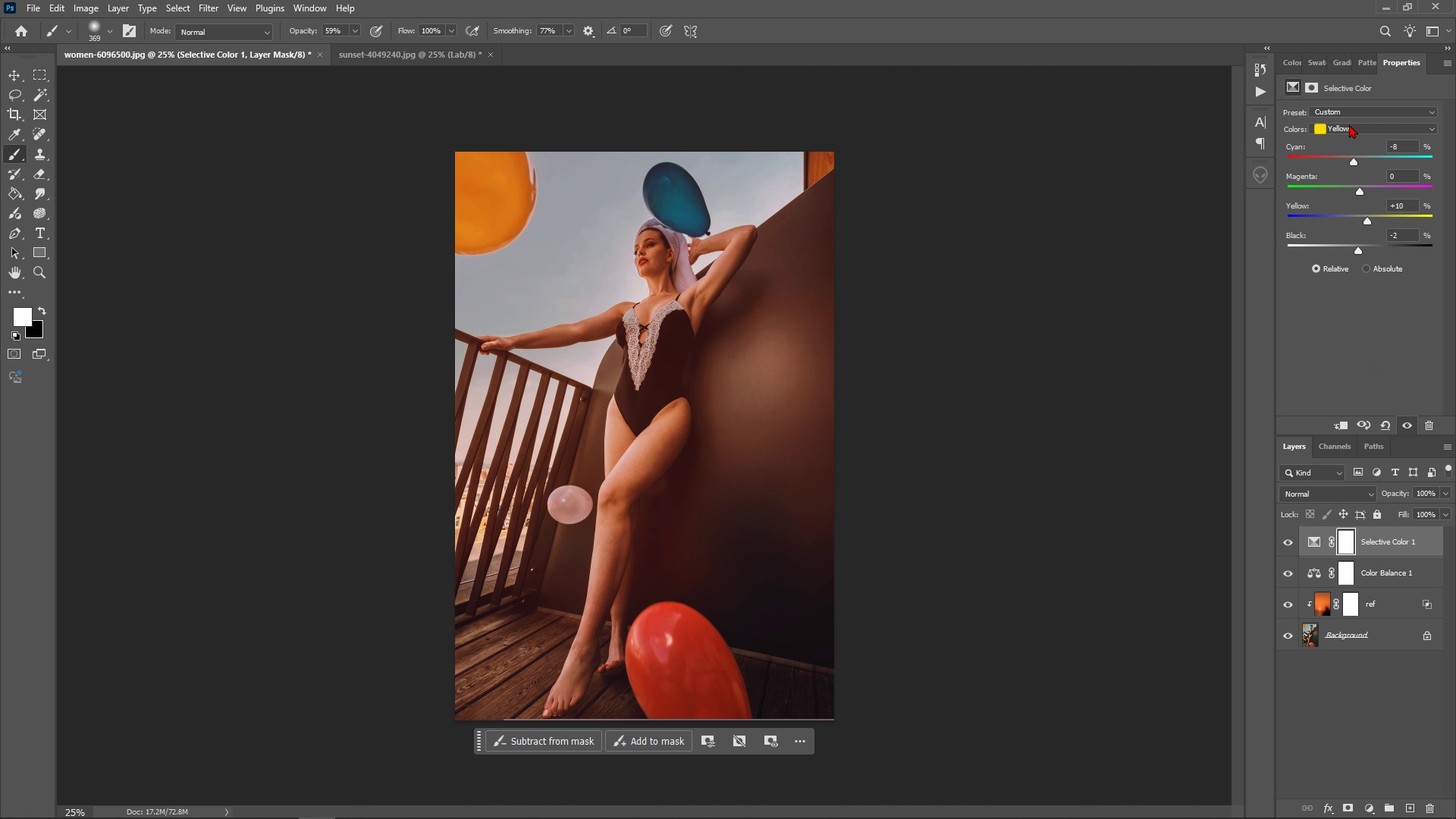 
double_click([1360, 129])
 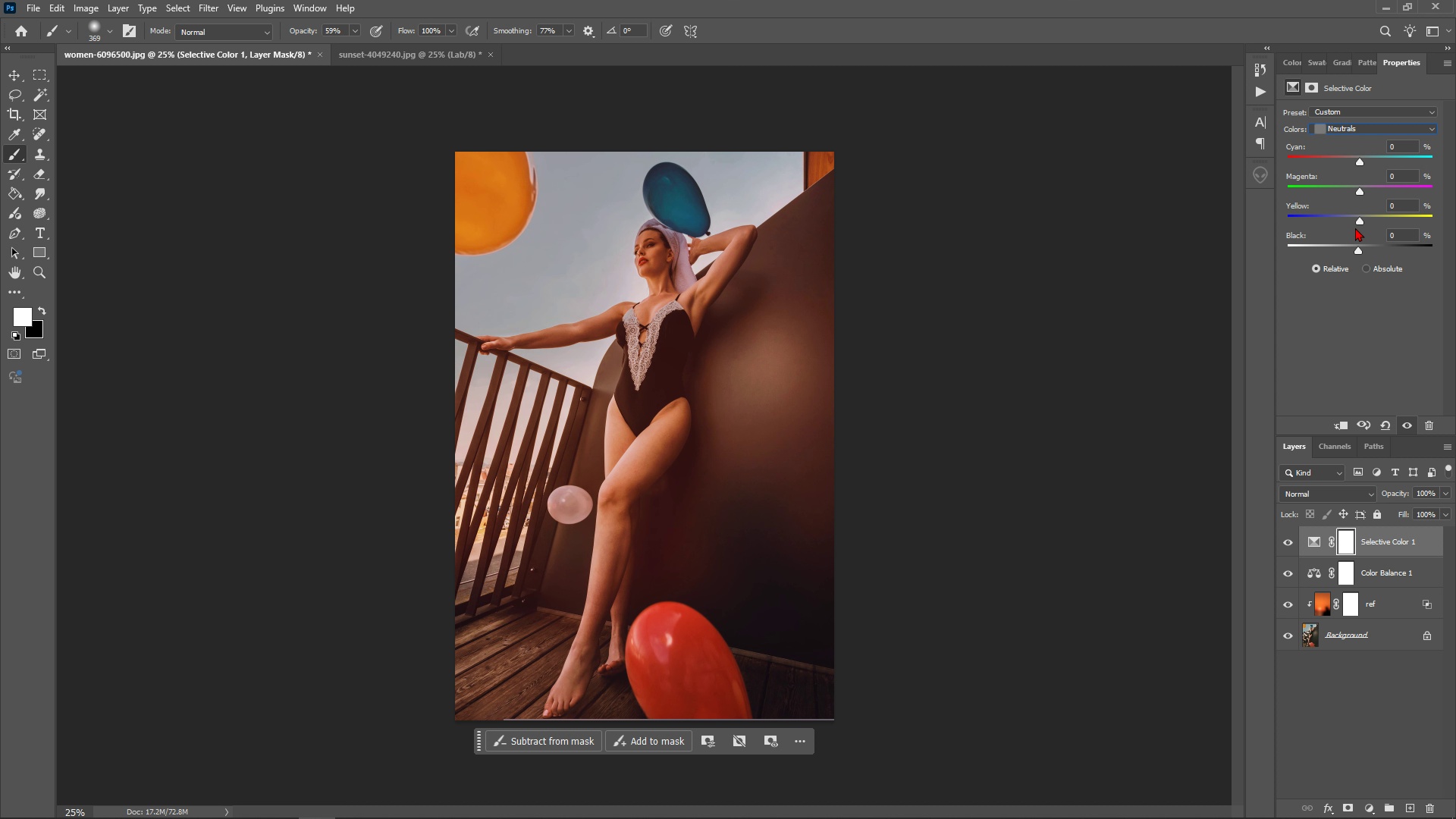 
left_click([1355, 228])
 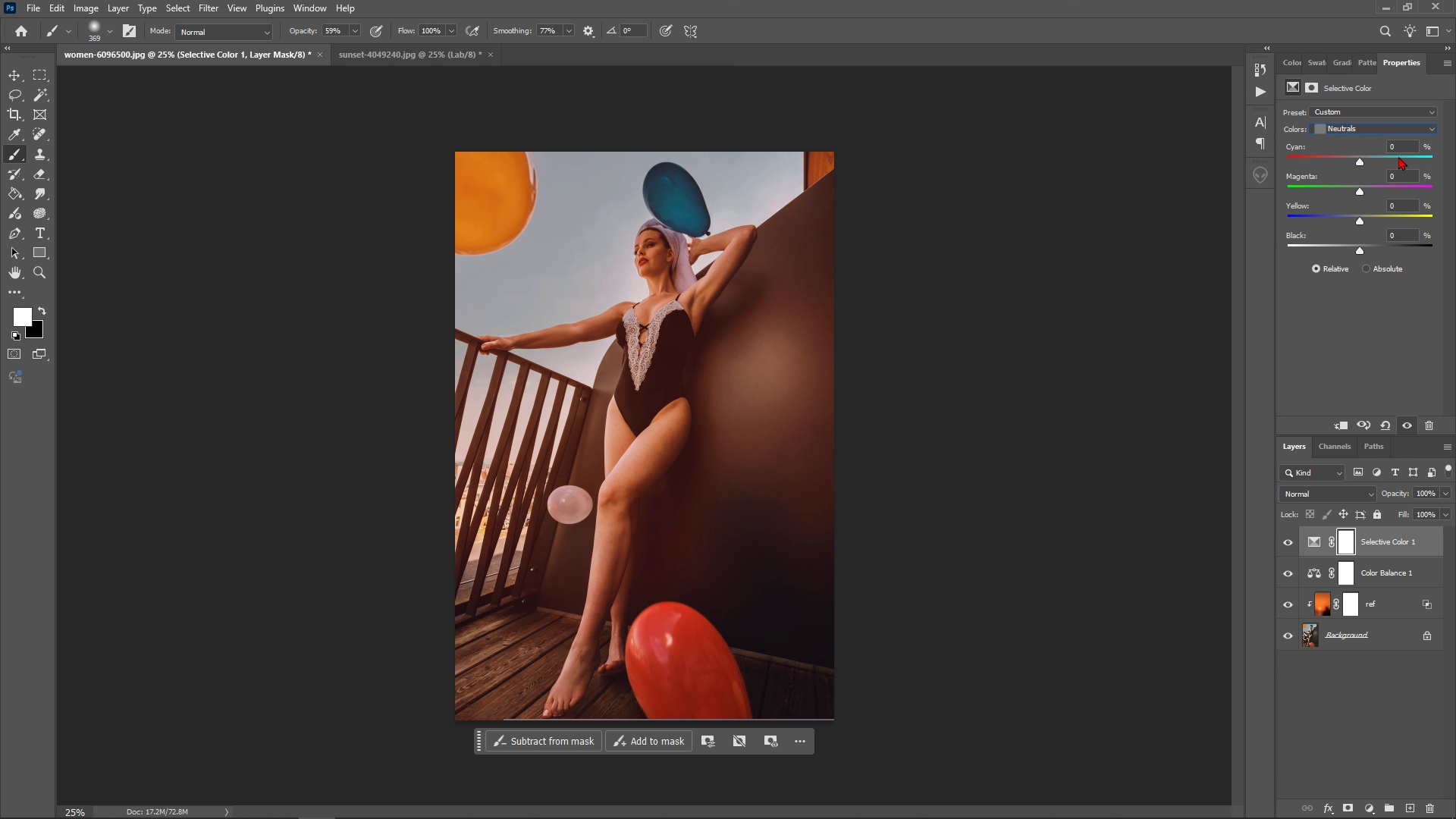 
double_click([1398, 148])
 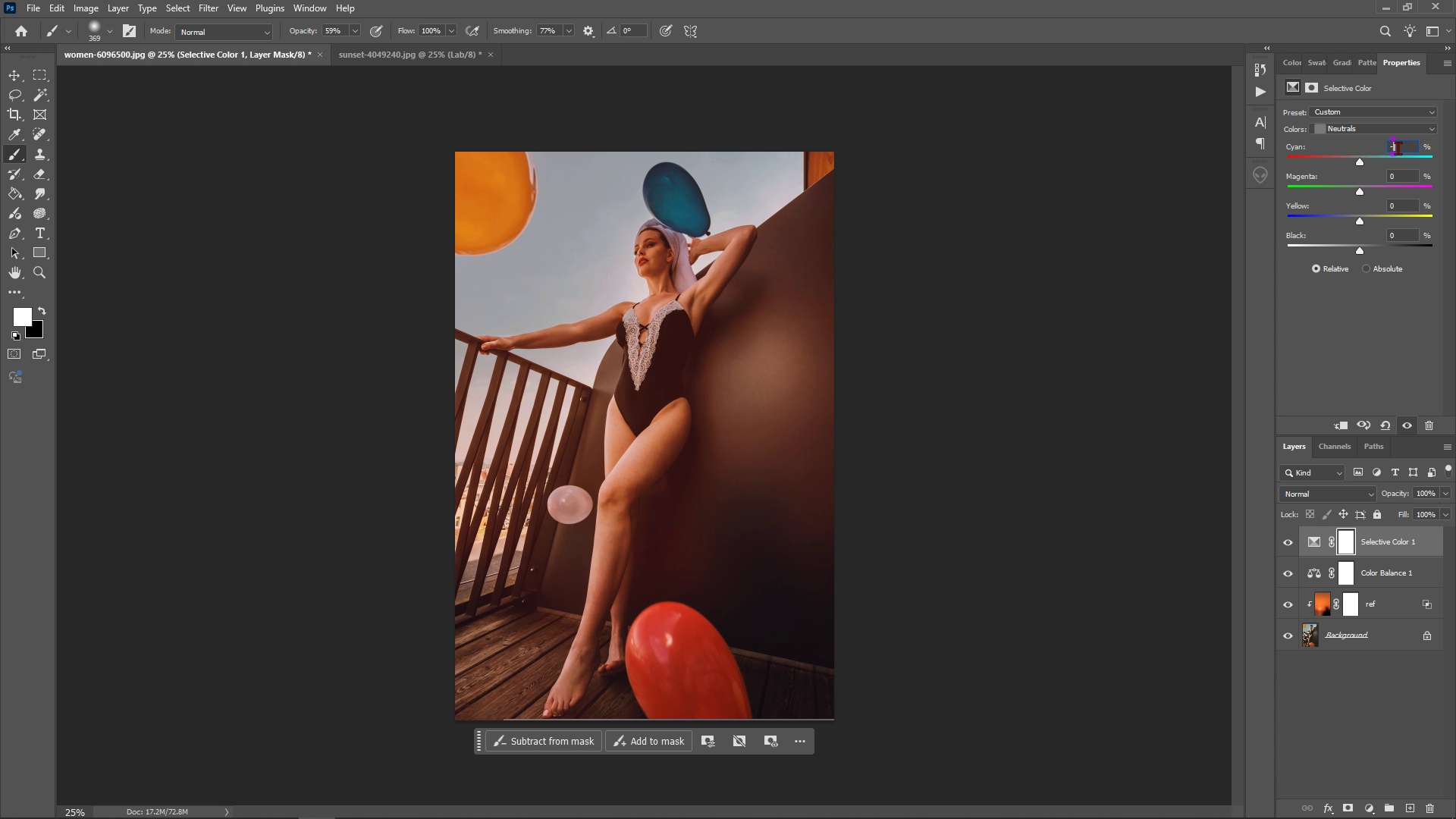 
key(Minus)
 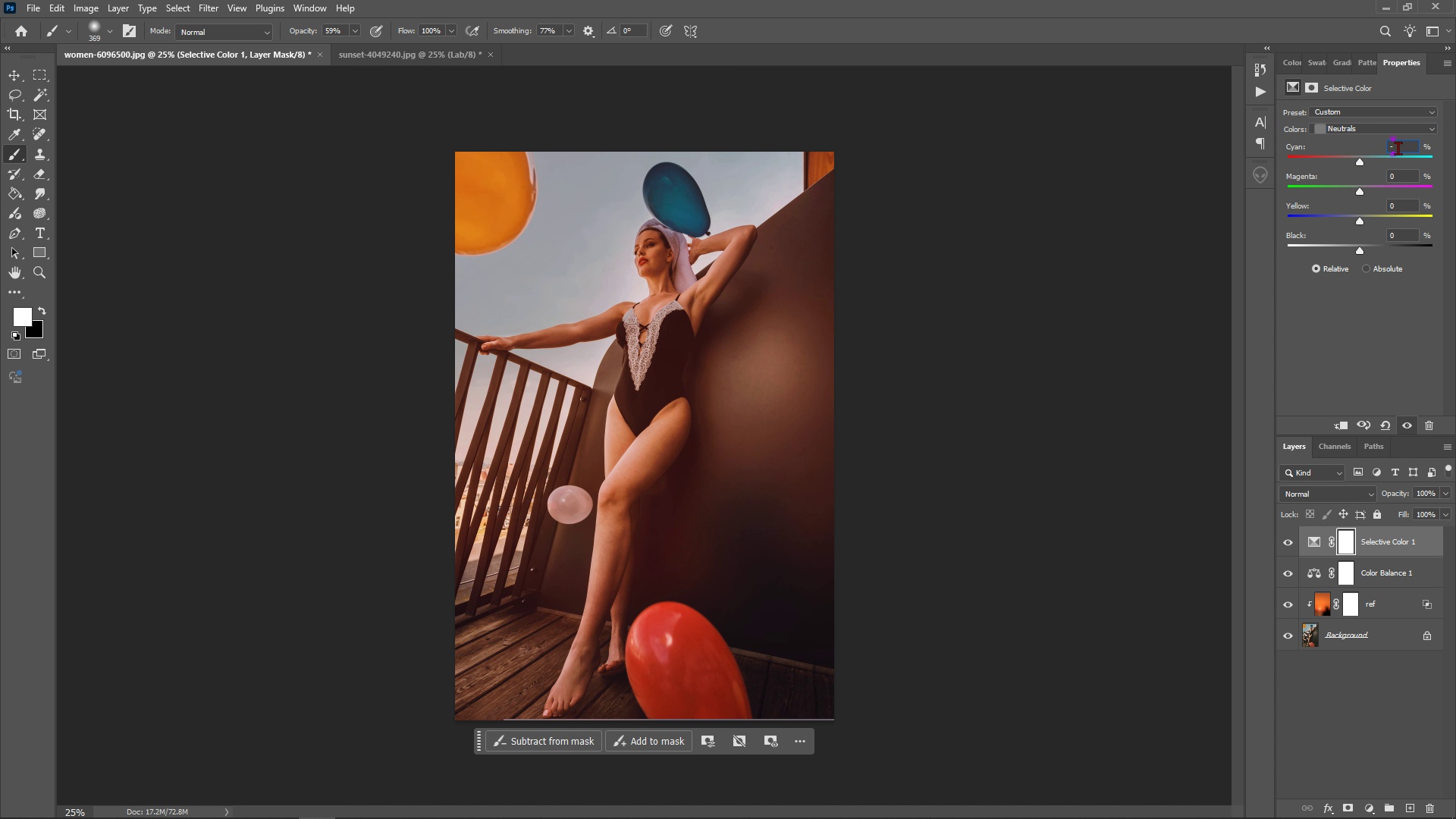 
key(2)
 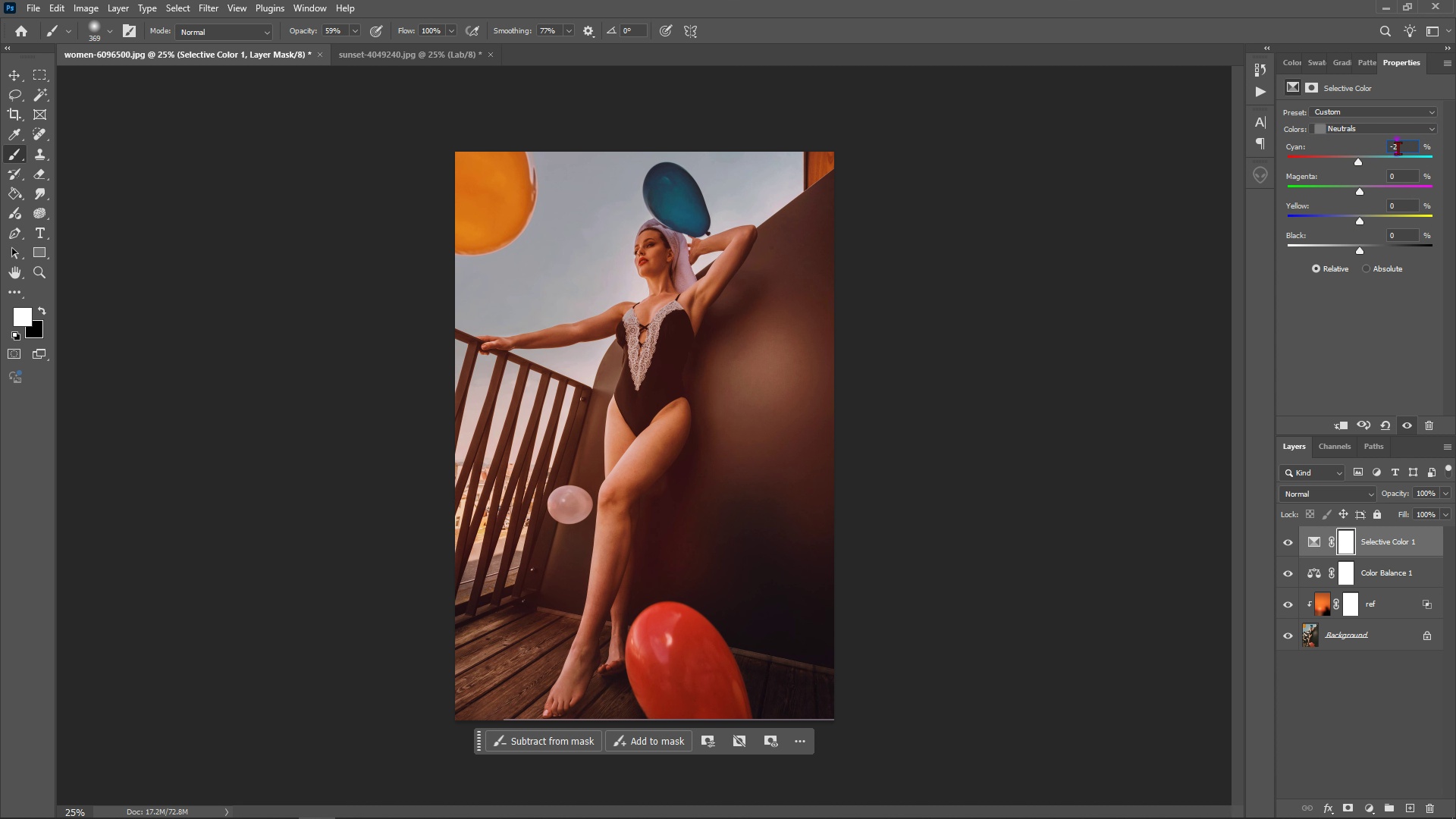 
key(Enter)
 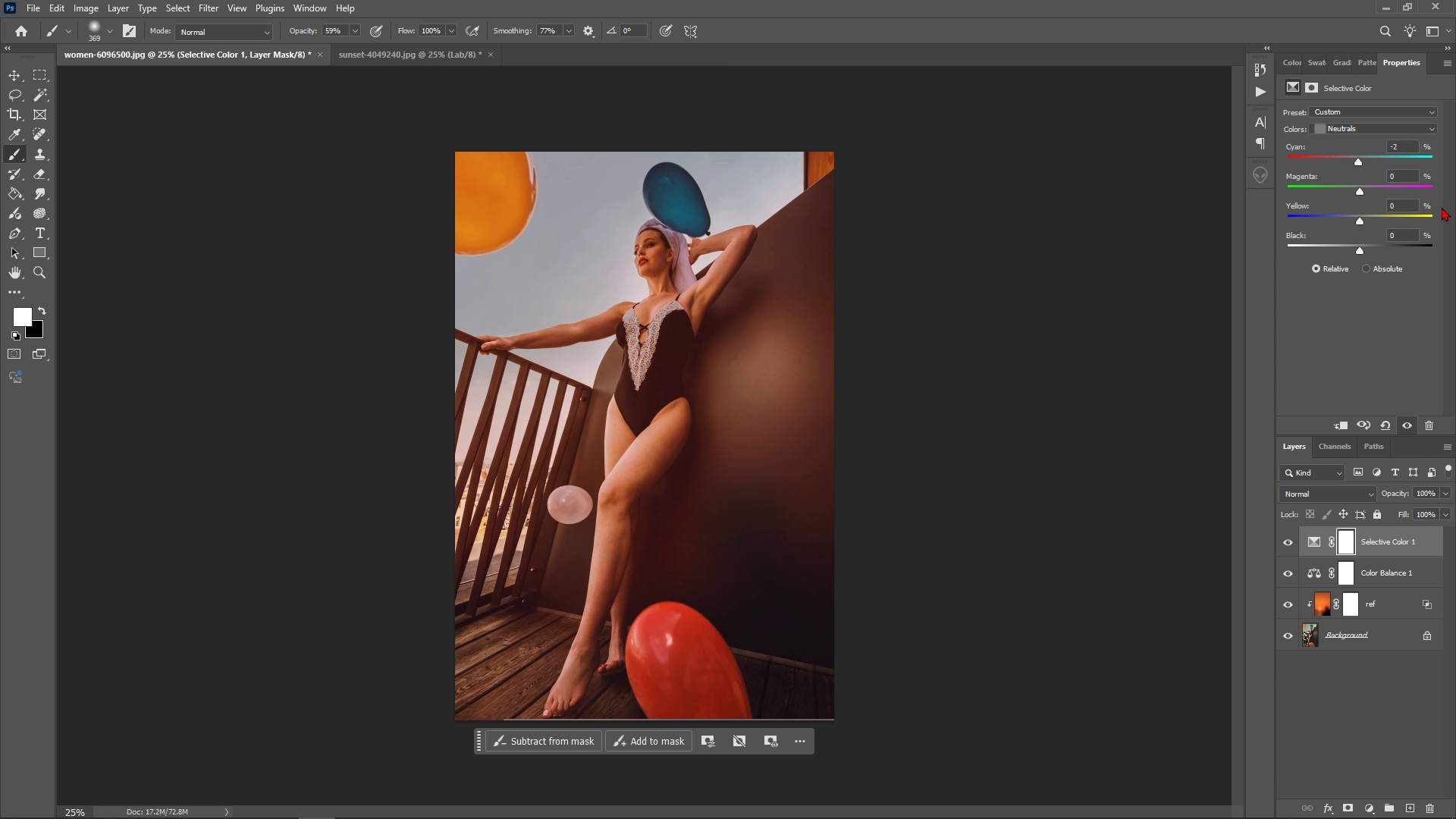 
double_click([1414, 204])
 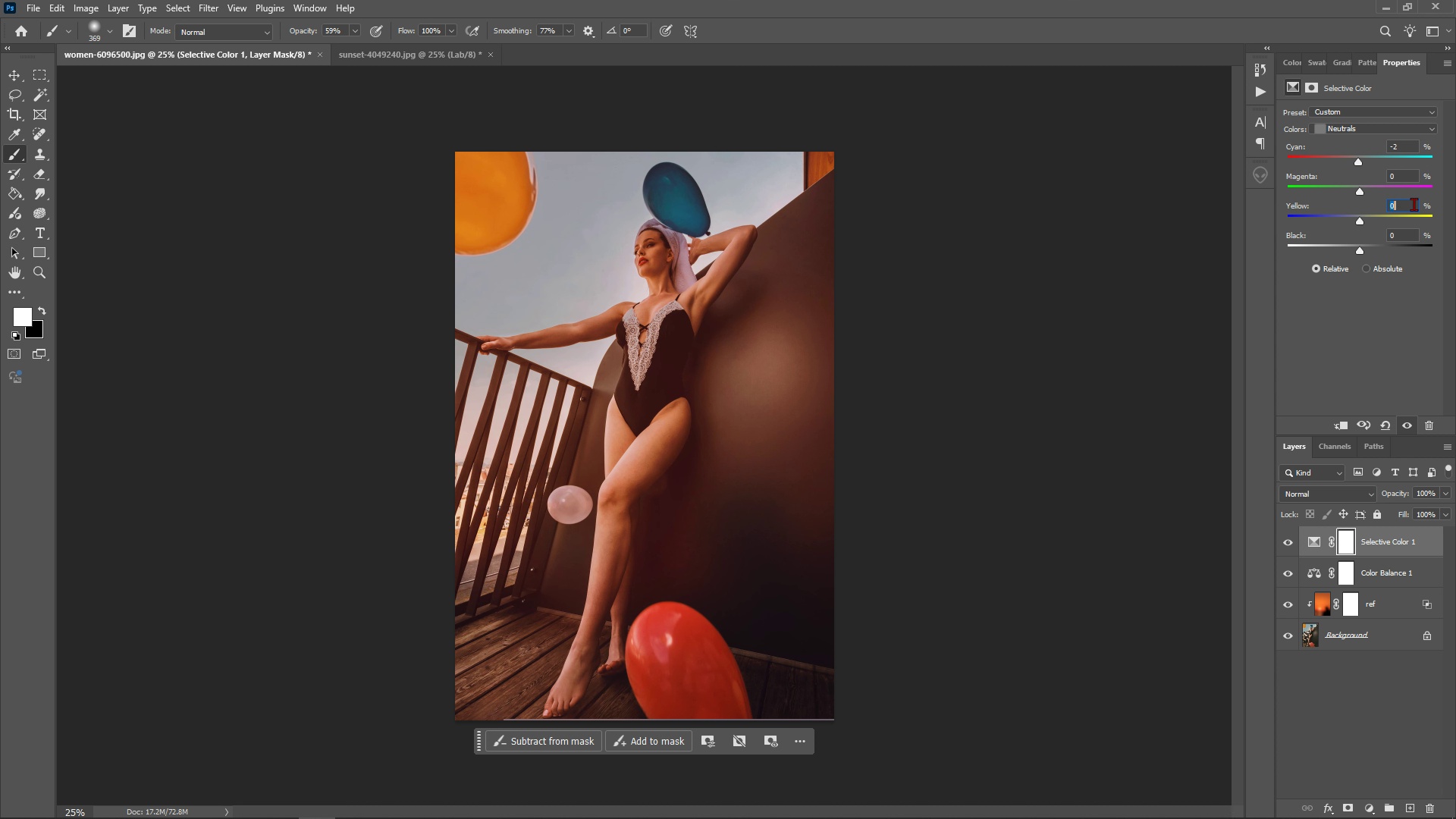 
key(3)
 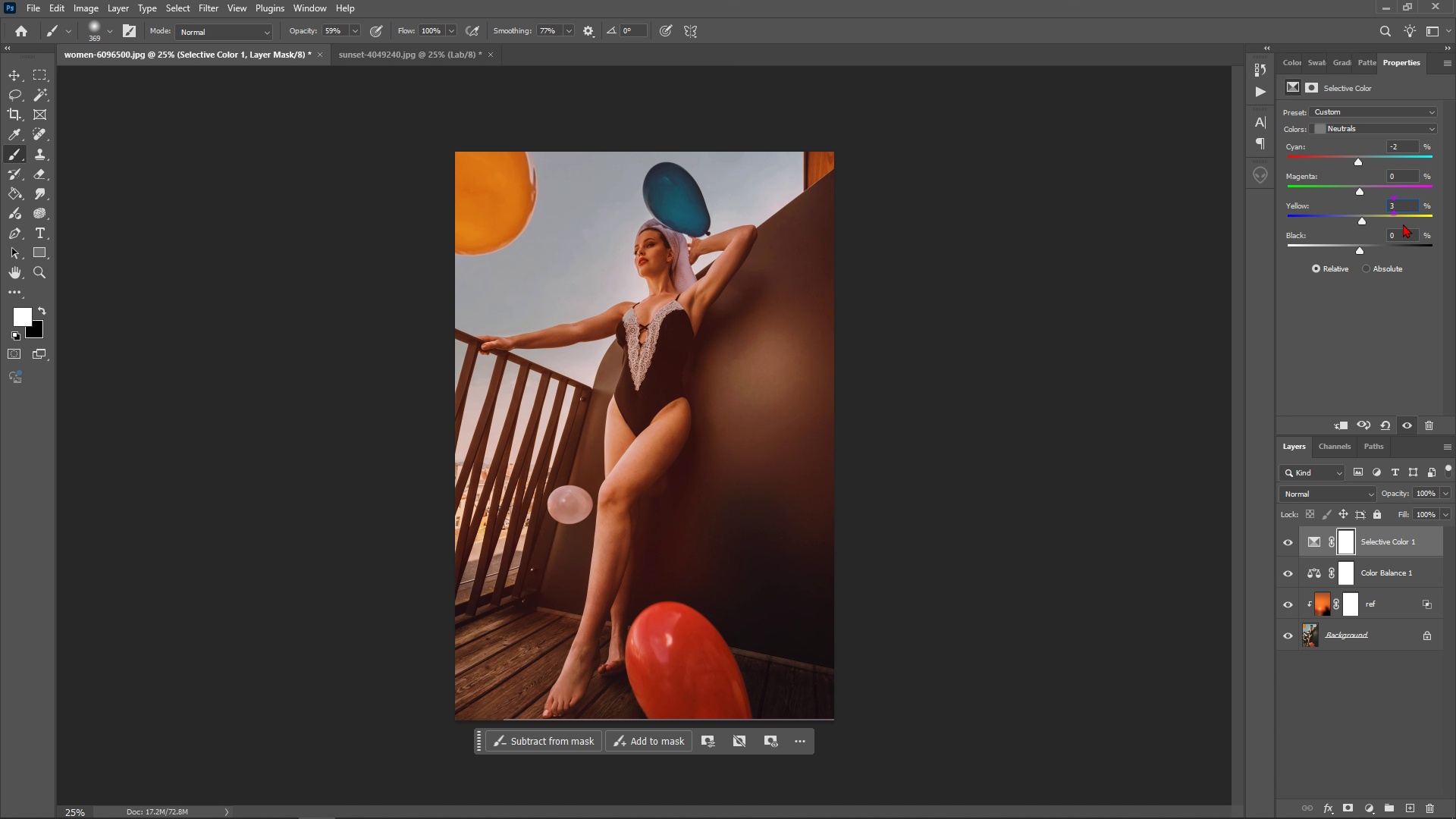 
key(Enter)
 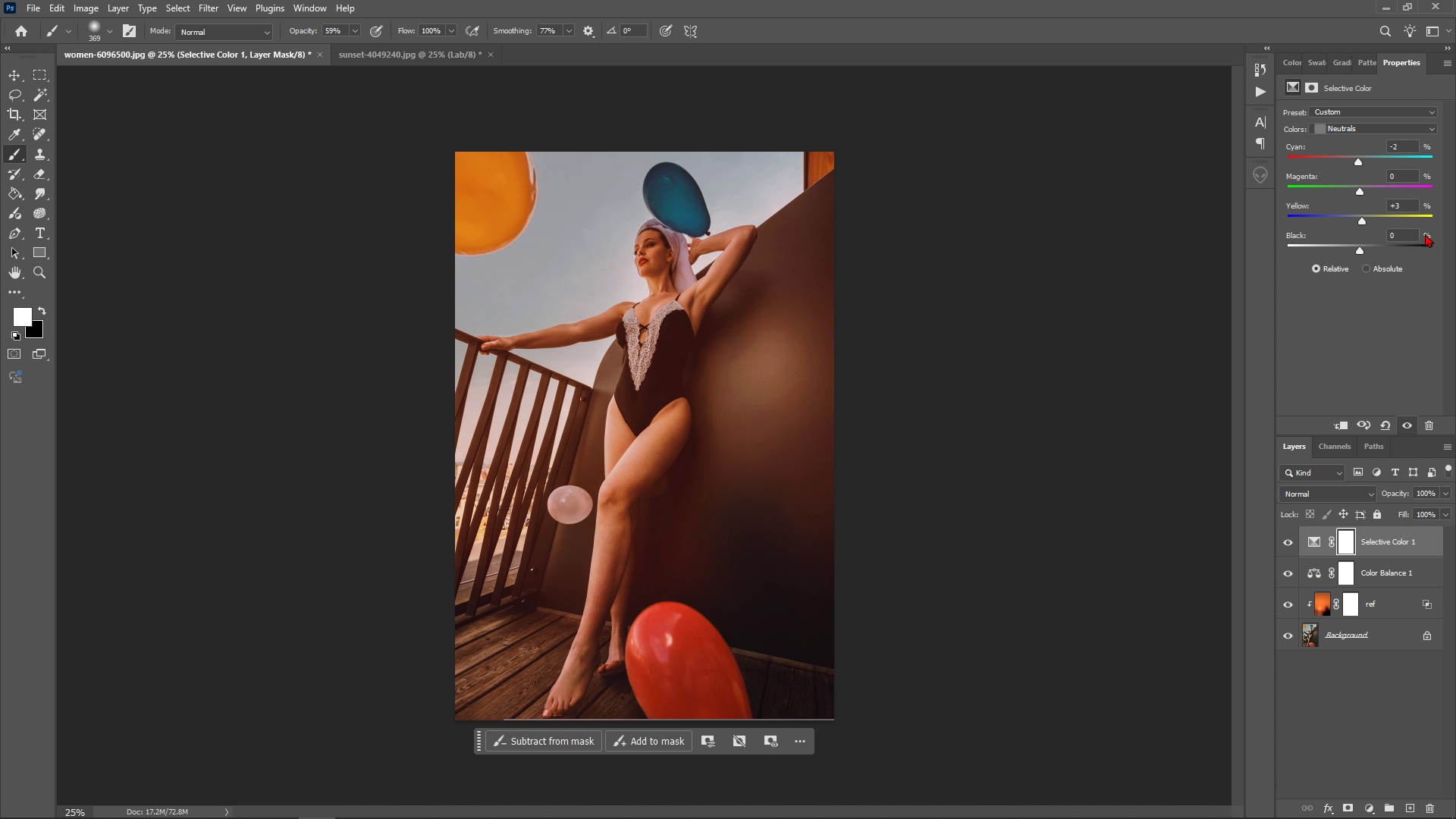 
left_click([1426, 234])
 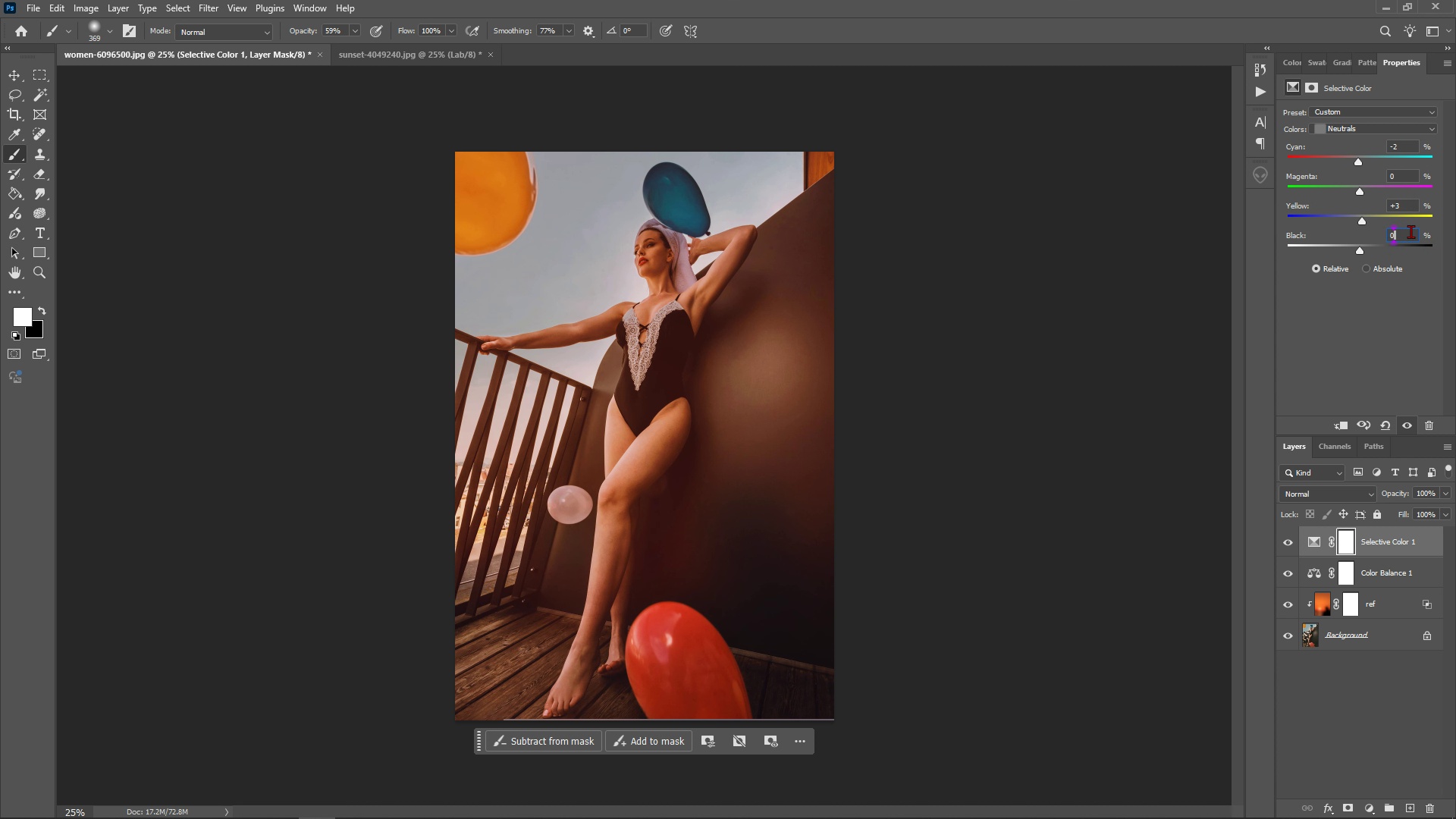 
double_click([1410, 231])
 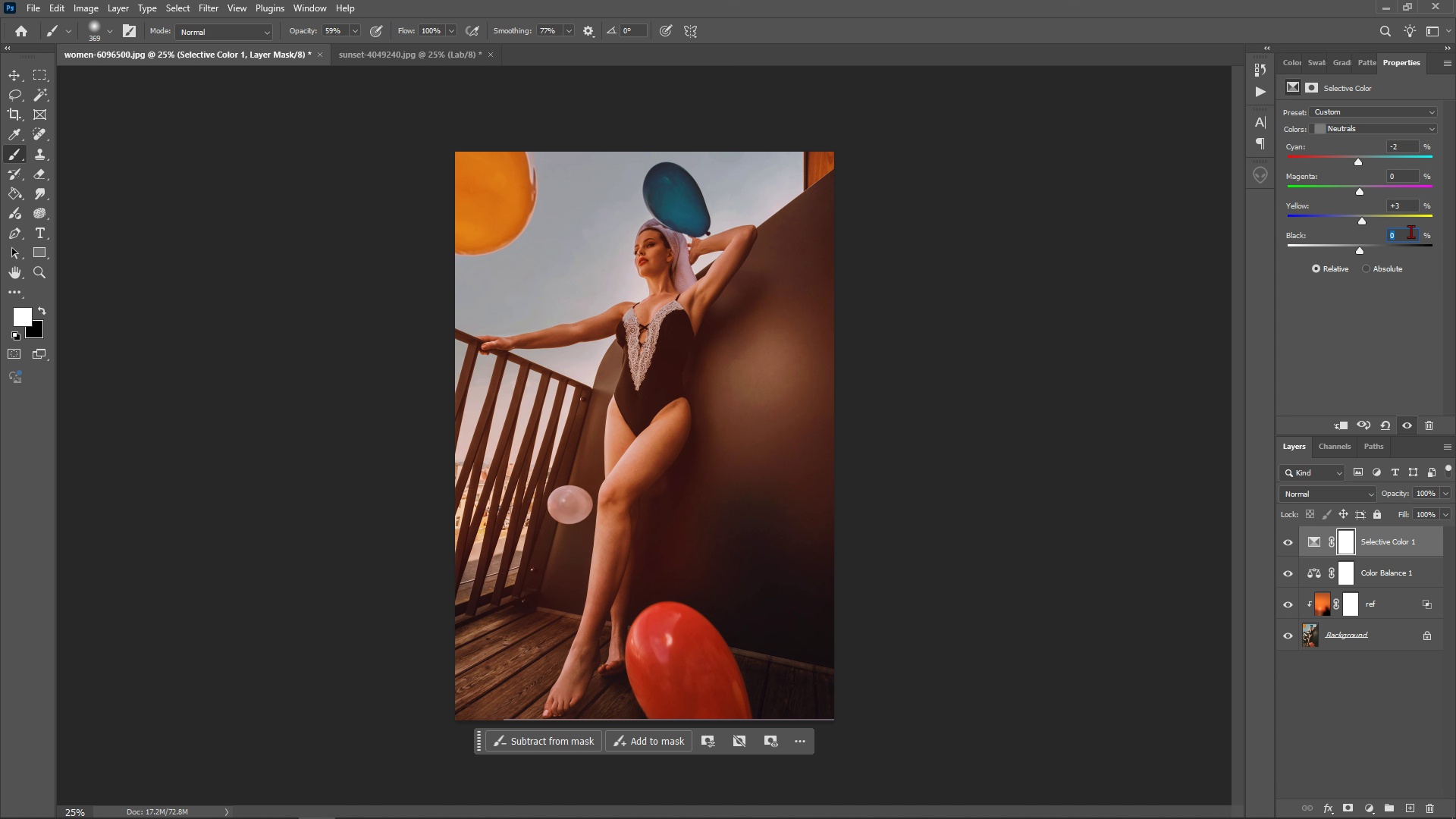 
key(Minus)
 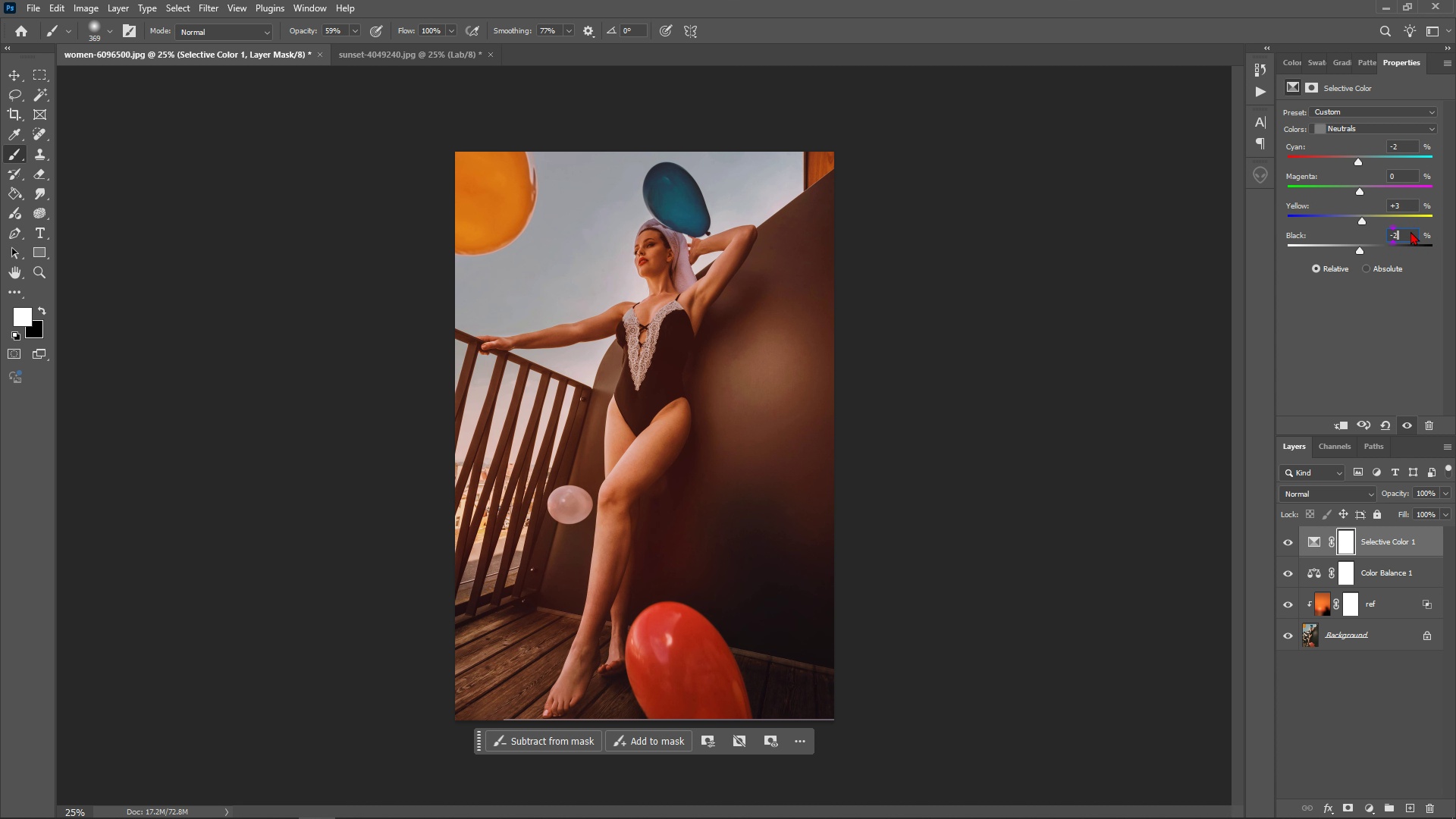 
key(2)
 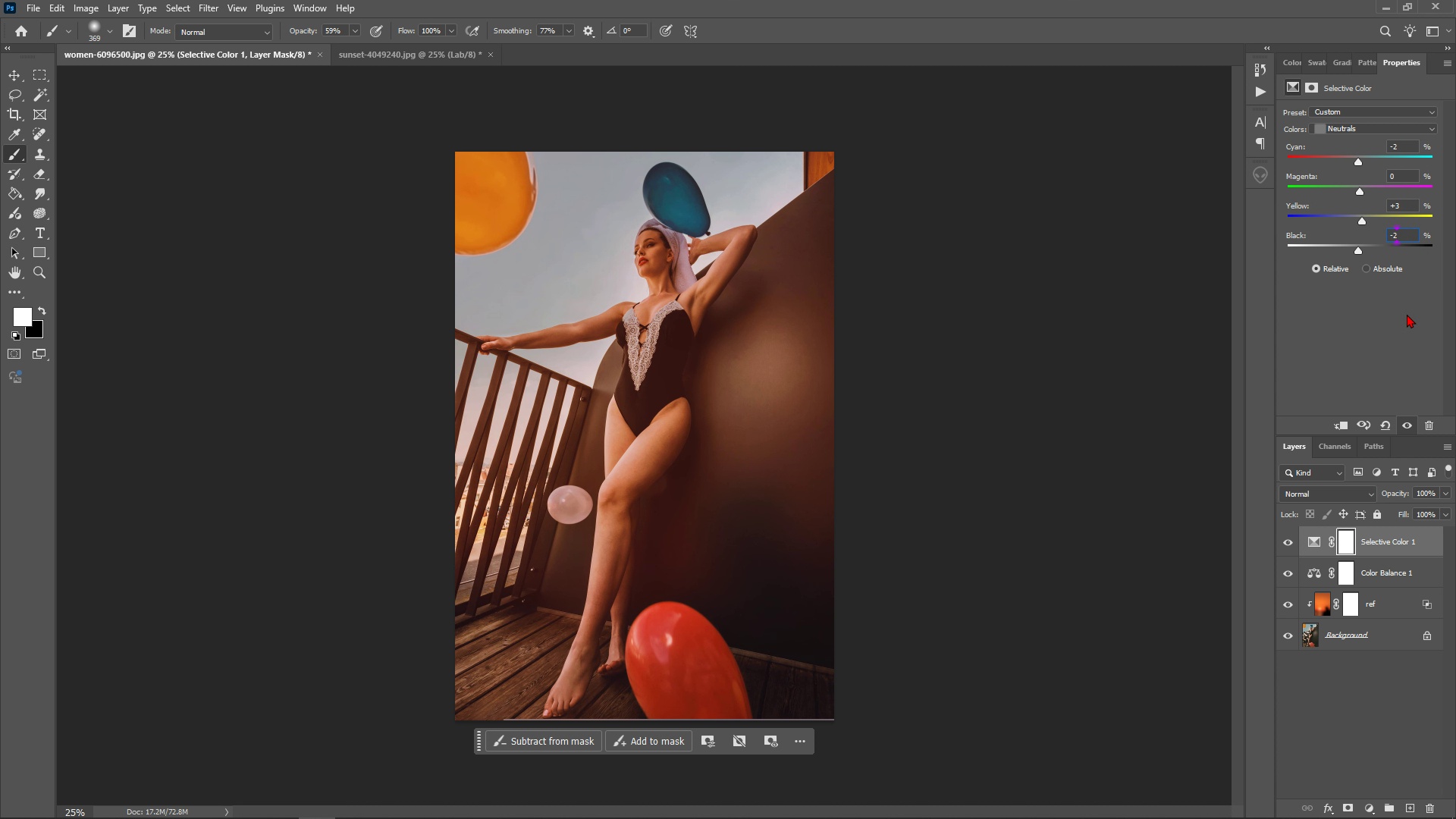 
key(Enter)
 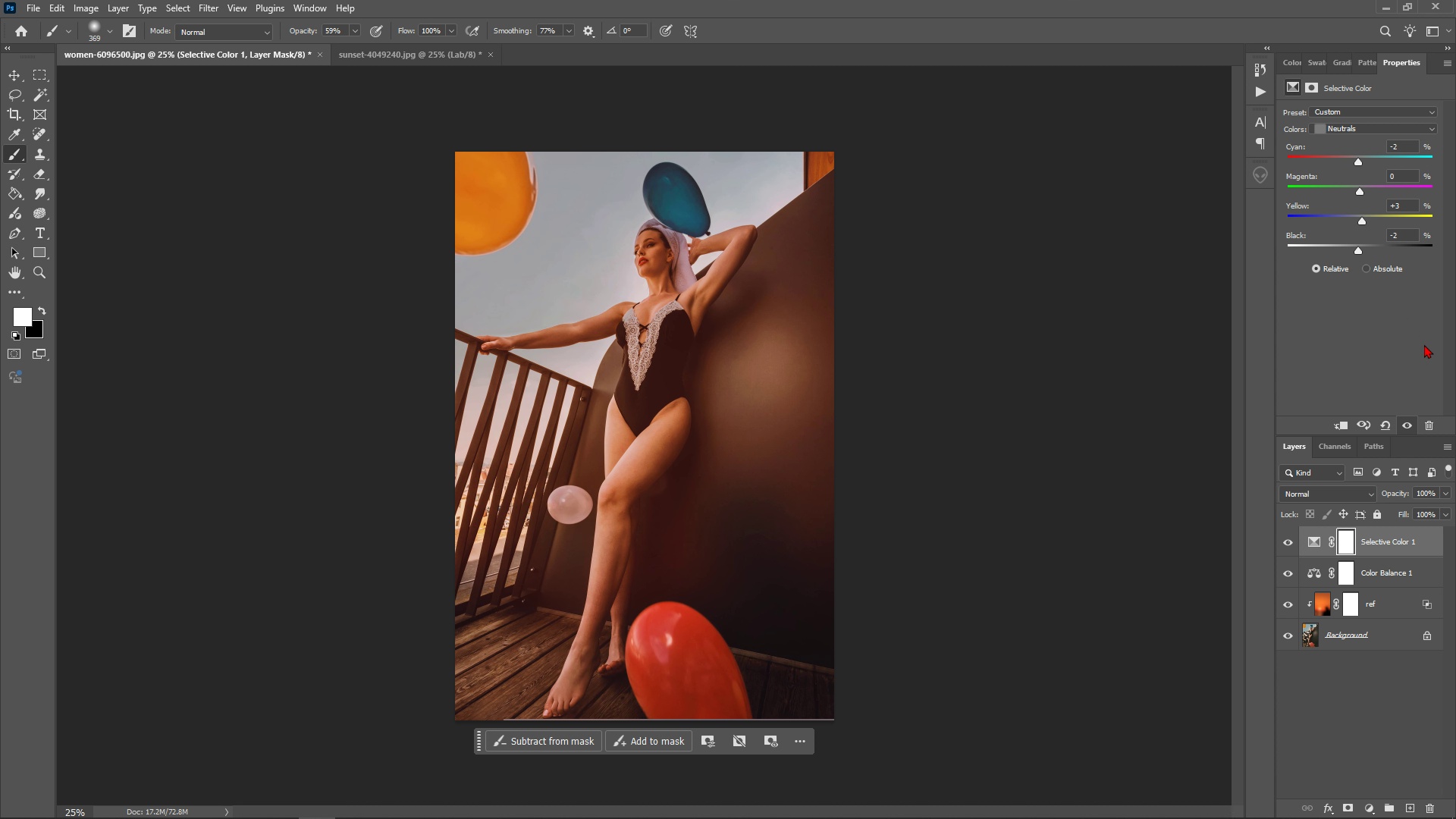 
wait(5.59)
 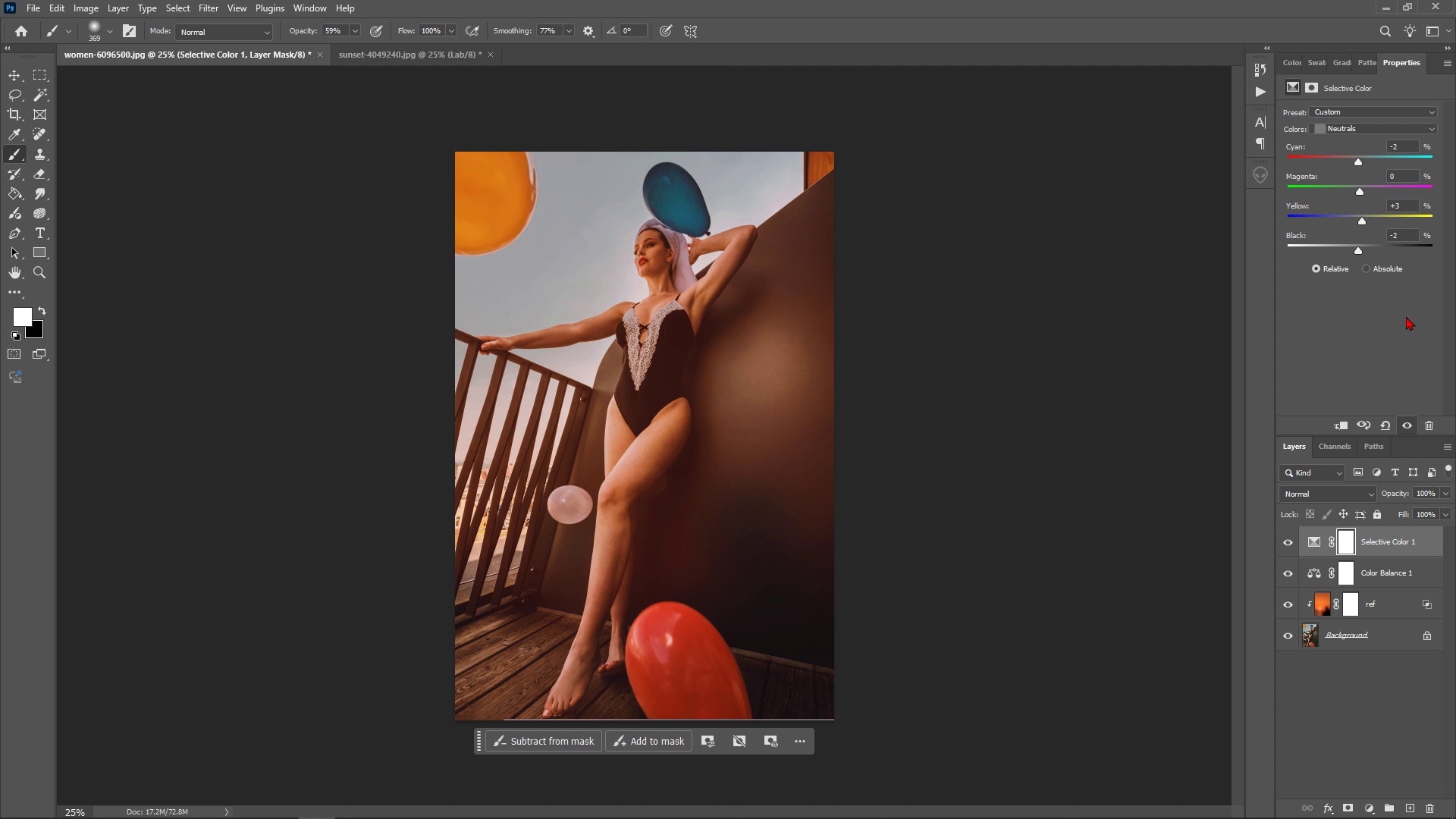 
left_click([1374, 346])
 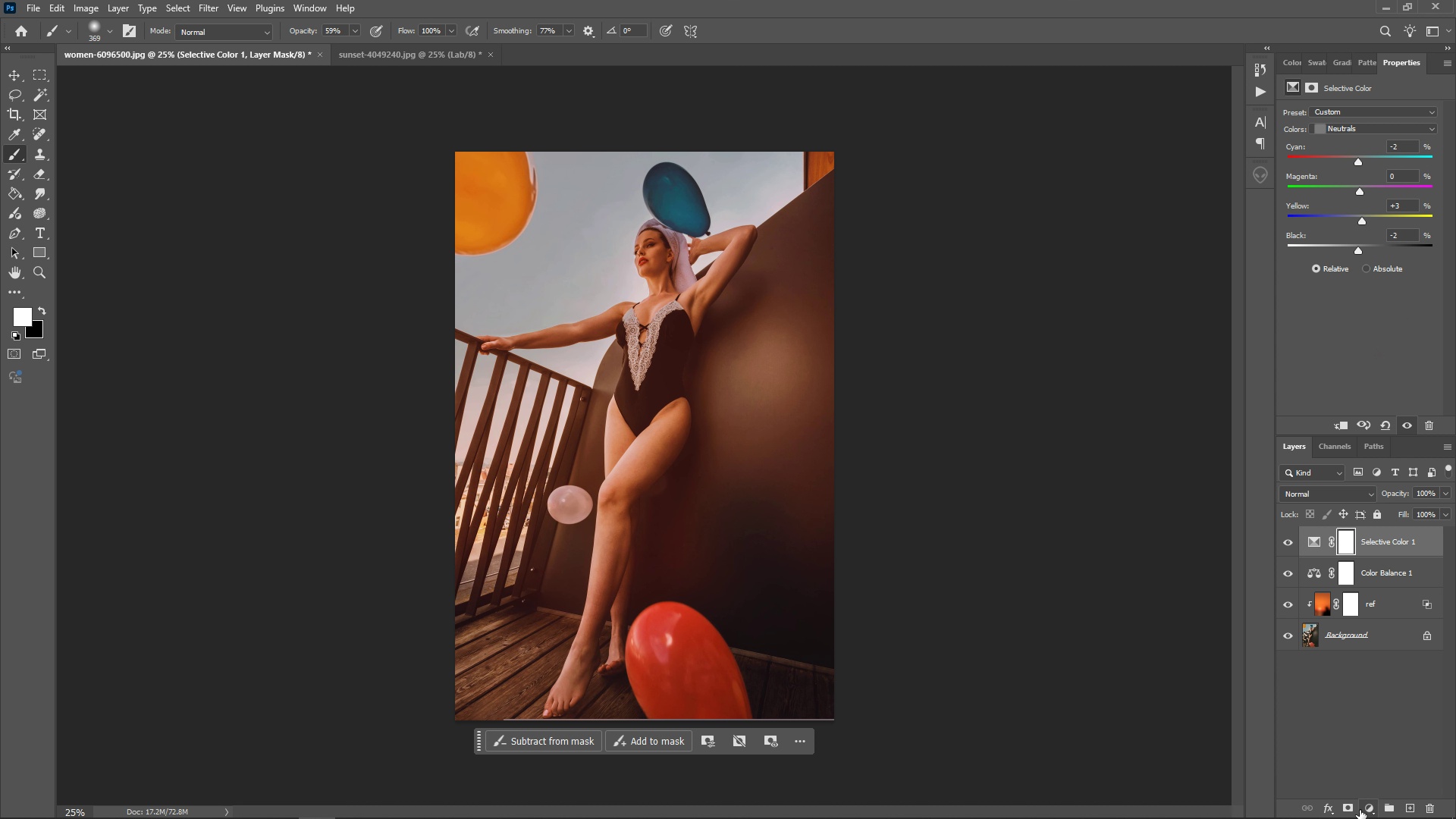 
left_click([1369, 813])
 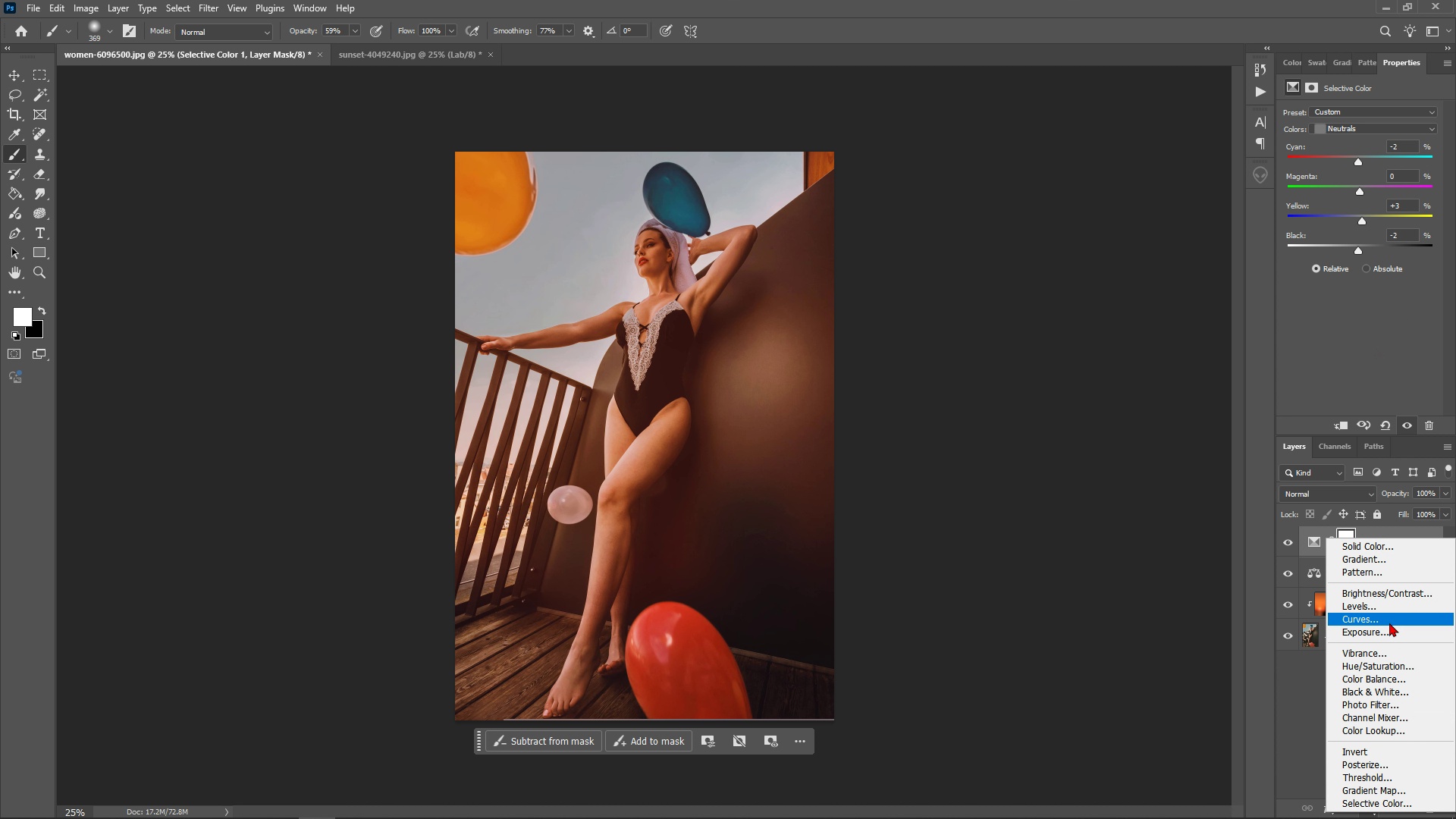 
left_click([1389, 623])
 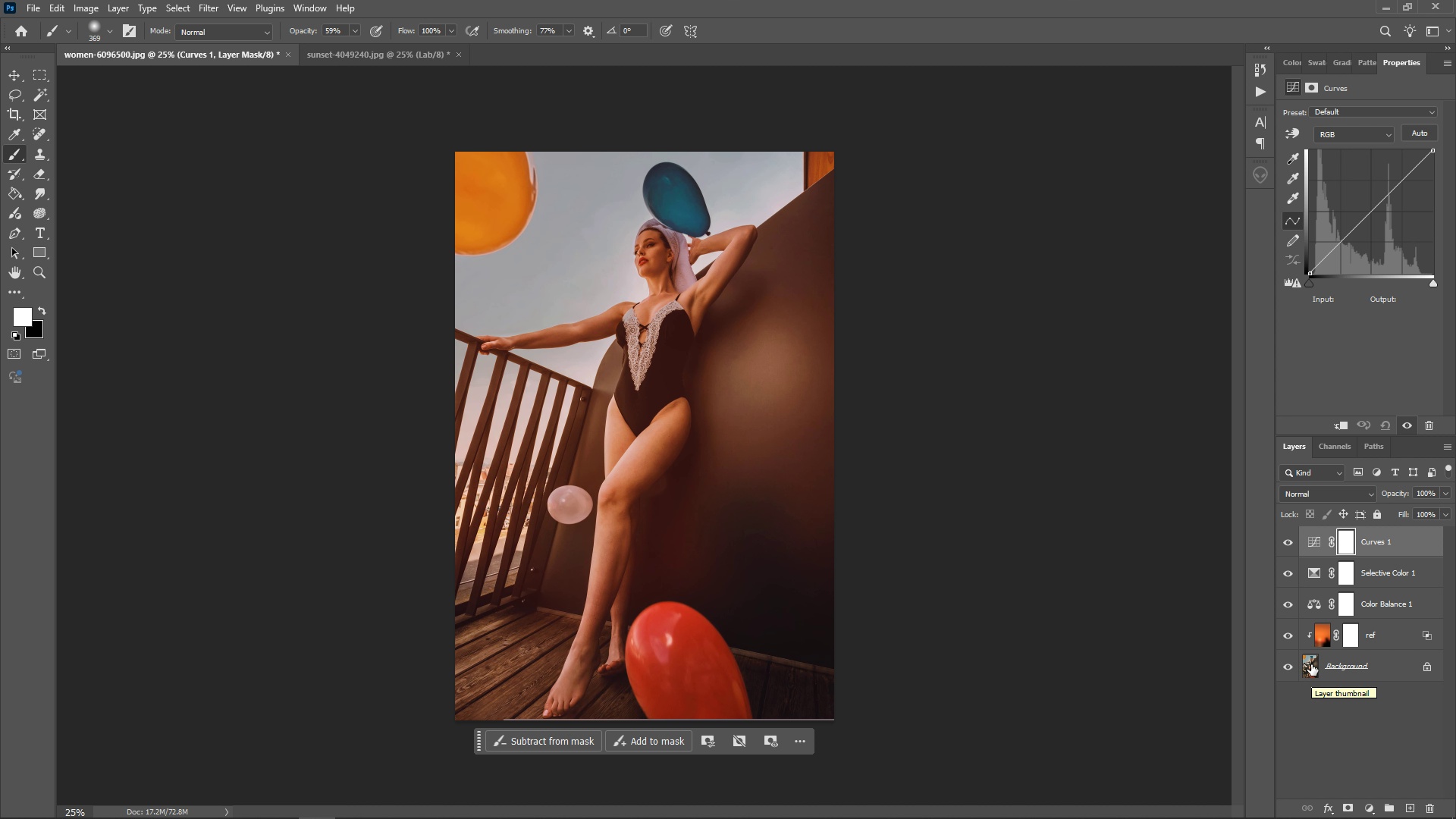 
wait(8.23)
 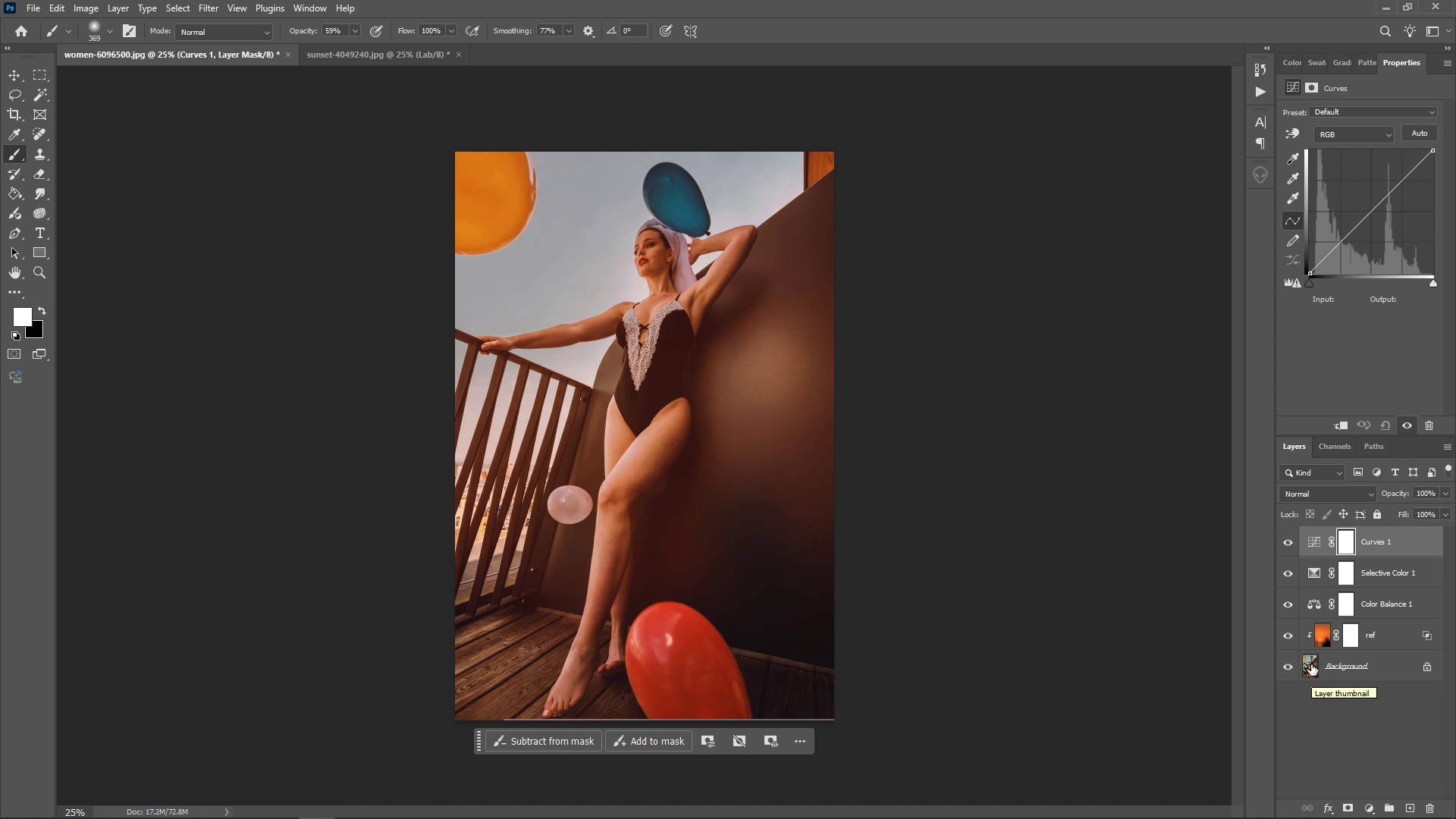 
left_click([1358, 126])
 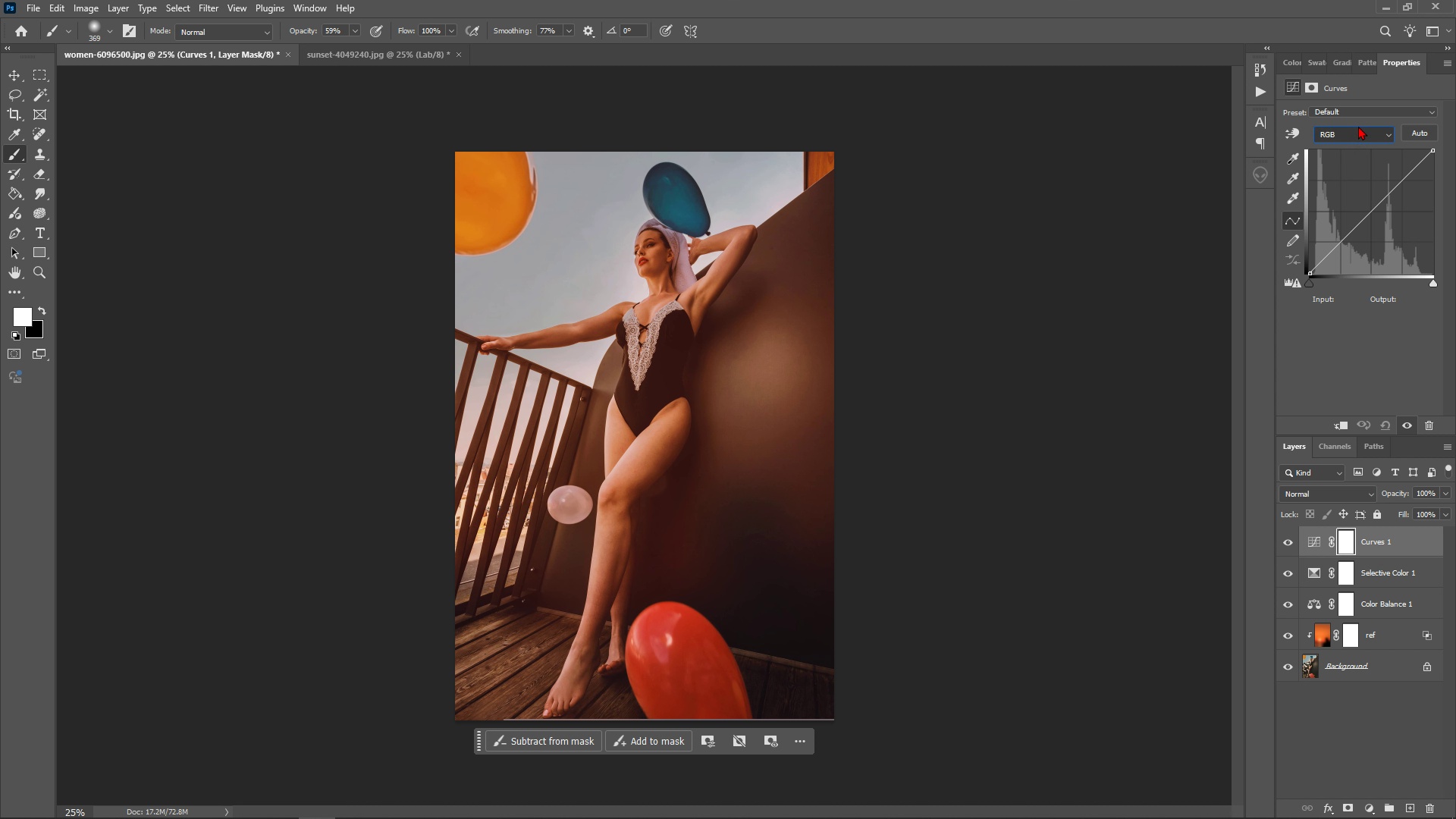 
left_click([1358, 126])
 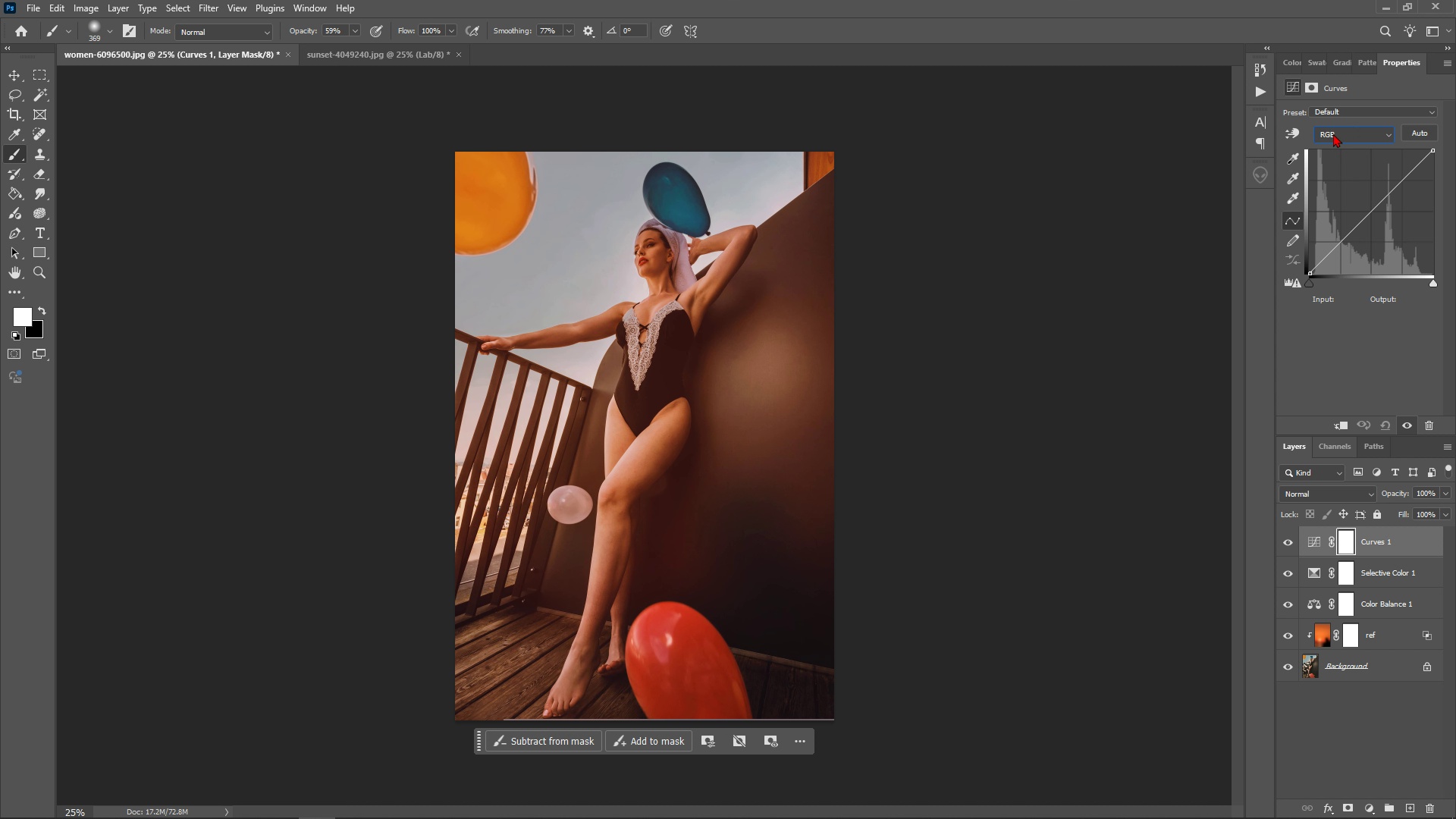 
wait(12.32)
 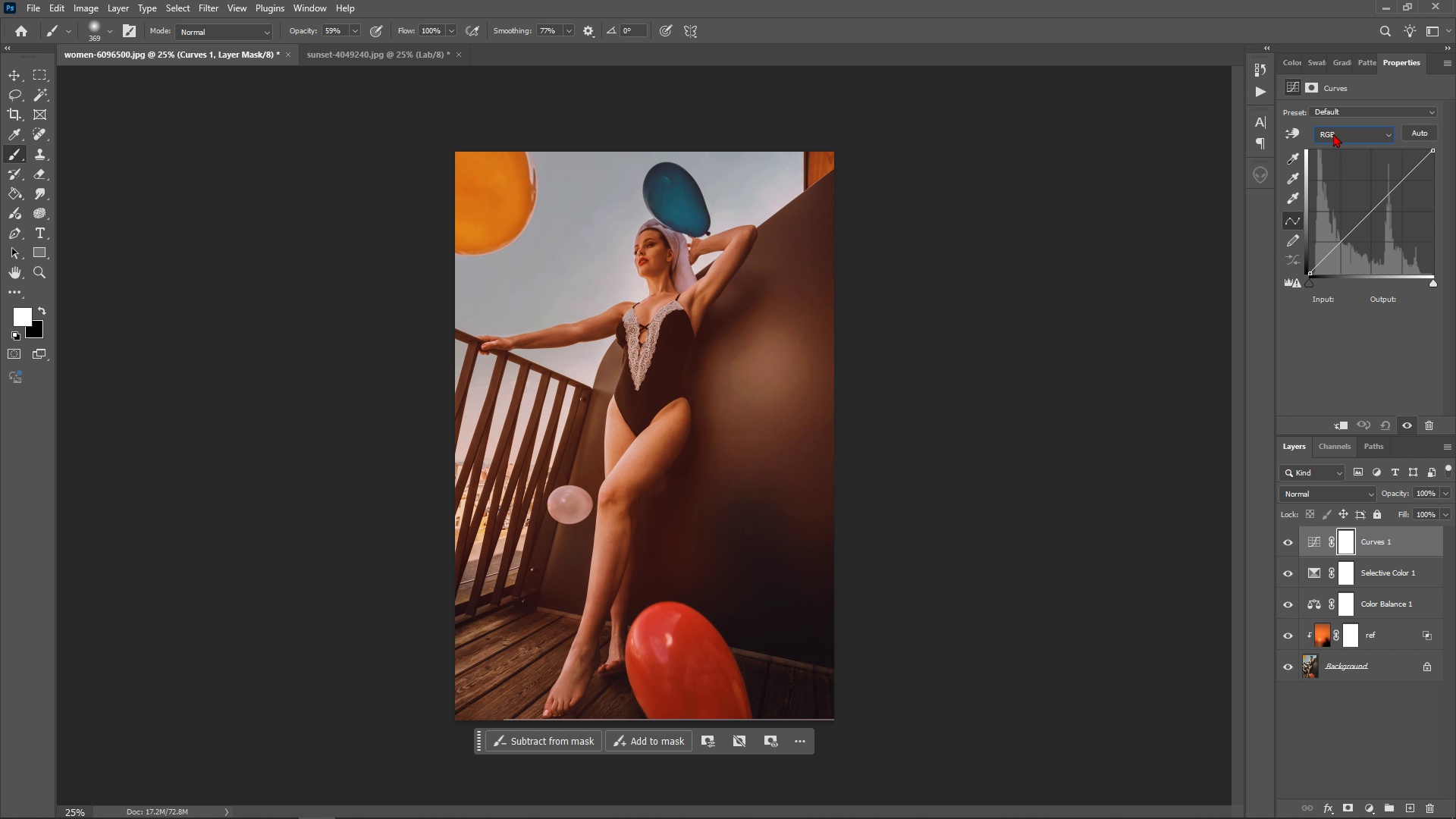 
left_click([1428, 110])
 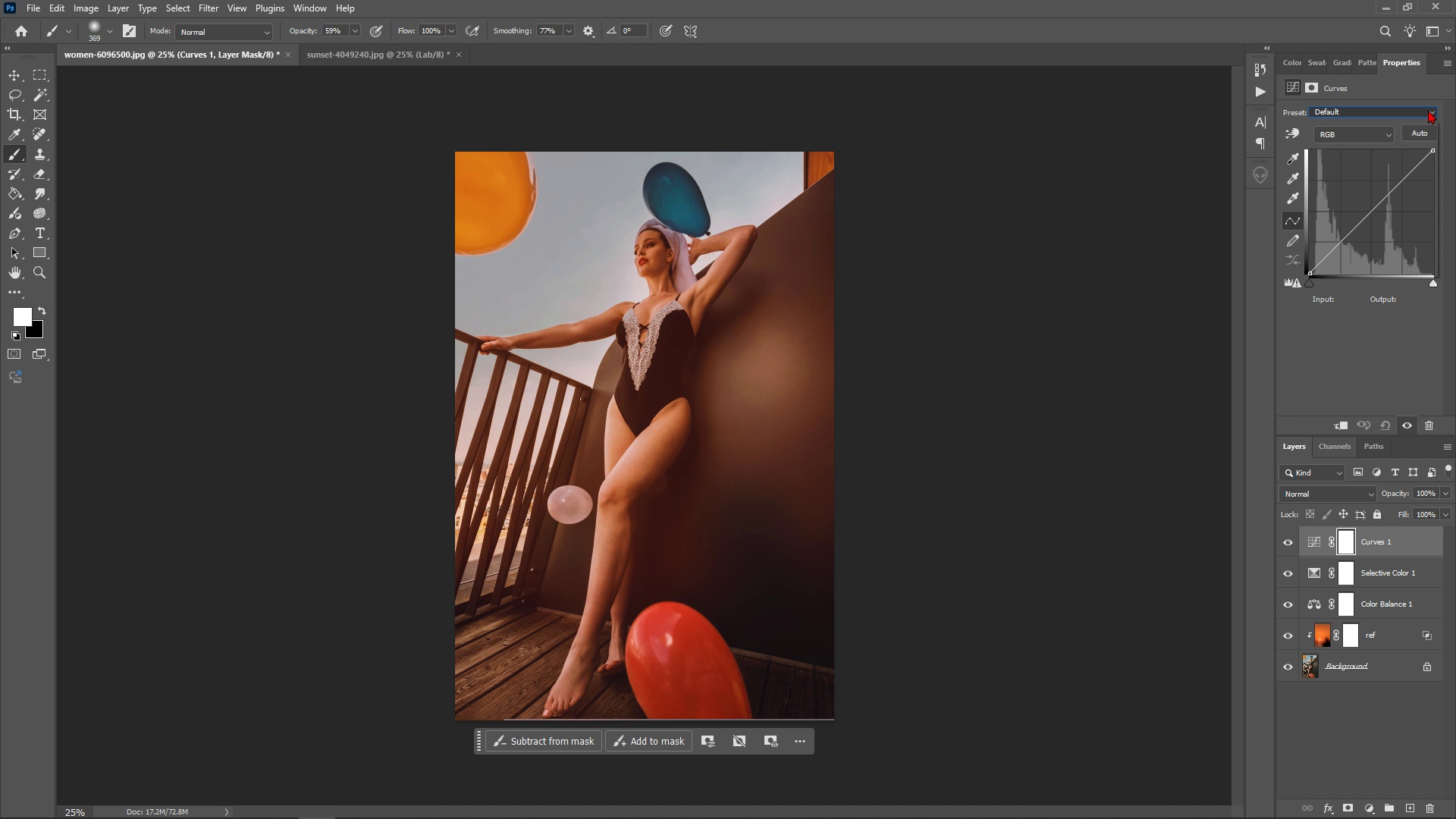 
left_click([1428, 110])
 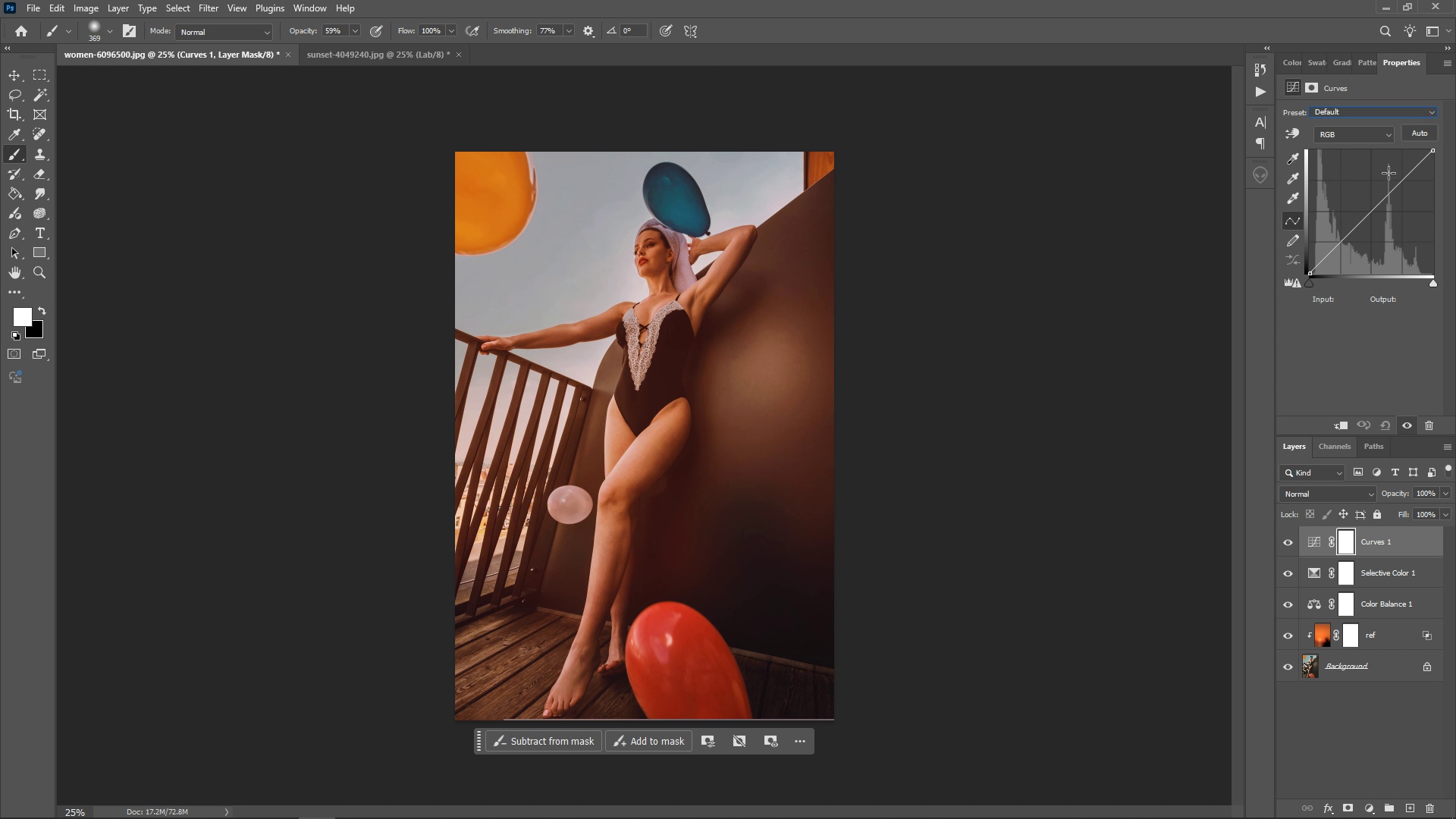 
mouse_move([1373, 200])
 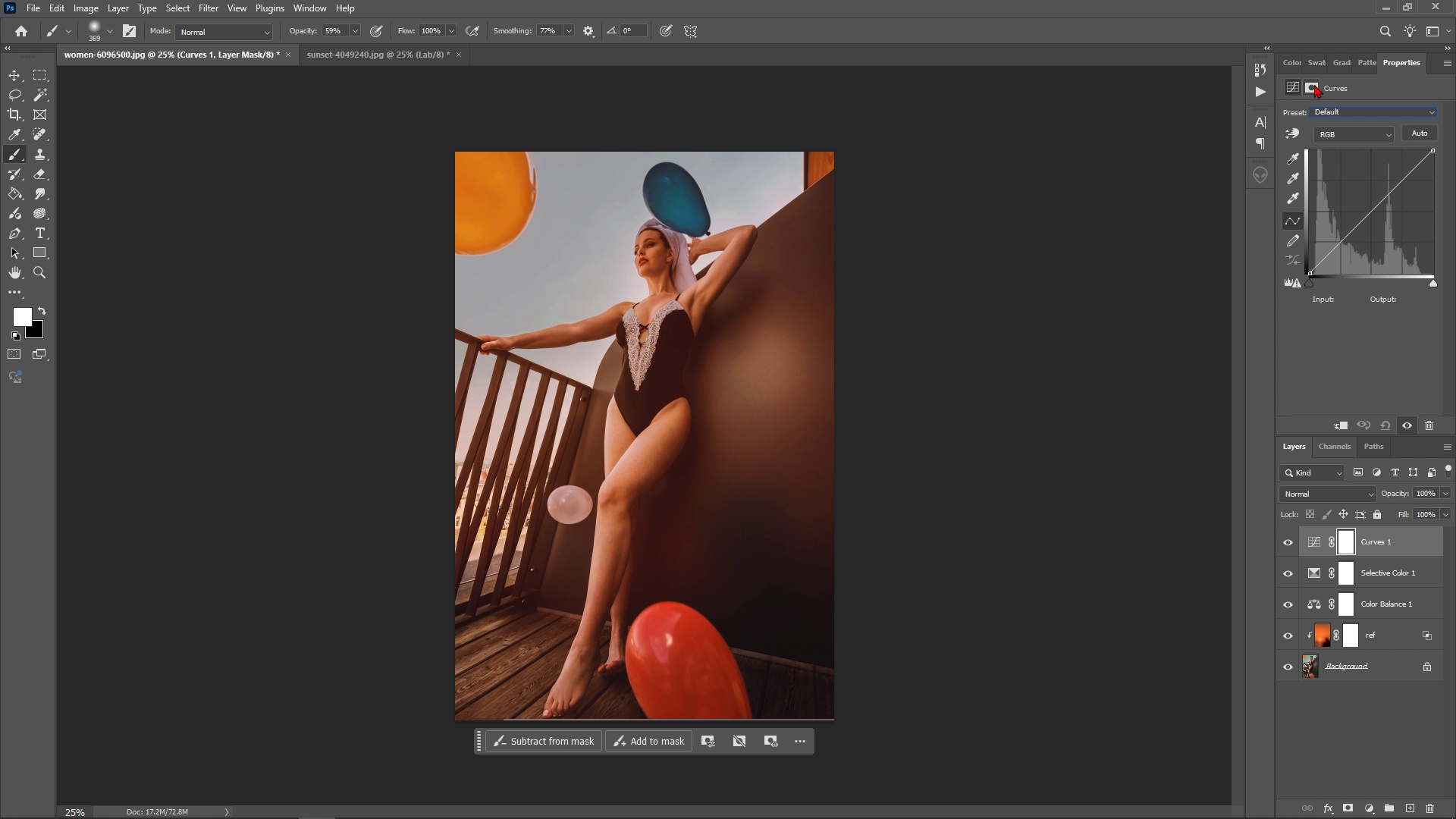 
left_click_drag(start_coordinate=[1320, 83], to_coordinate=[1316, 80])
 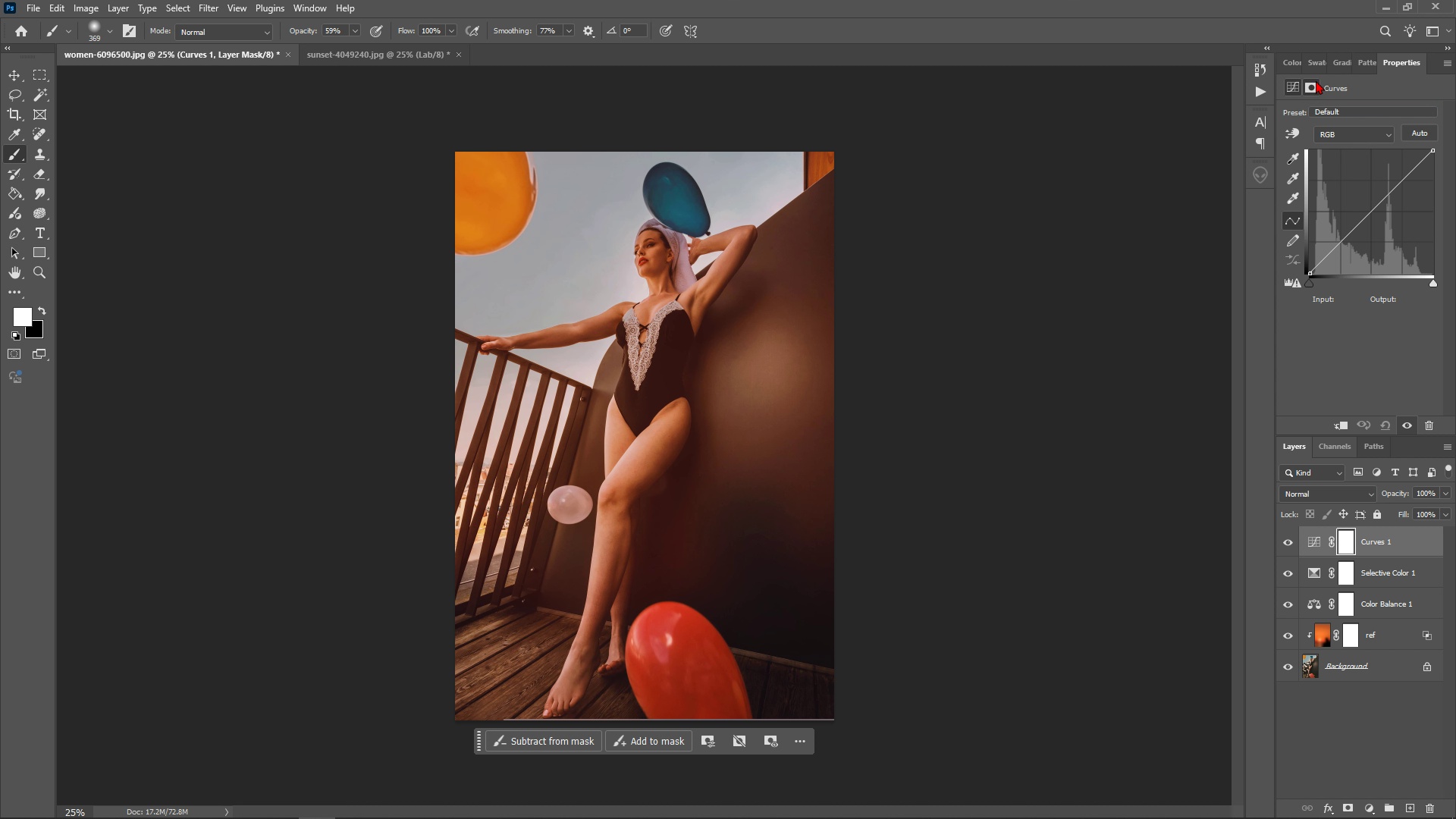 
double_click([1316, 80])
 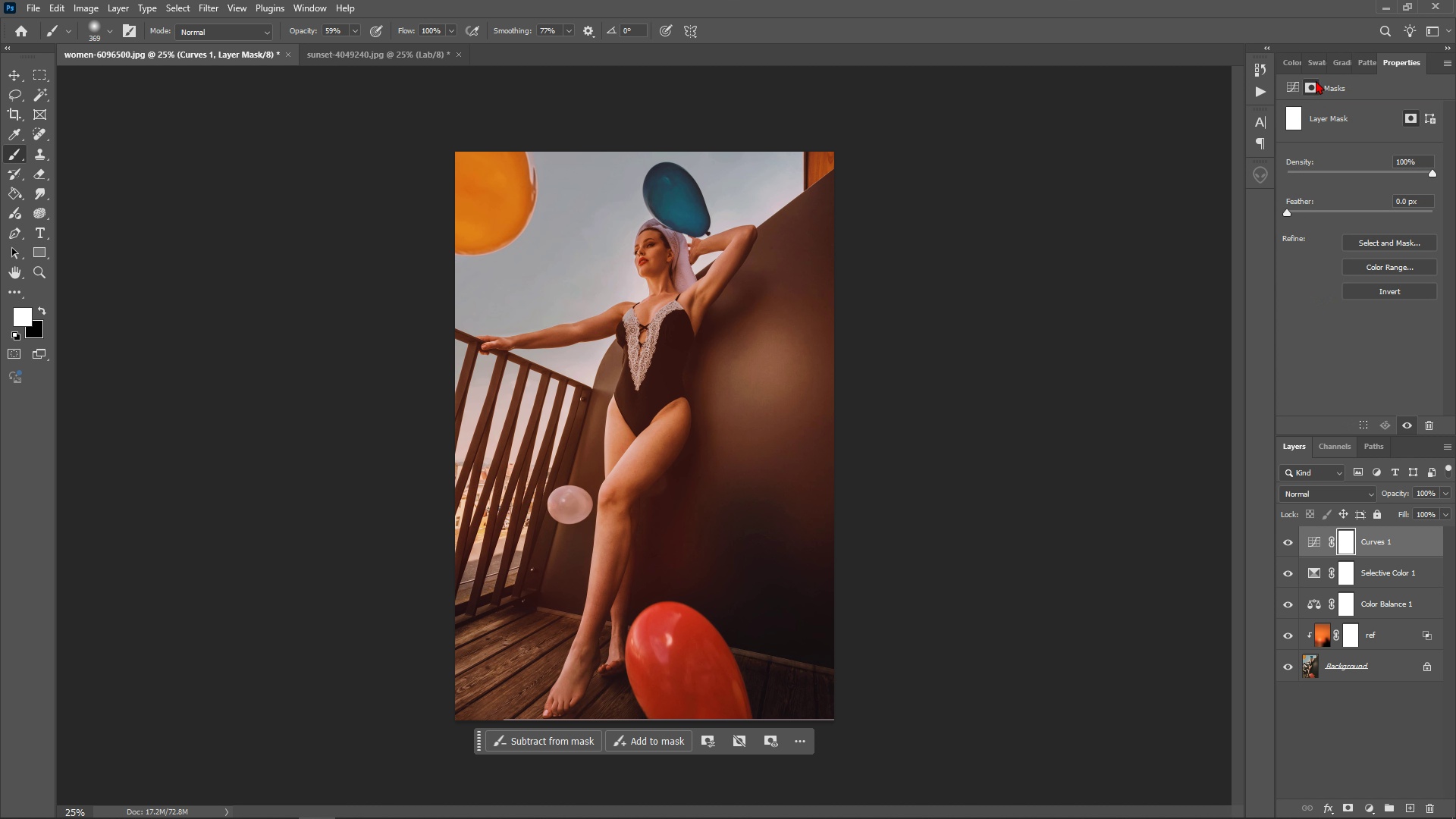 
left_click([1316, 80])
 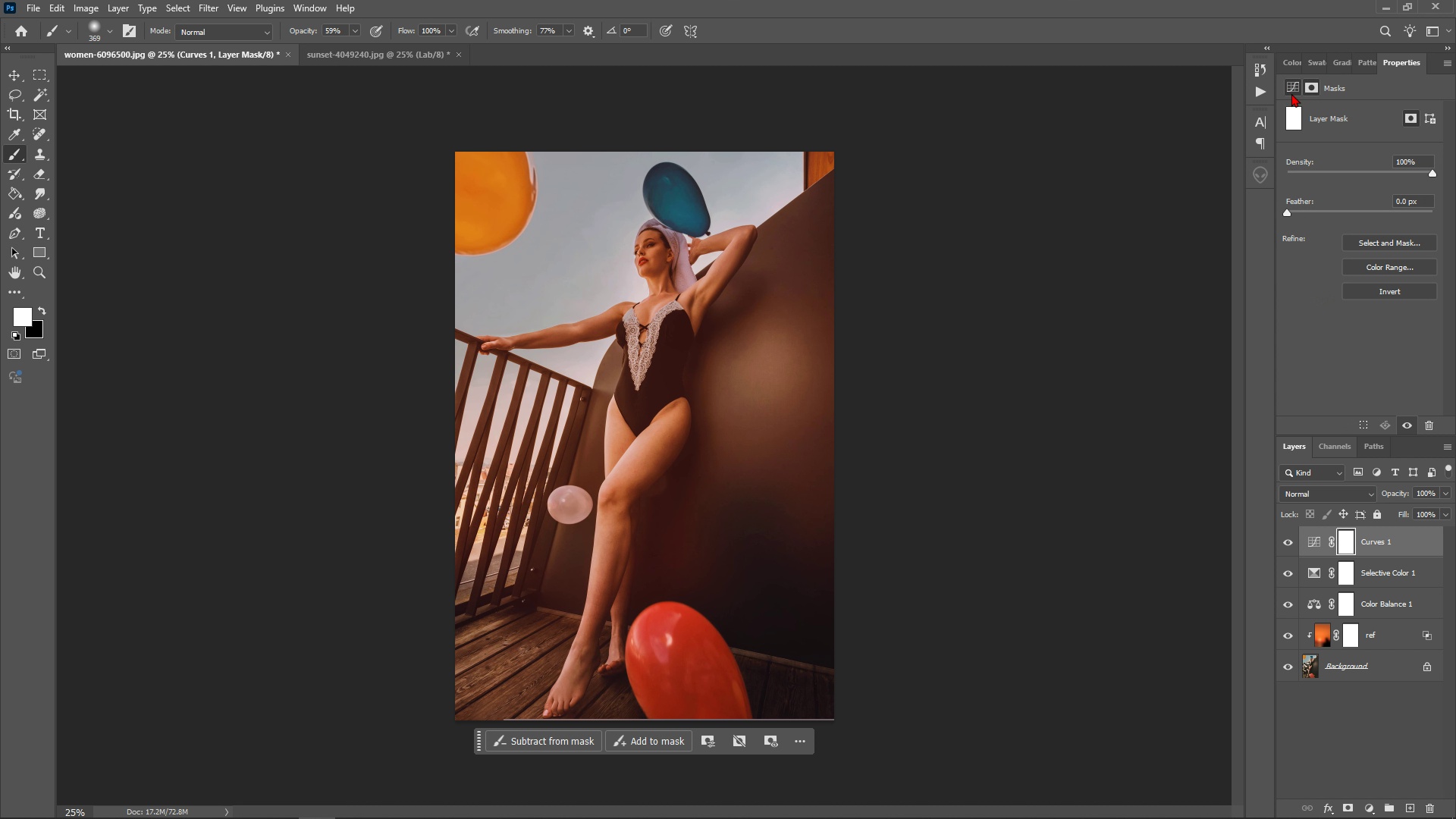 
left_click([1291, 93])
 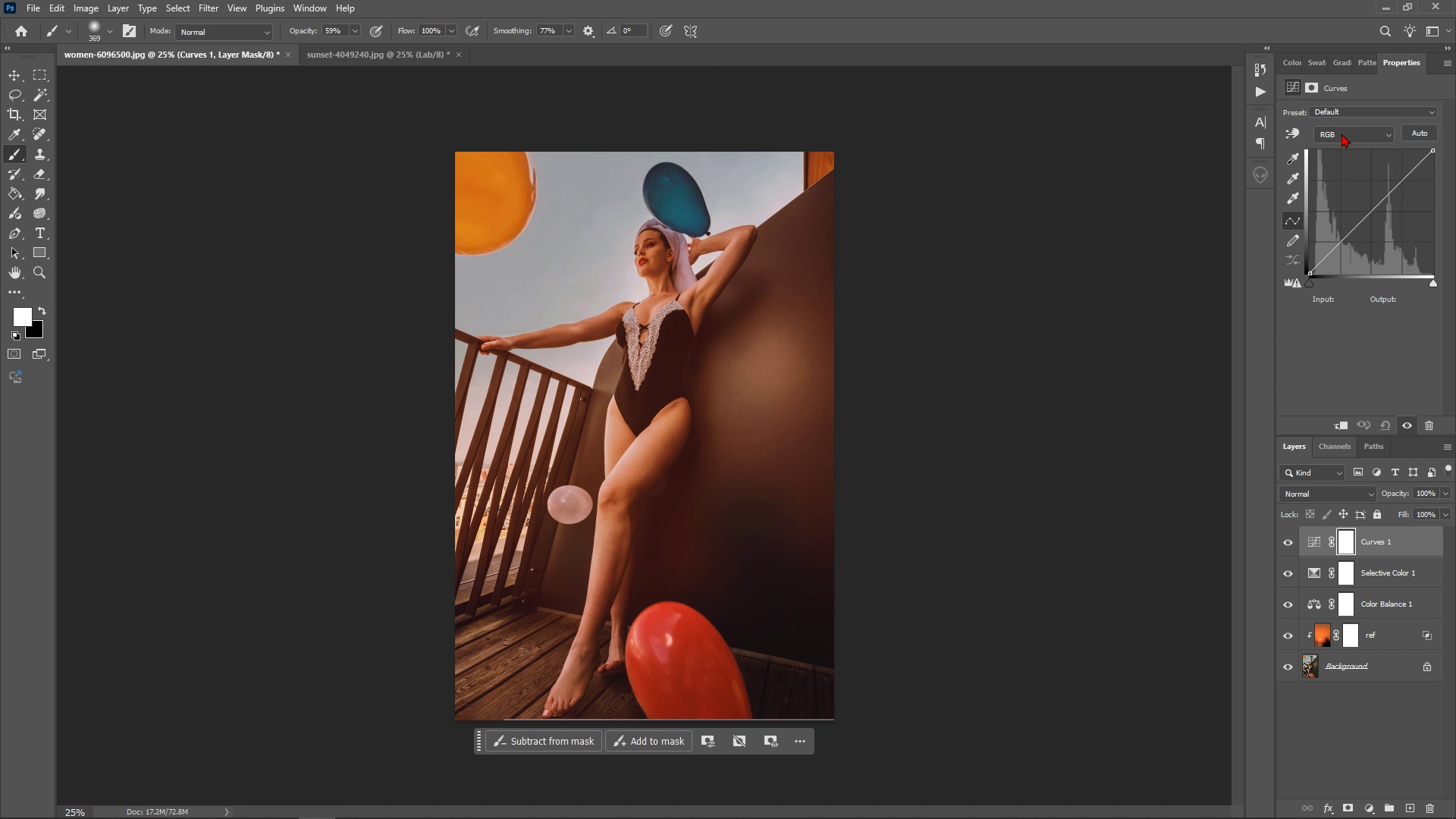 
left_click([1357, 131])
 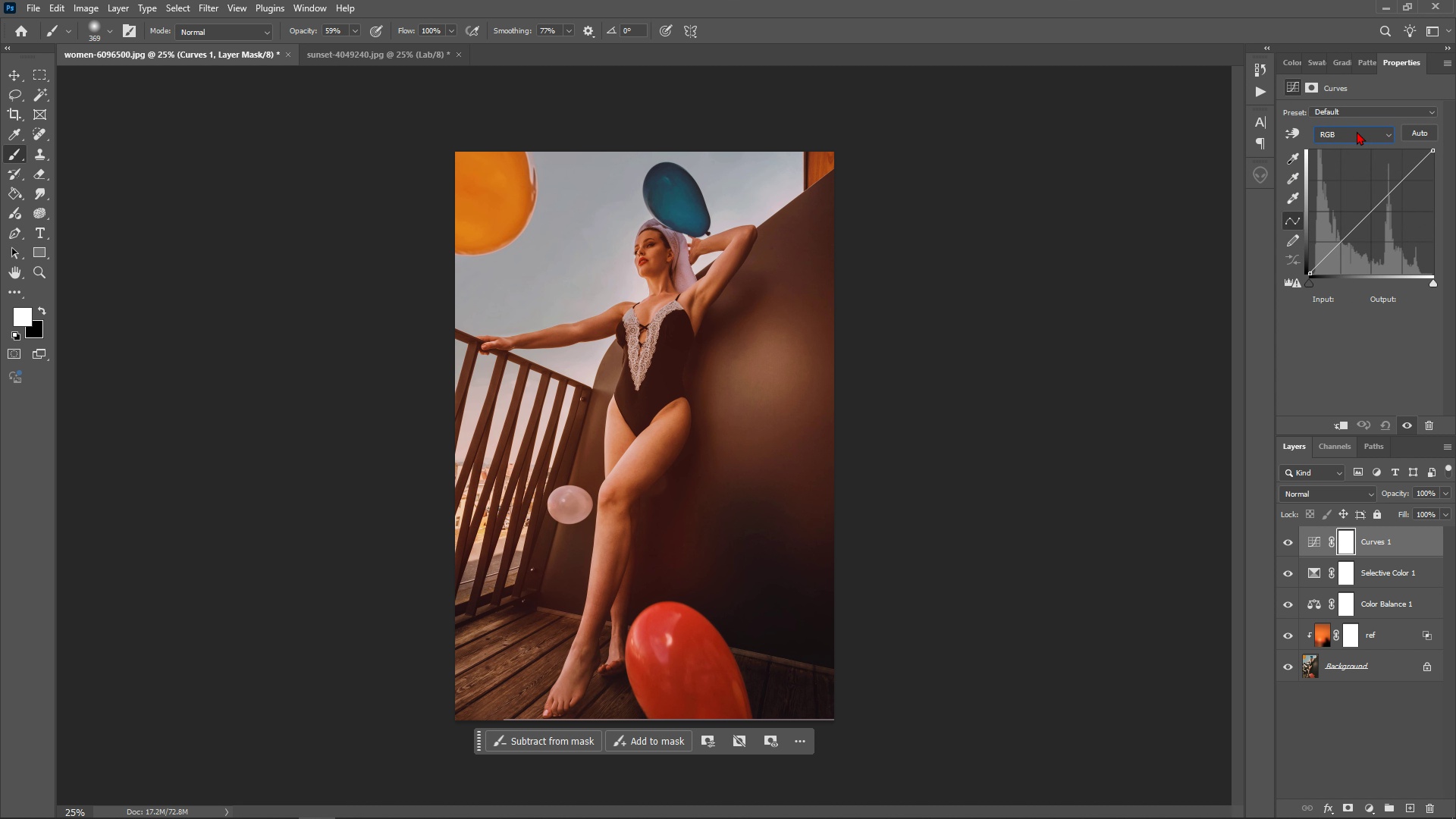 
left_click([1357, 131])
 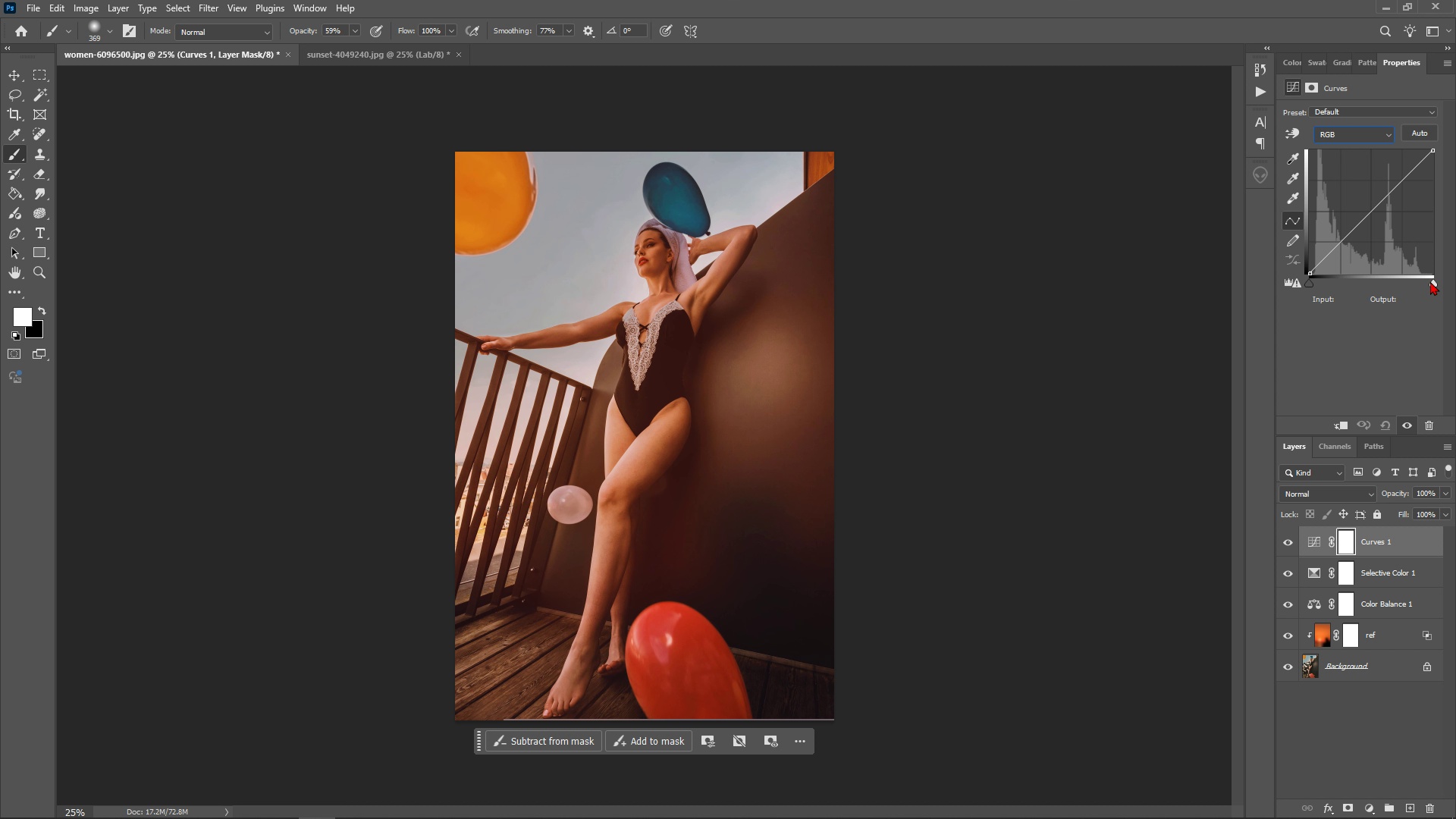 
left_click_drag(start_coordinate=[1432, 283], to_coordinate=[1415, 304])
 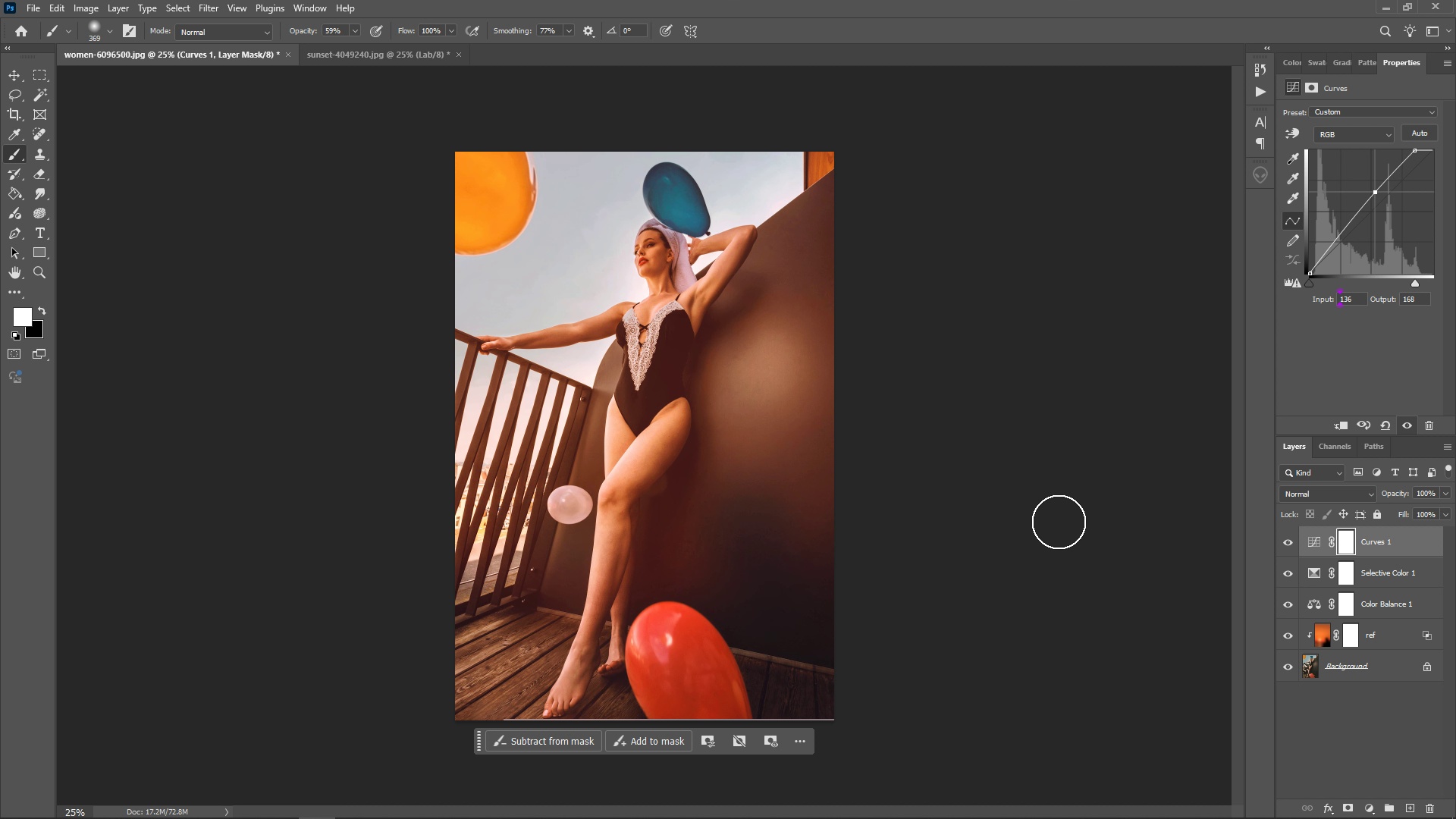 
wait(10.65)
 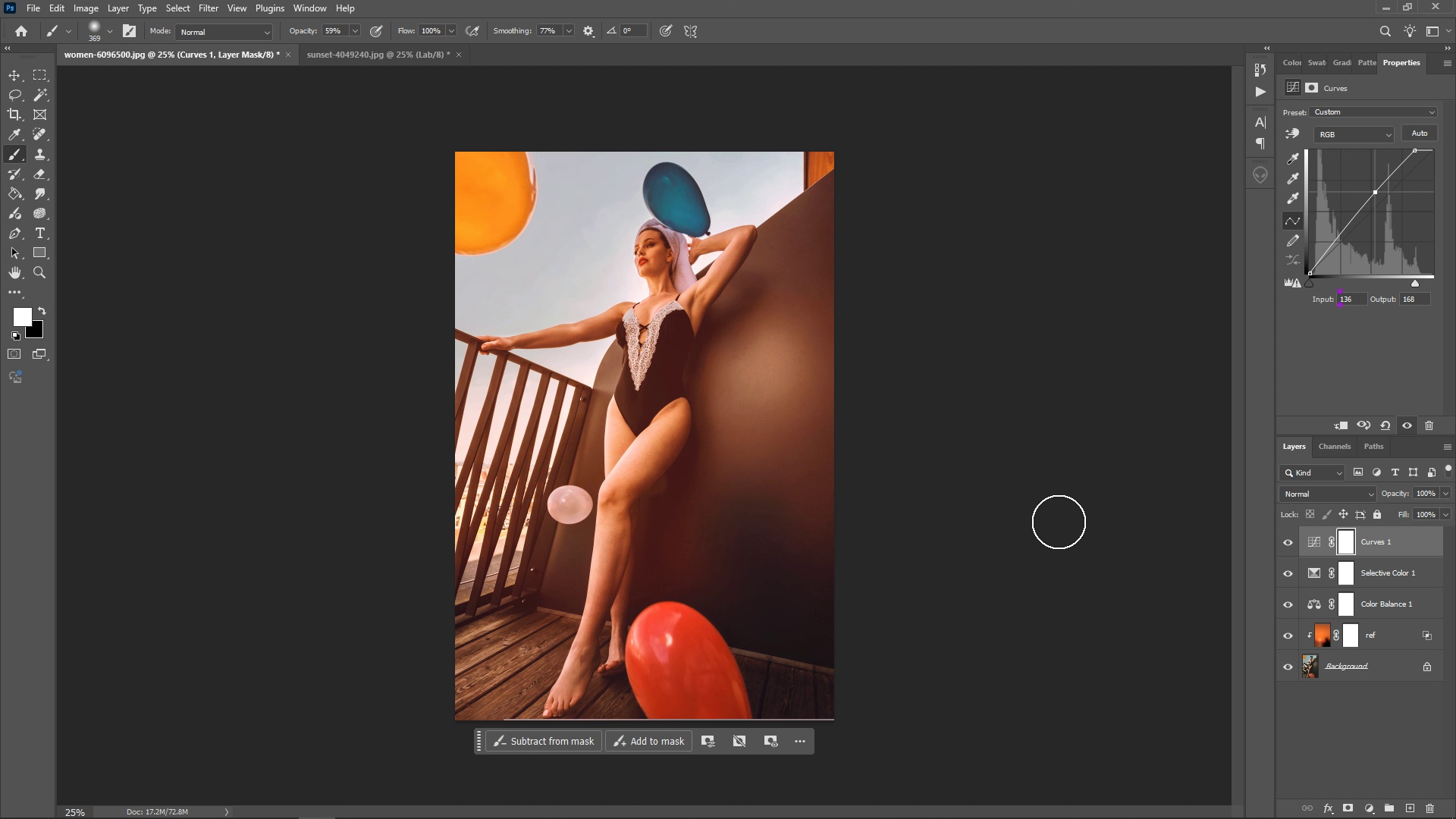 
left_click([1288, 544])
 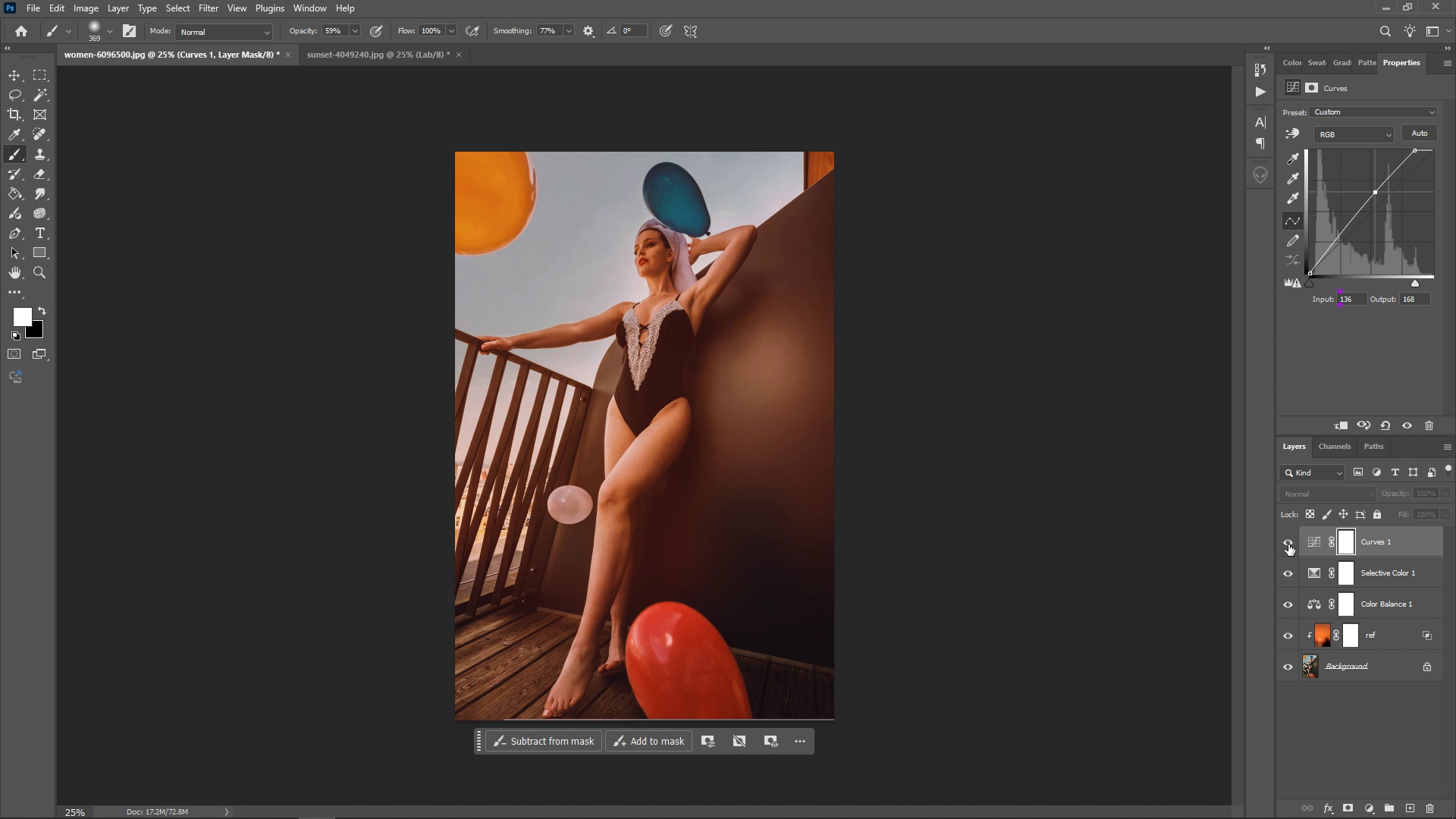 
left_click([1288, 544])
 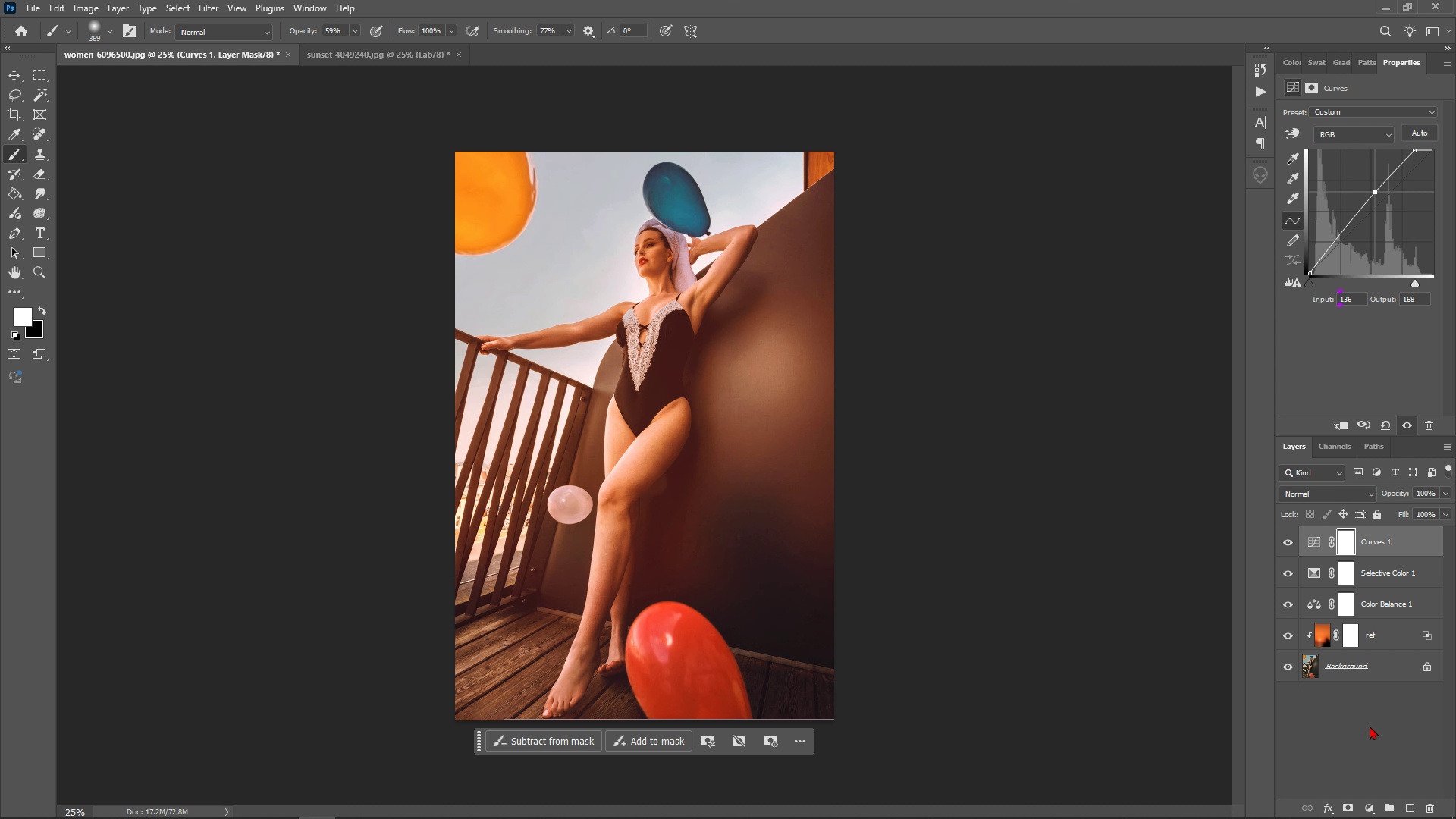 
left_click([1370, 726])
 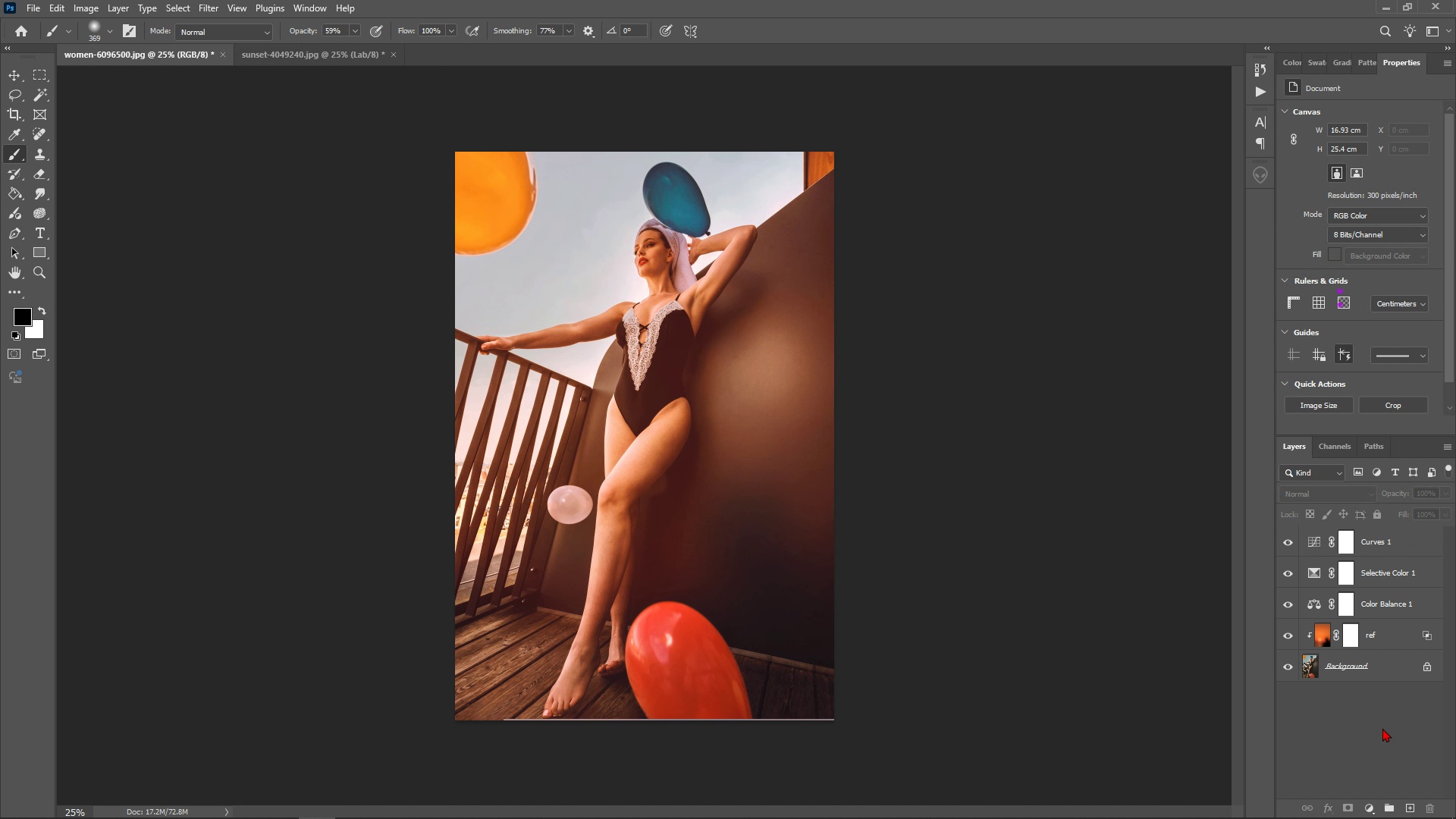 
wait(7.12)
 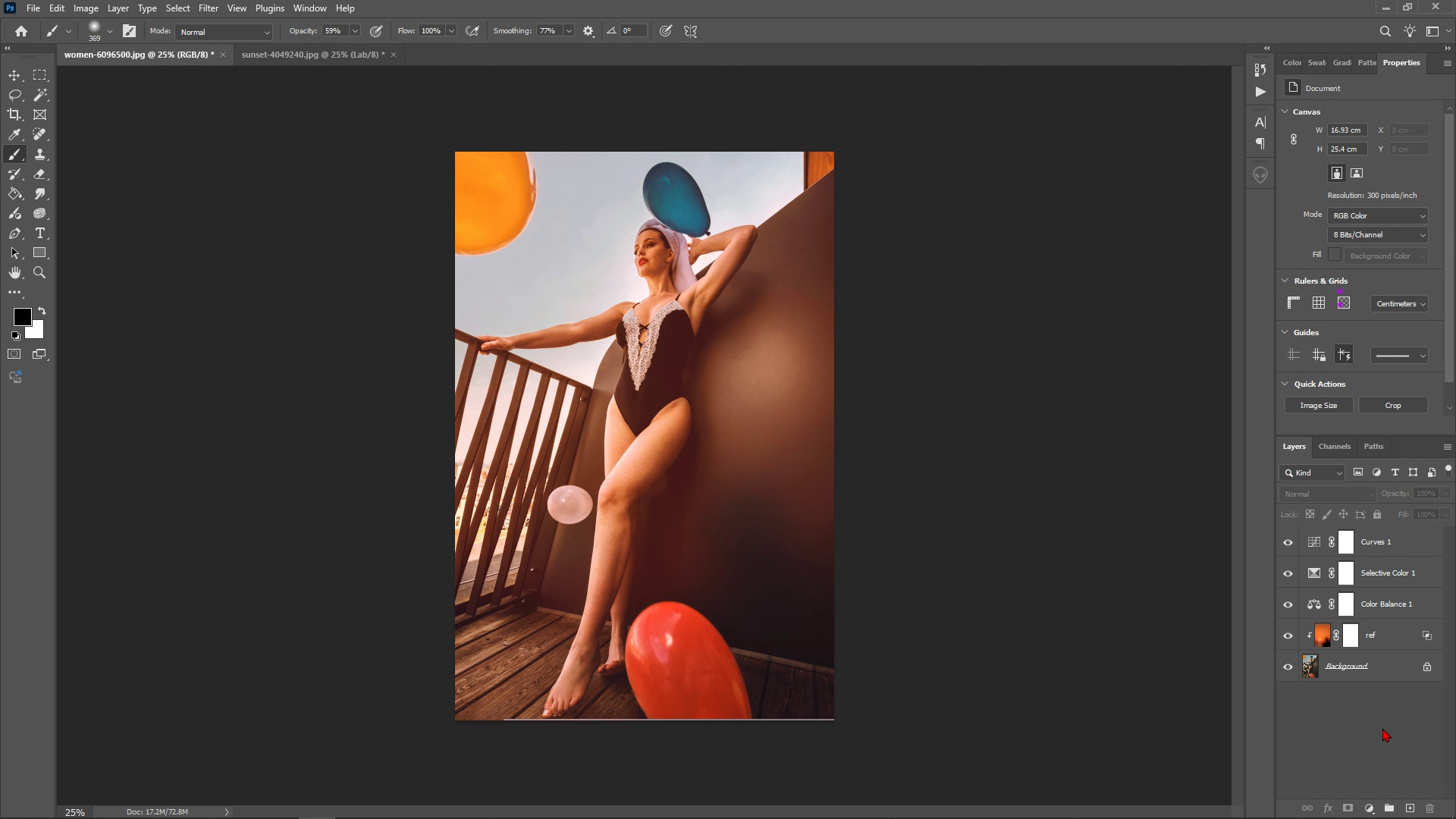 
left_click([1361, 806])
 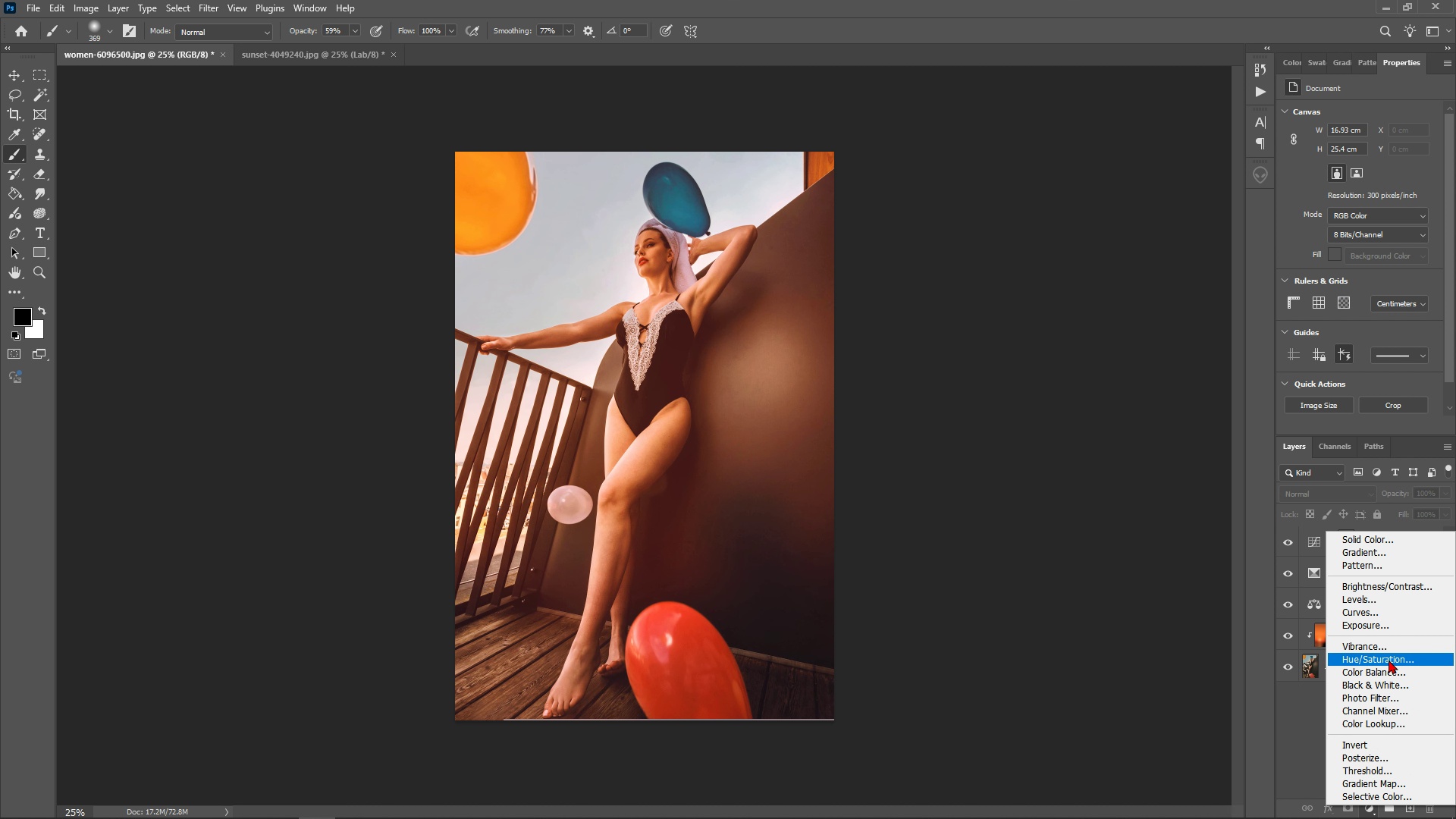 
left_click([1390, 647])
 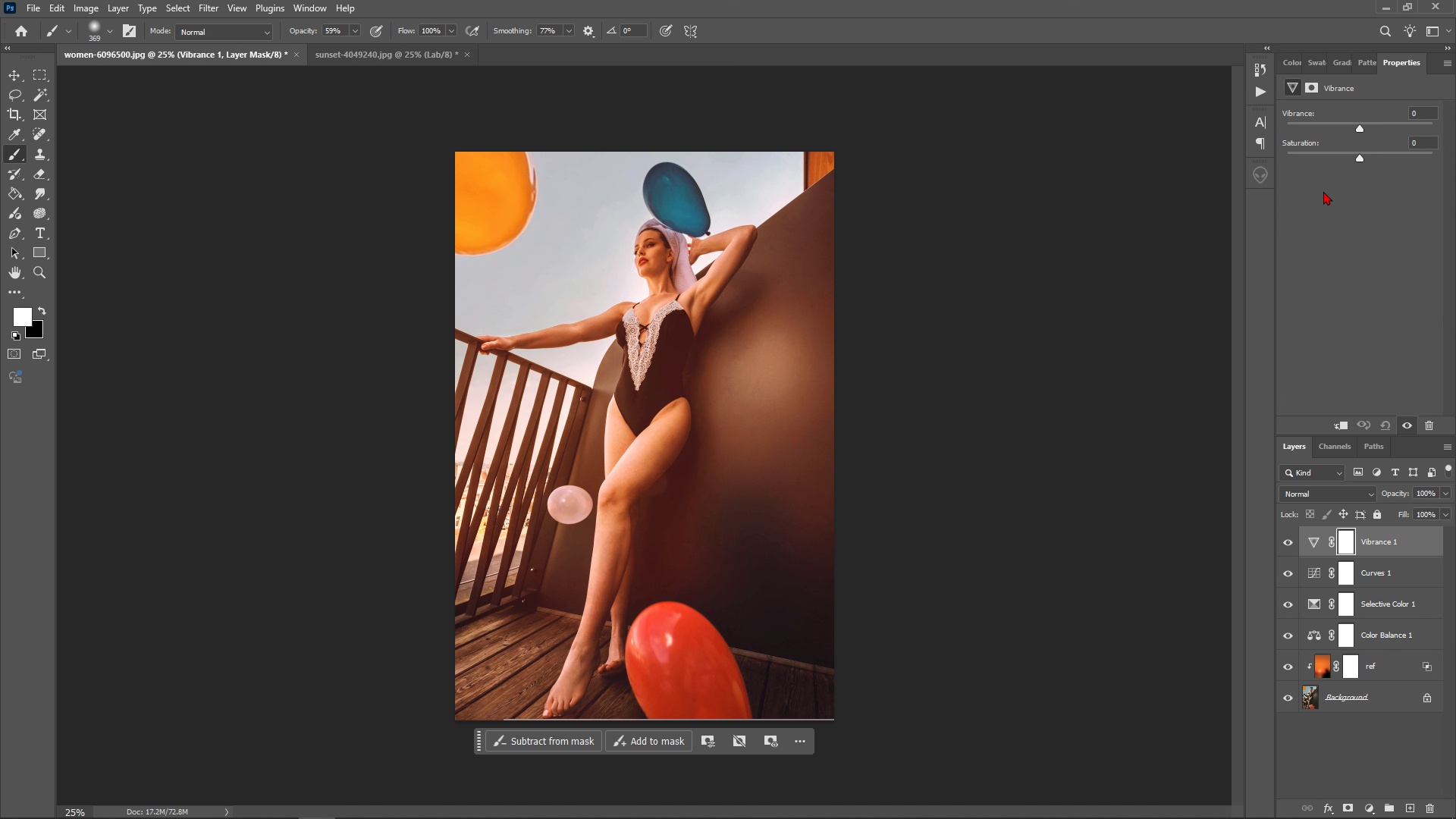 
wait(5.62)
 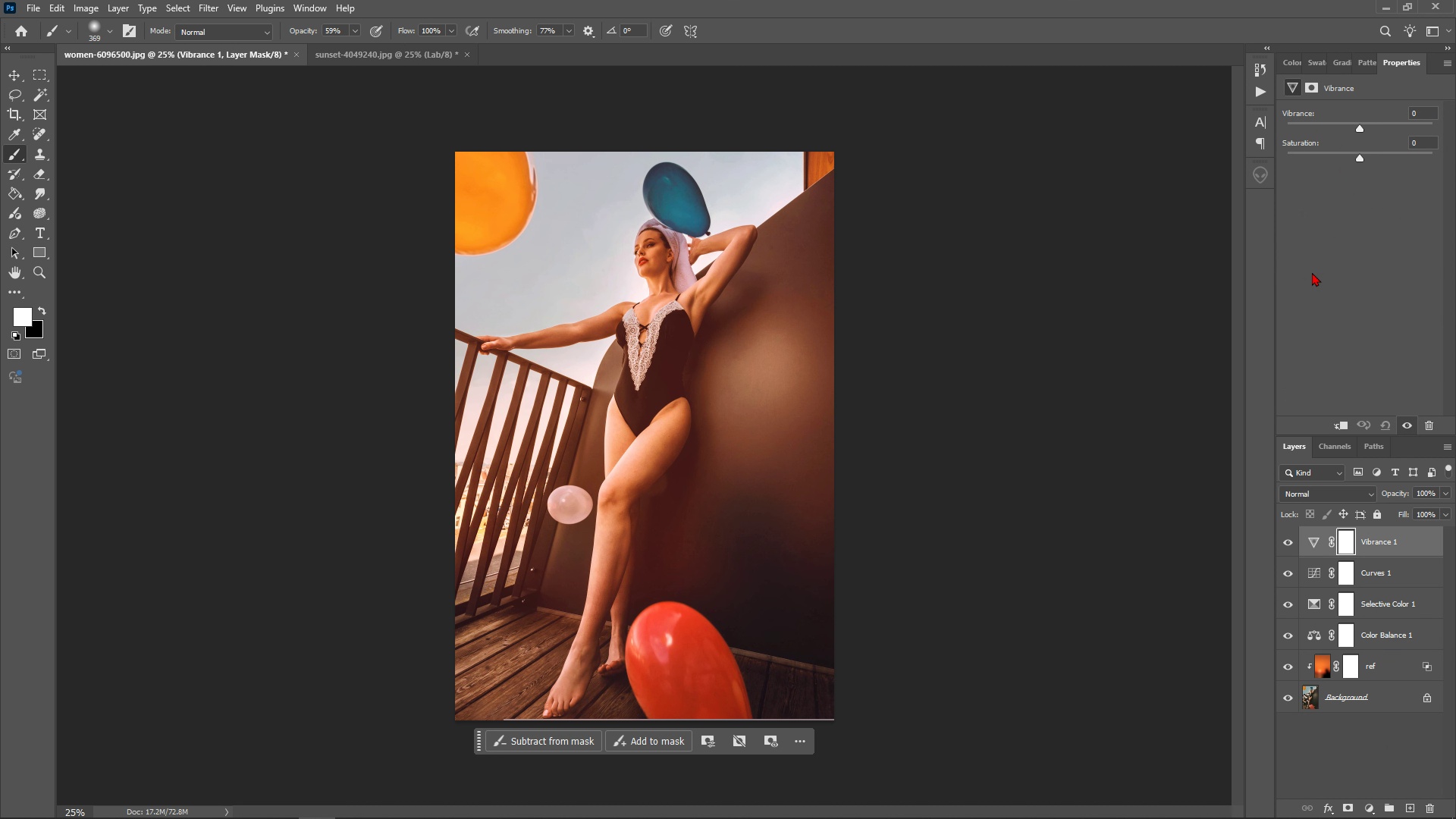 
left_click_drag(start_coordinate=[1361, 123], to_coordinate=[1375, 124])
 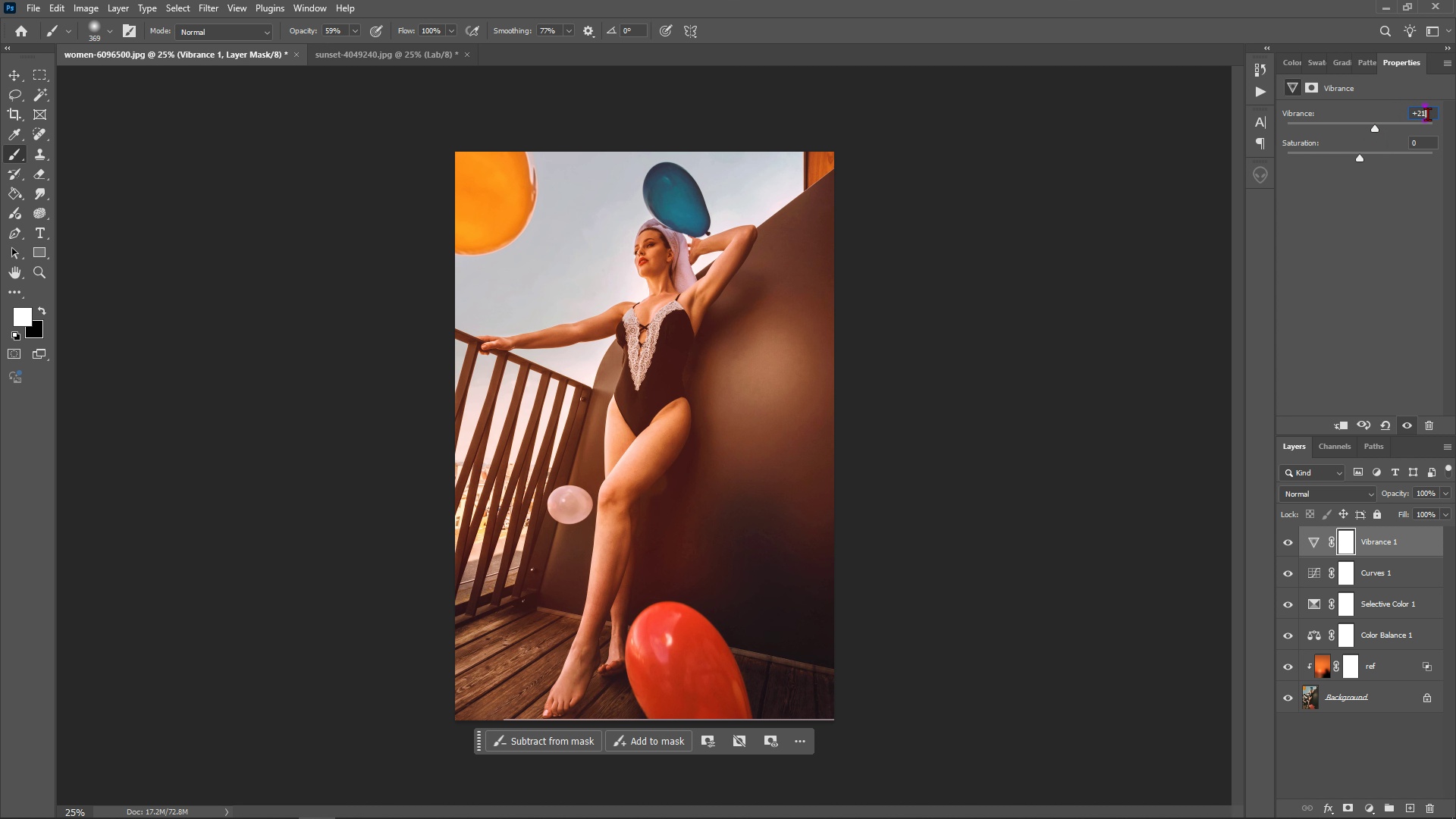 
left_click([1427, 114])
 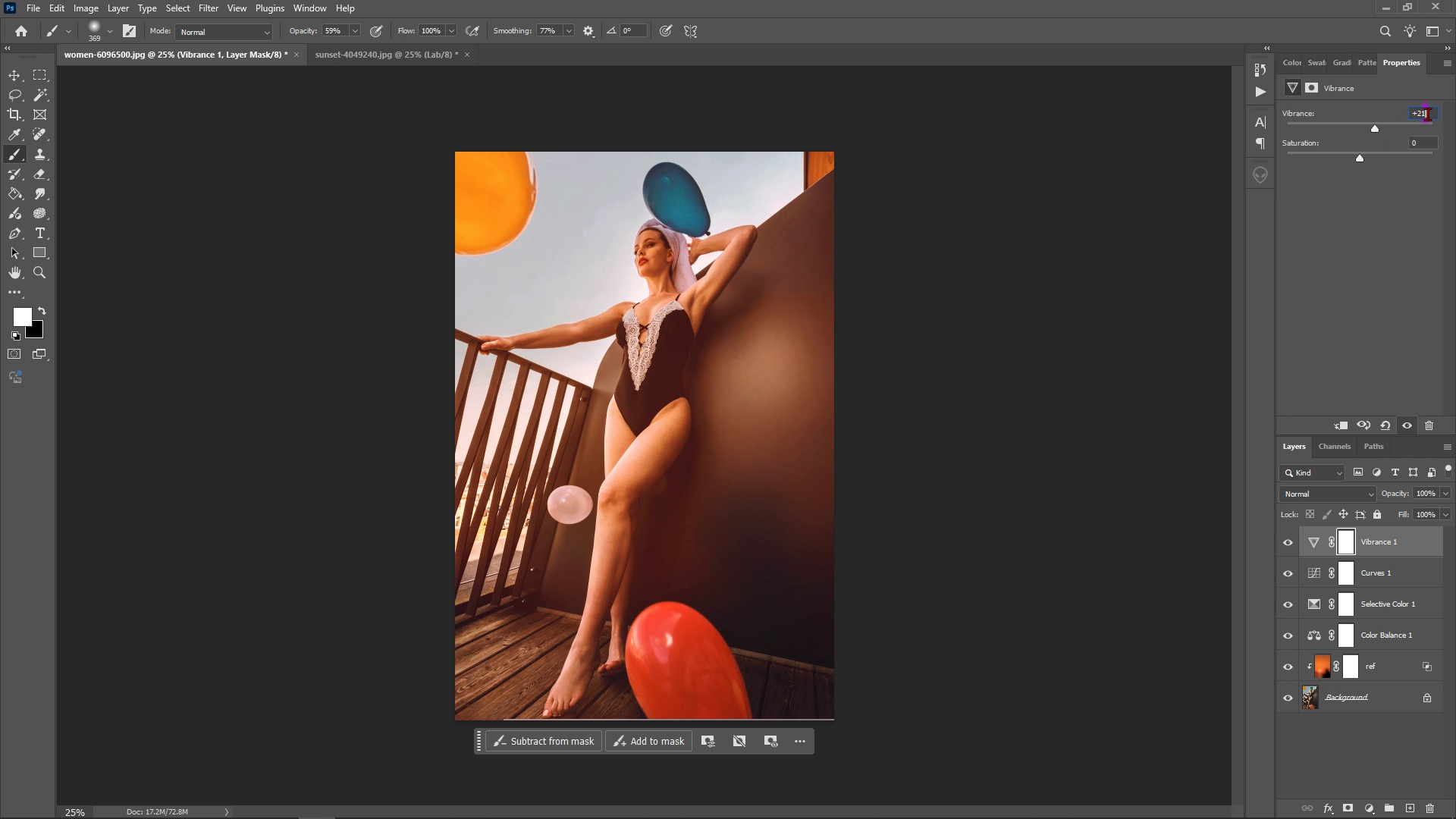 
key(Backspace)
 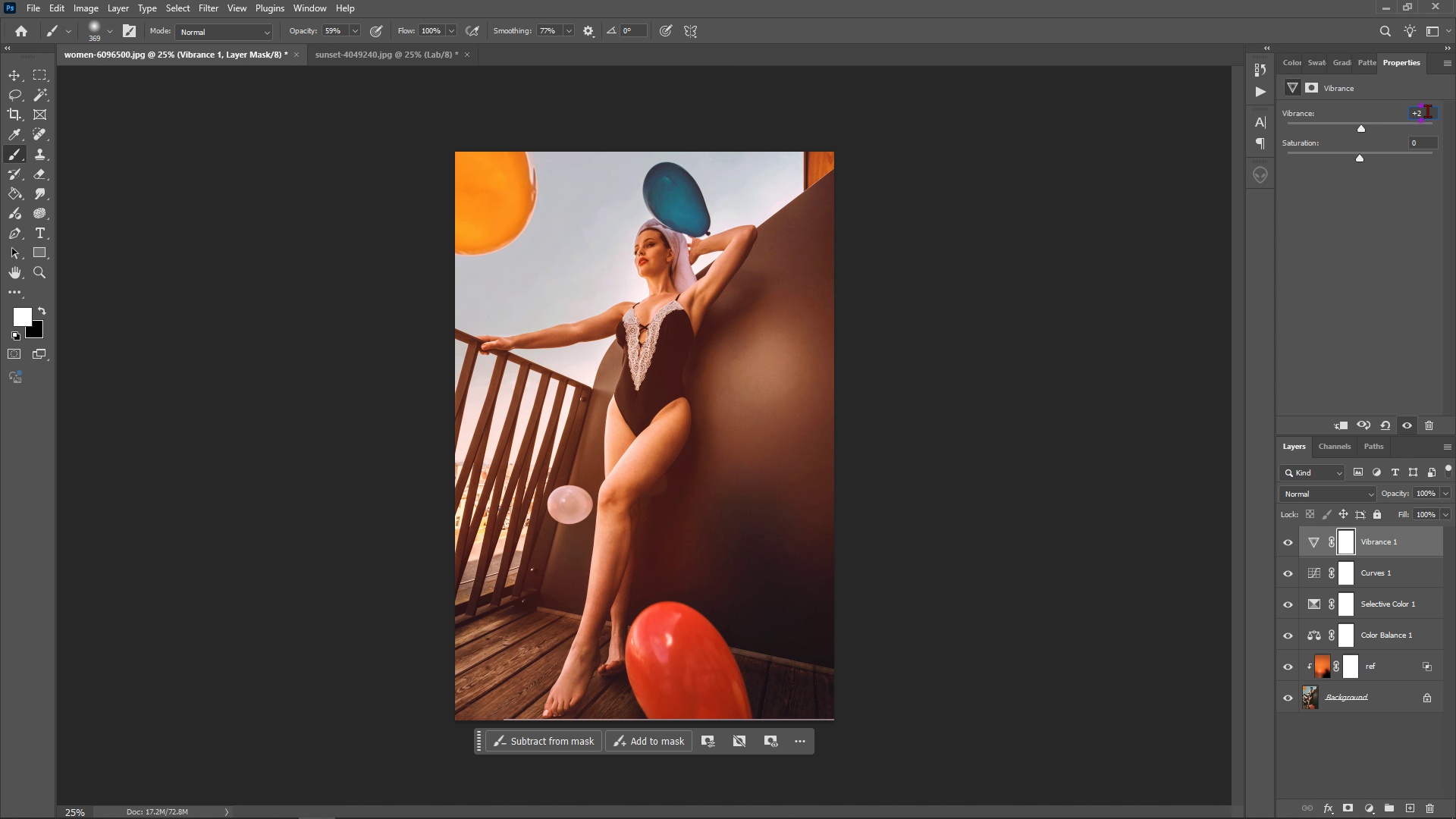 
key(2)
 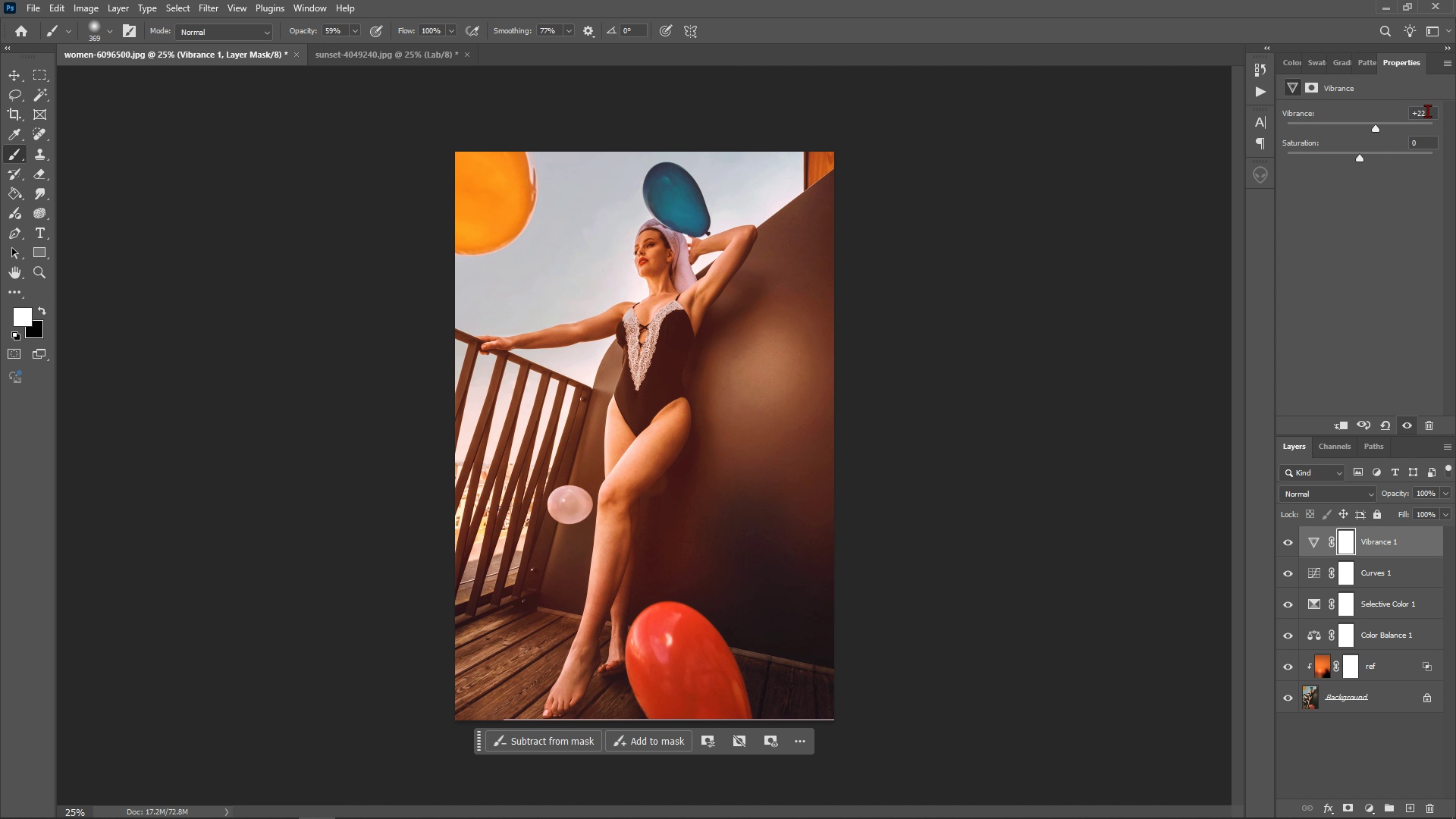 
key(Enter)
 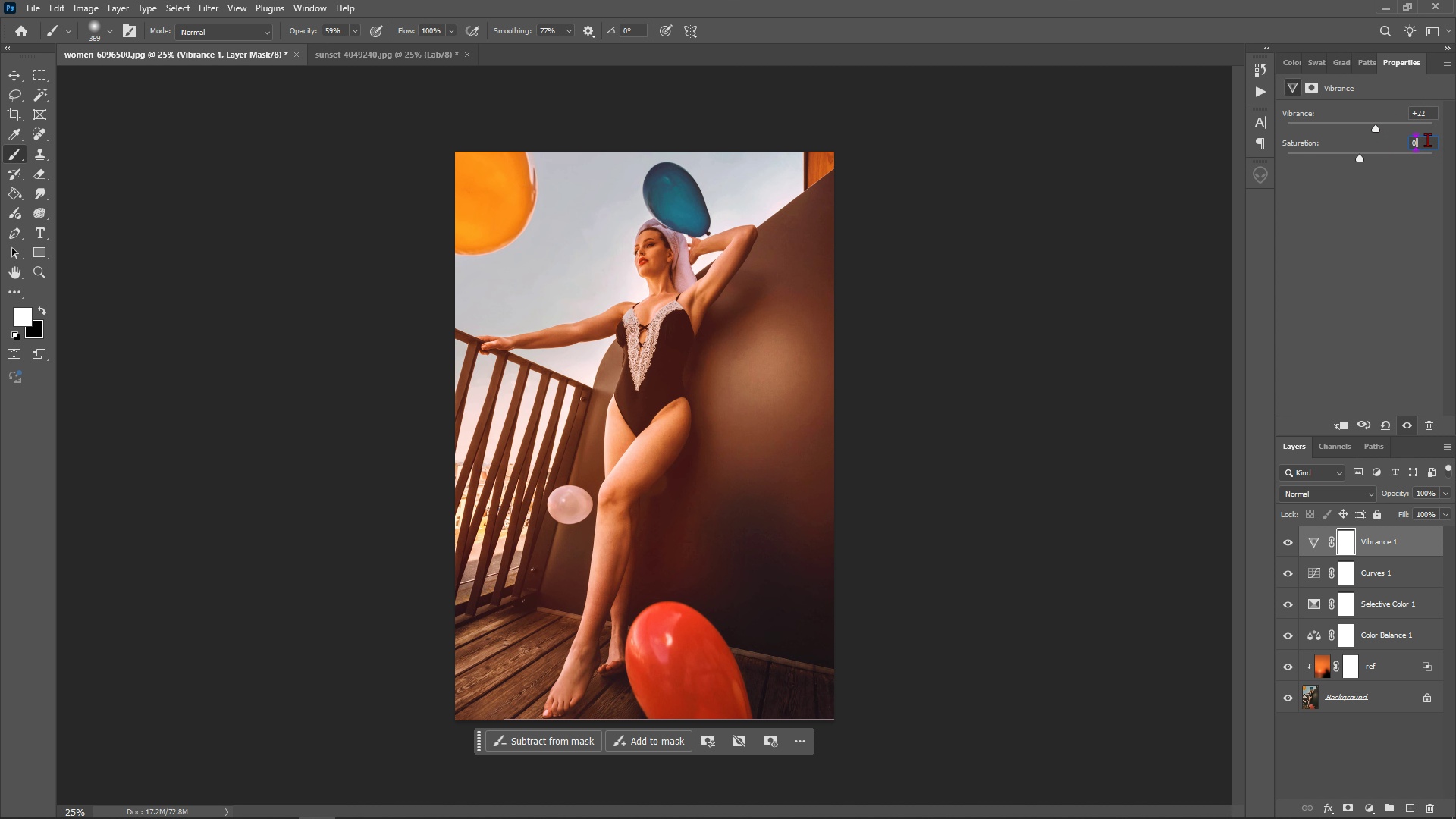 
double_click([1427, 140])
 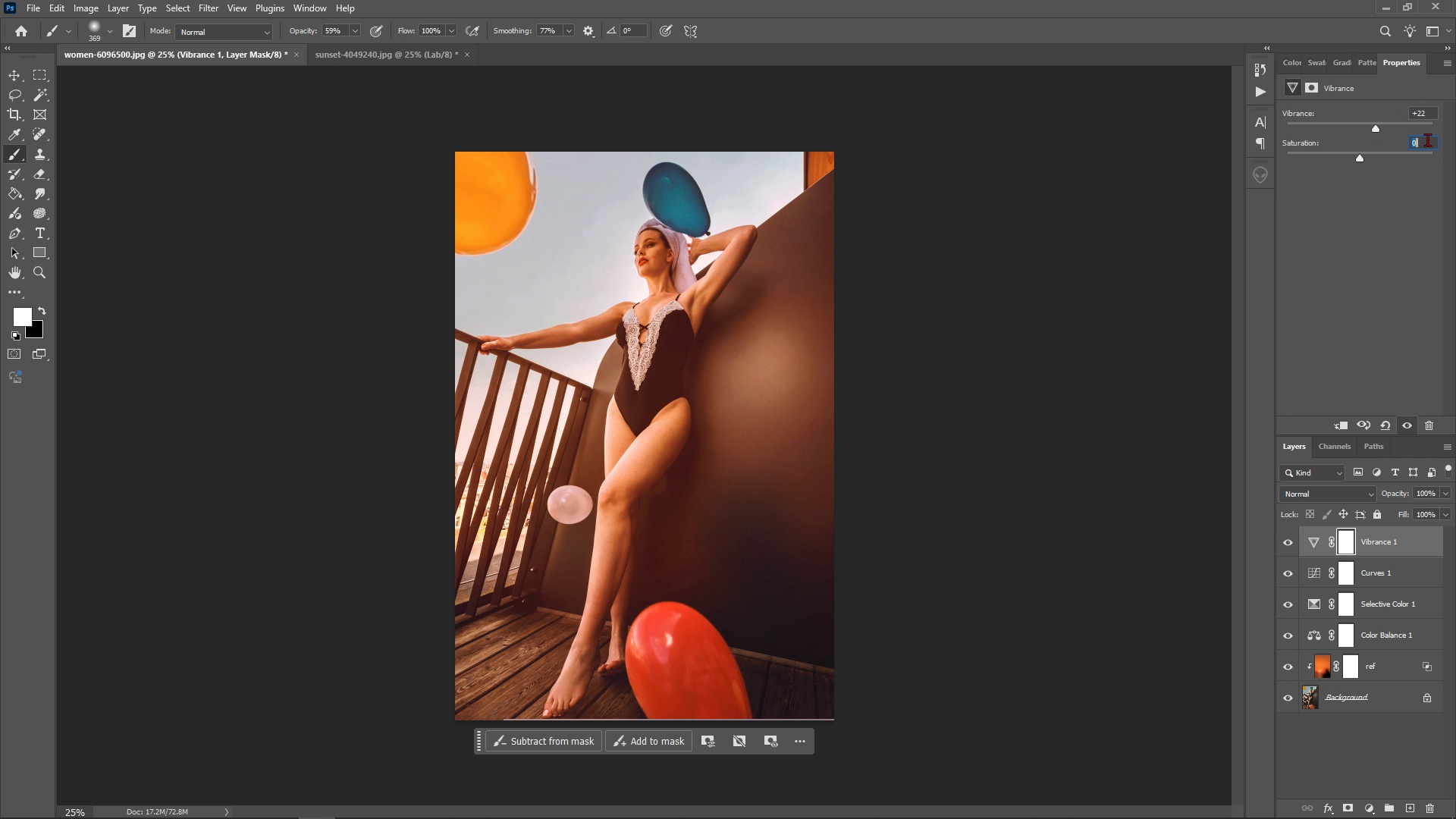 
key(6)
 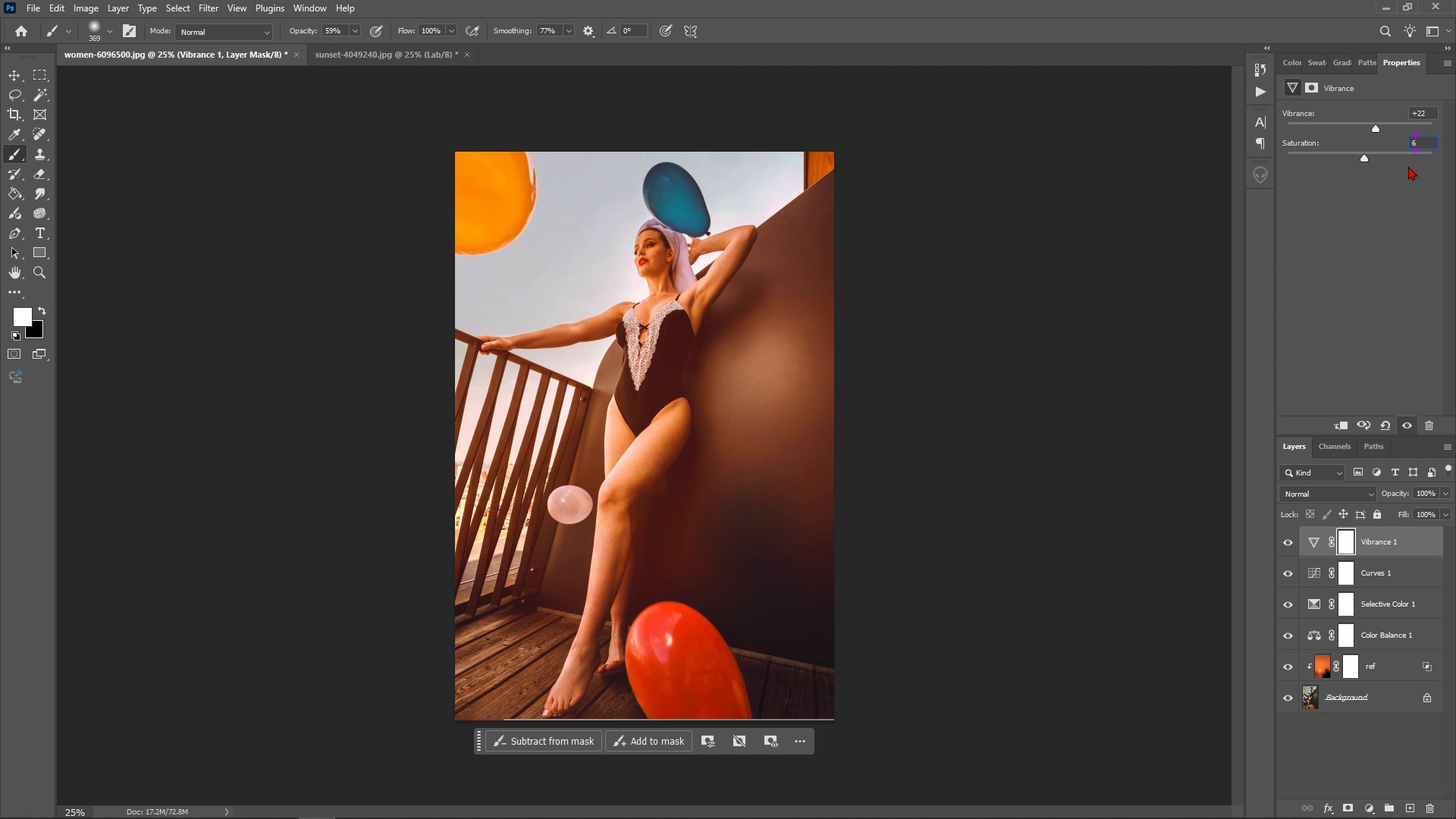 
key(Enter)
 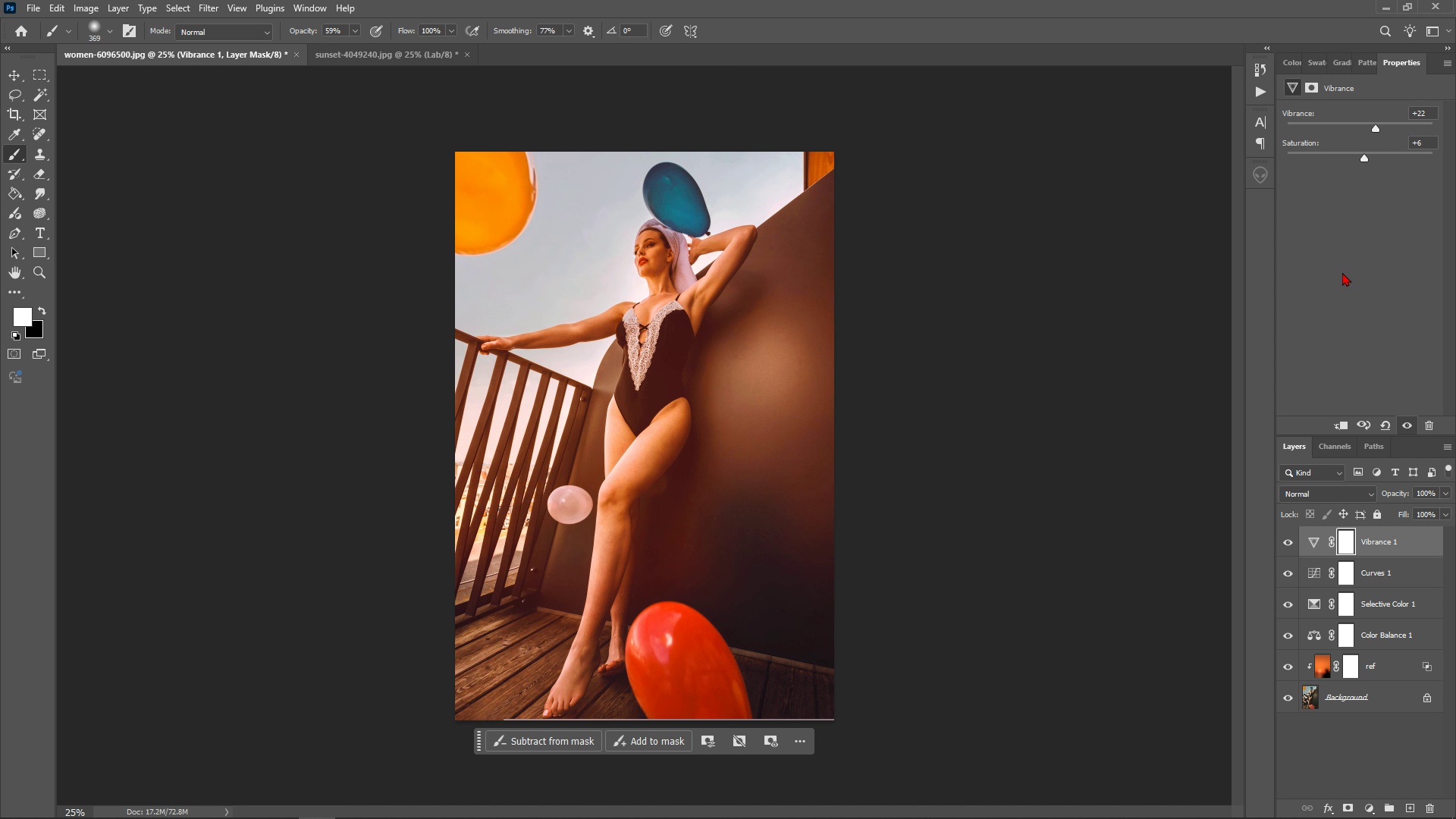 
left_click([1342, 272])
 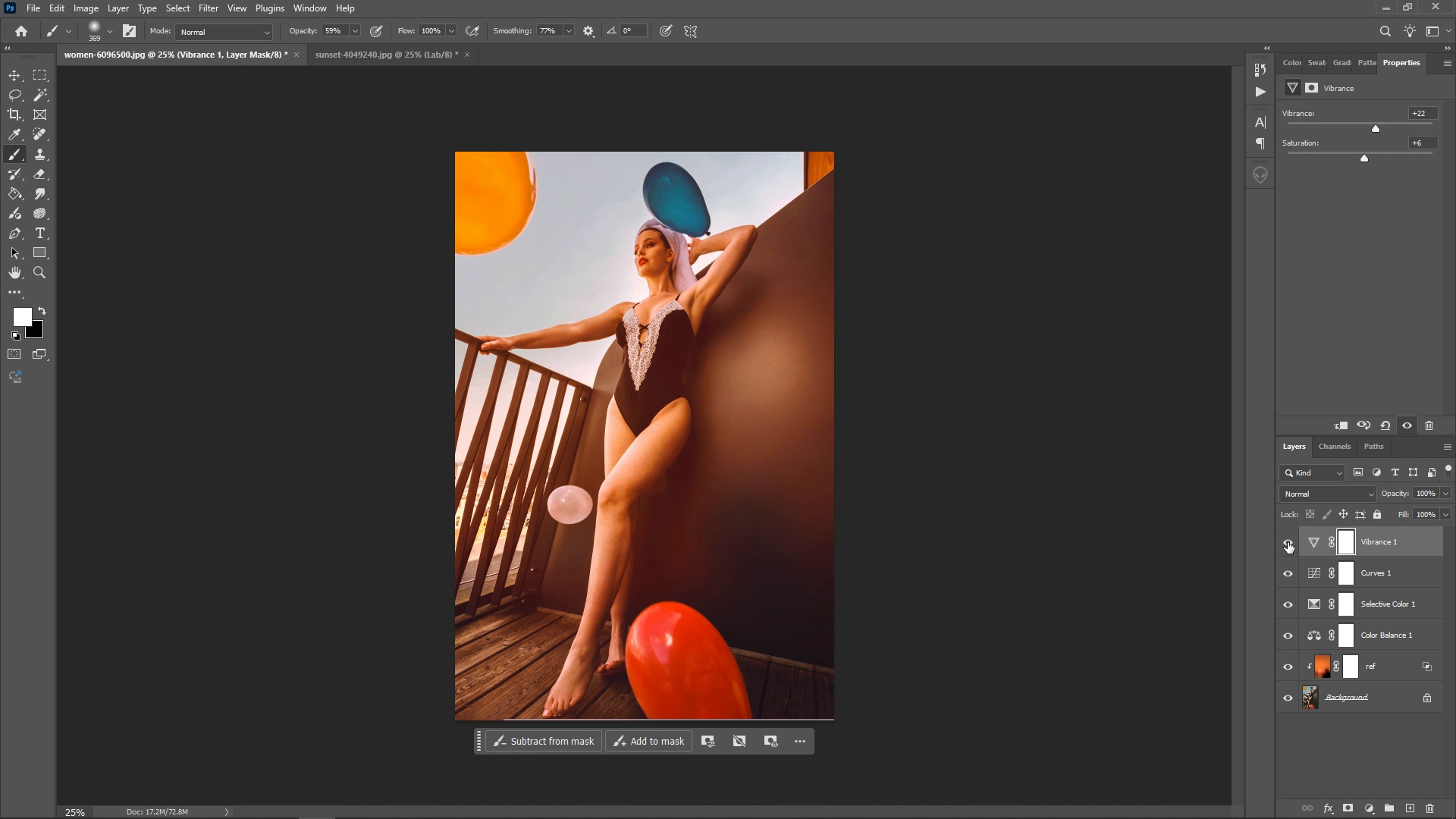 
left_click([1285, 541])
 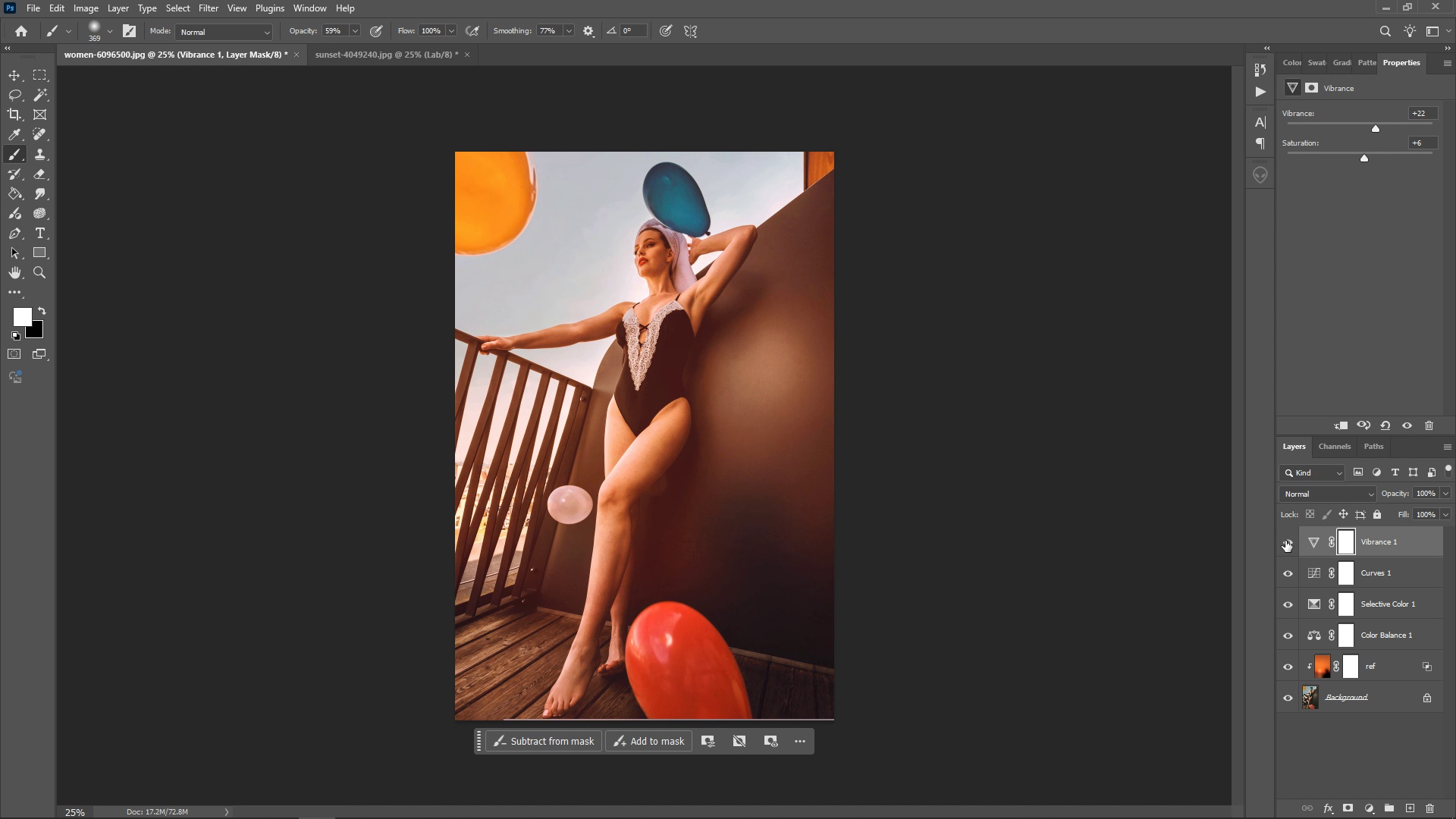 
double_click([1285, 541])
 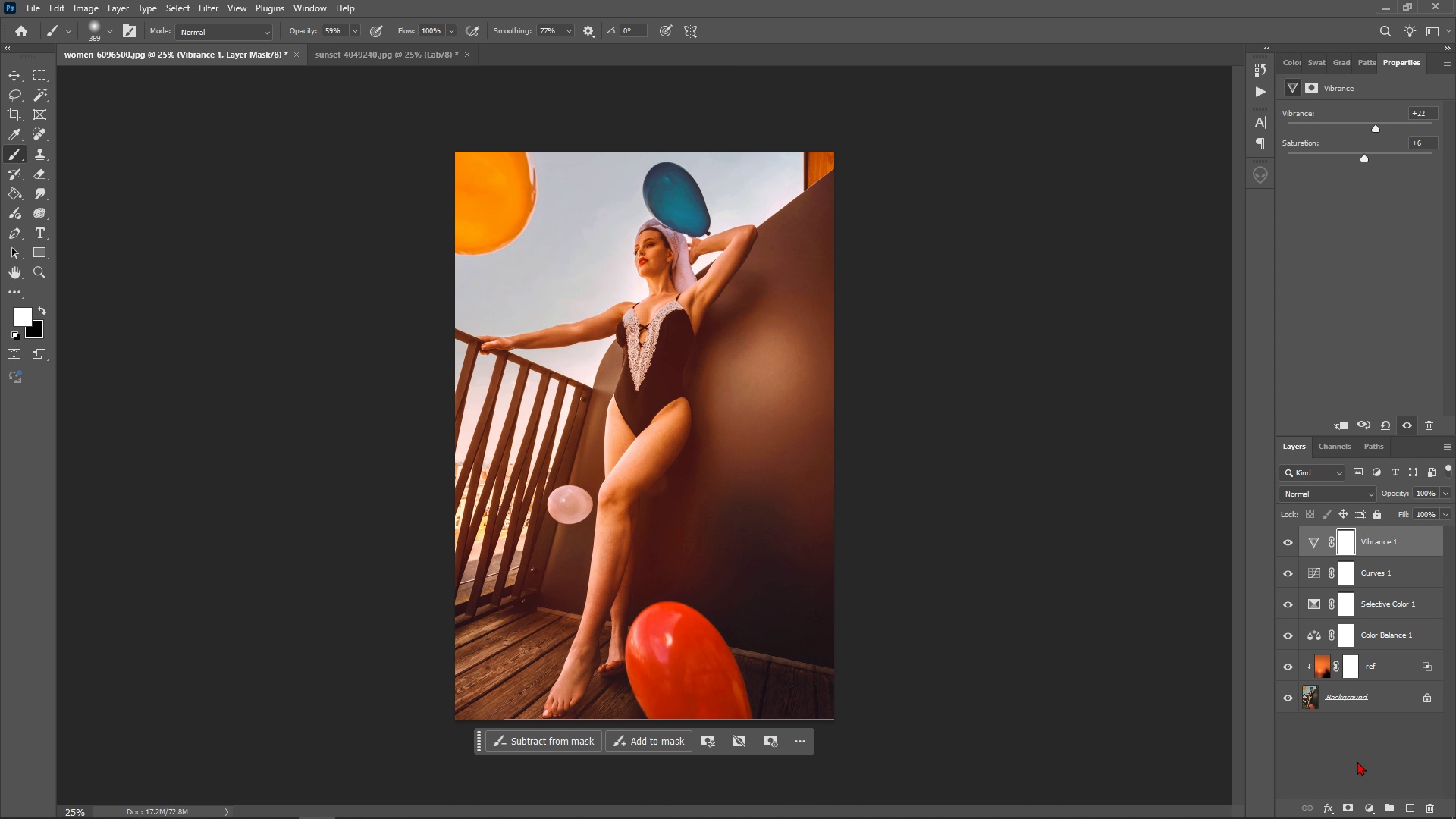 
wait(8.38)
 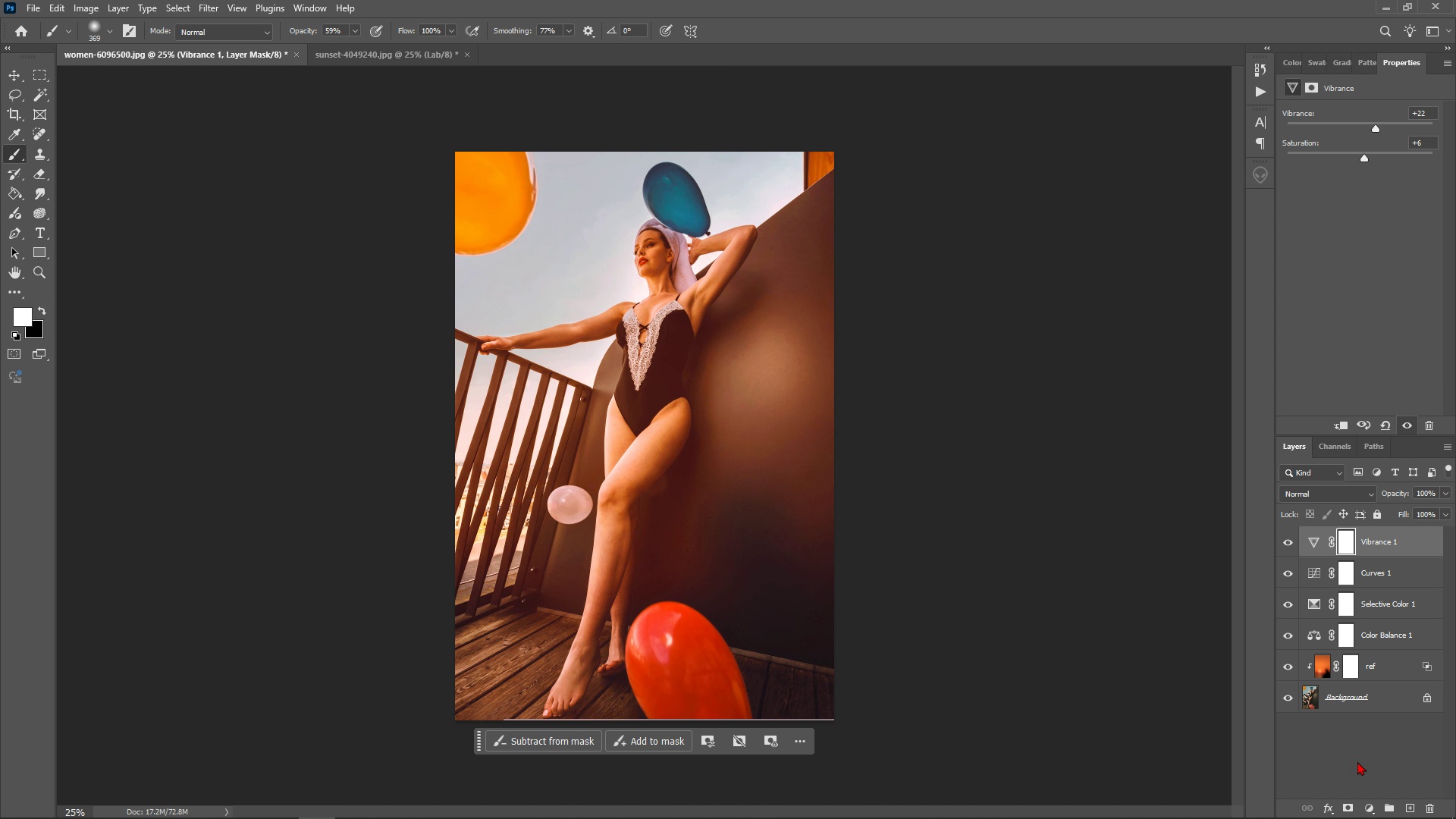 
left_click([1363, 806])
 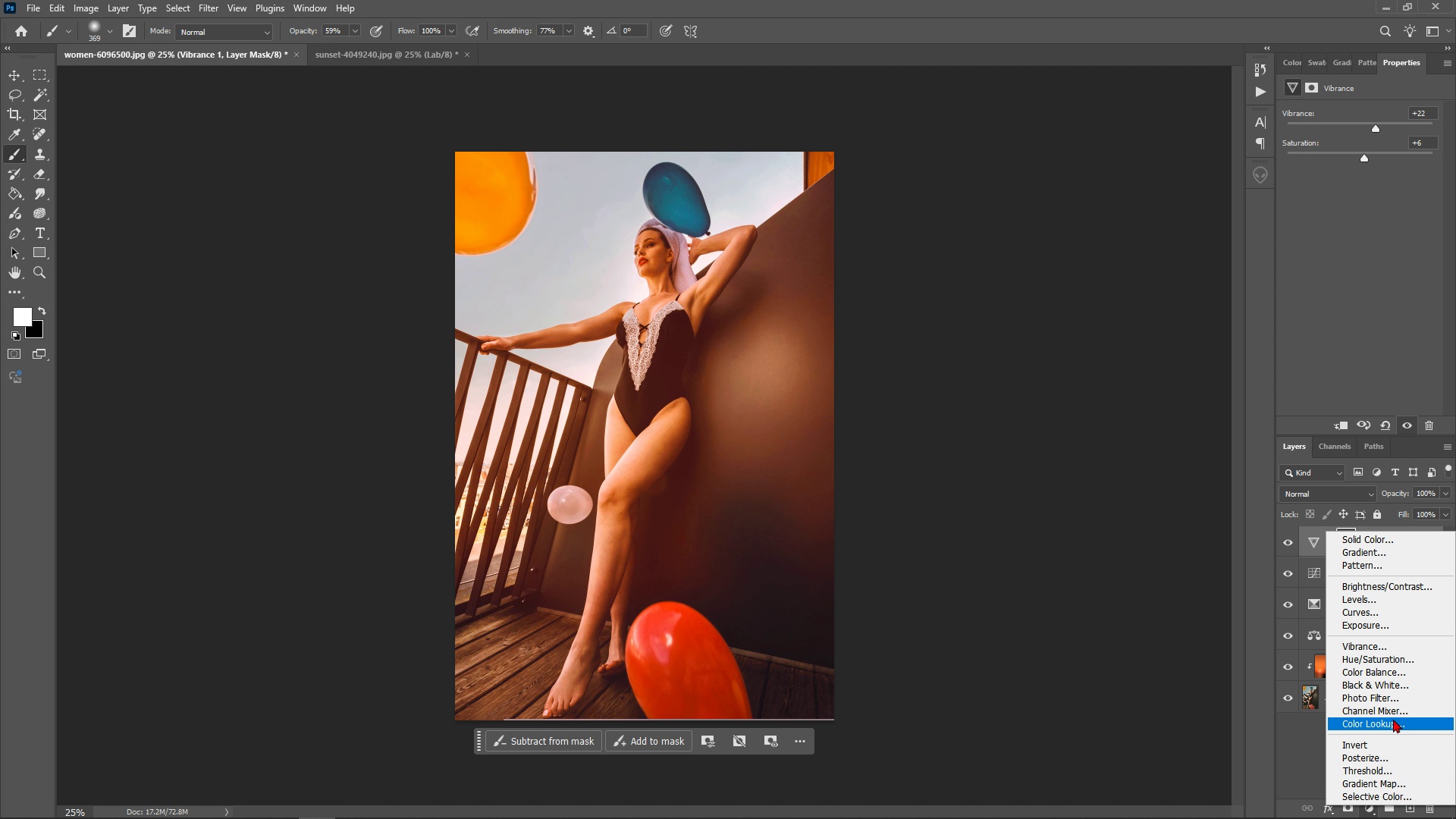 
left_click([1393, 702])
 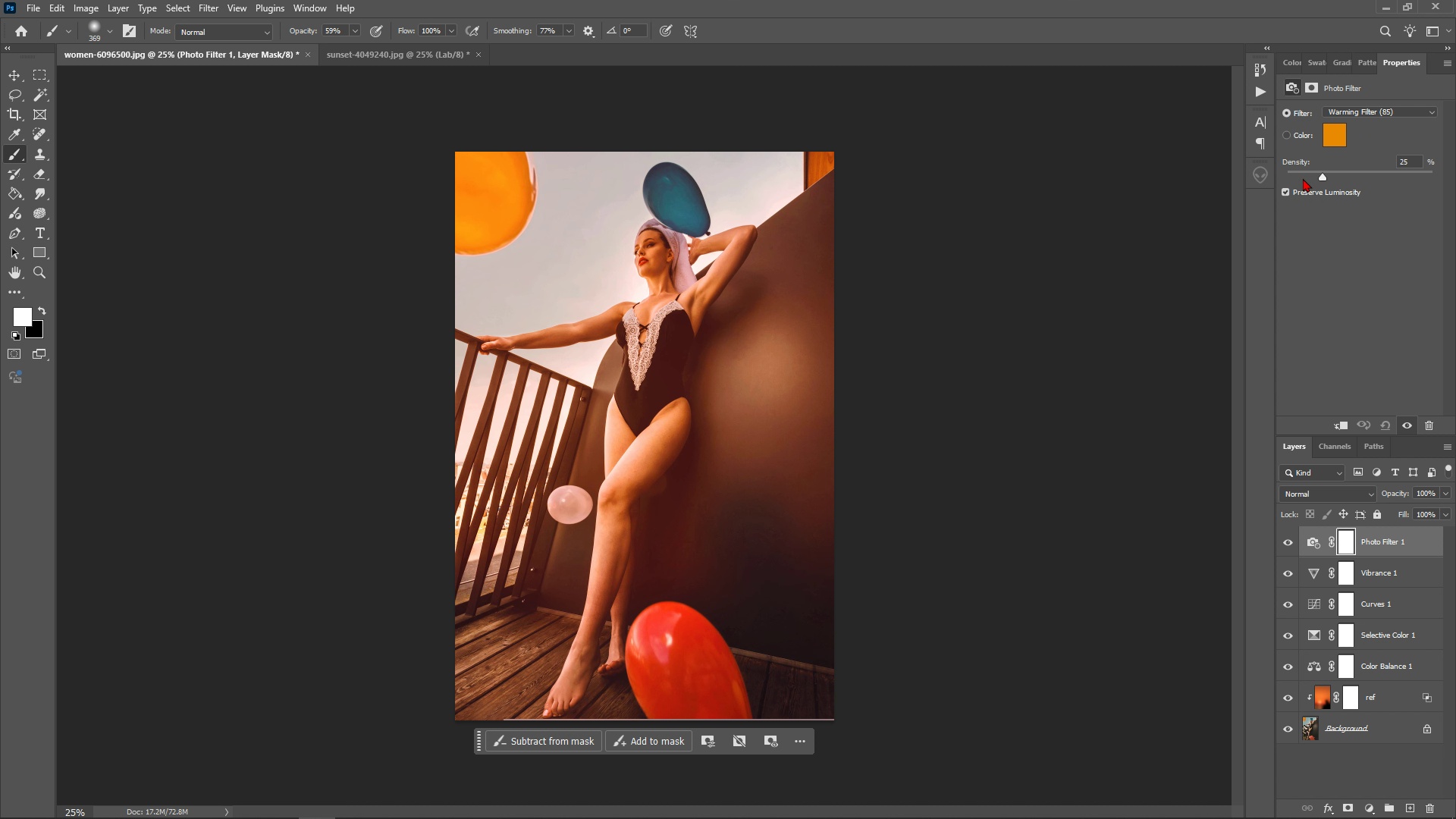 
wait(14.48)
 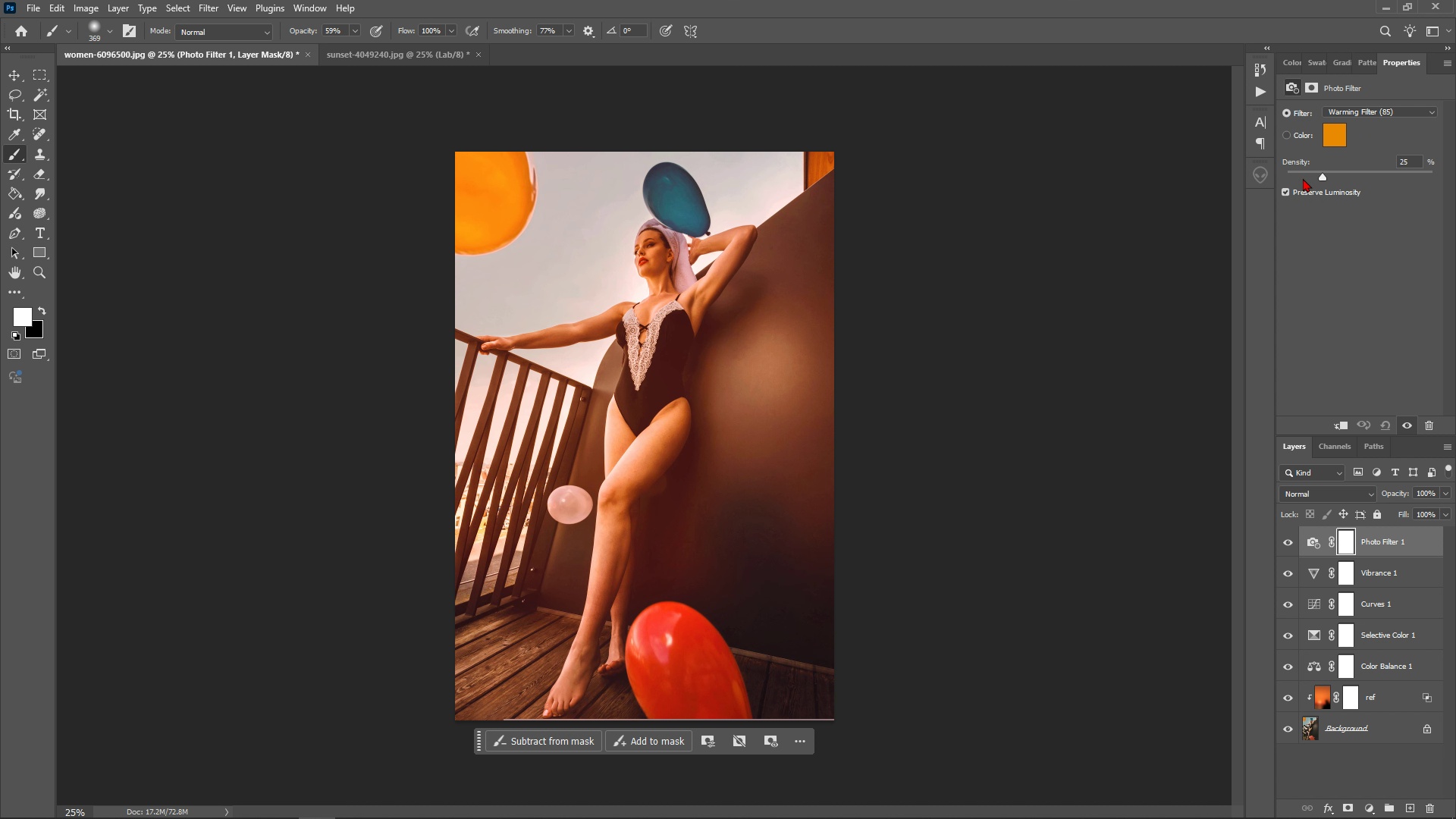 
left_click([1395, 110])
 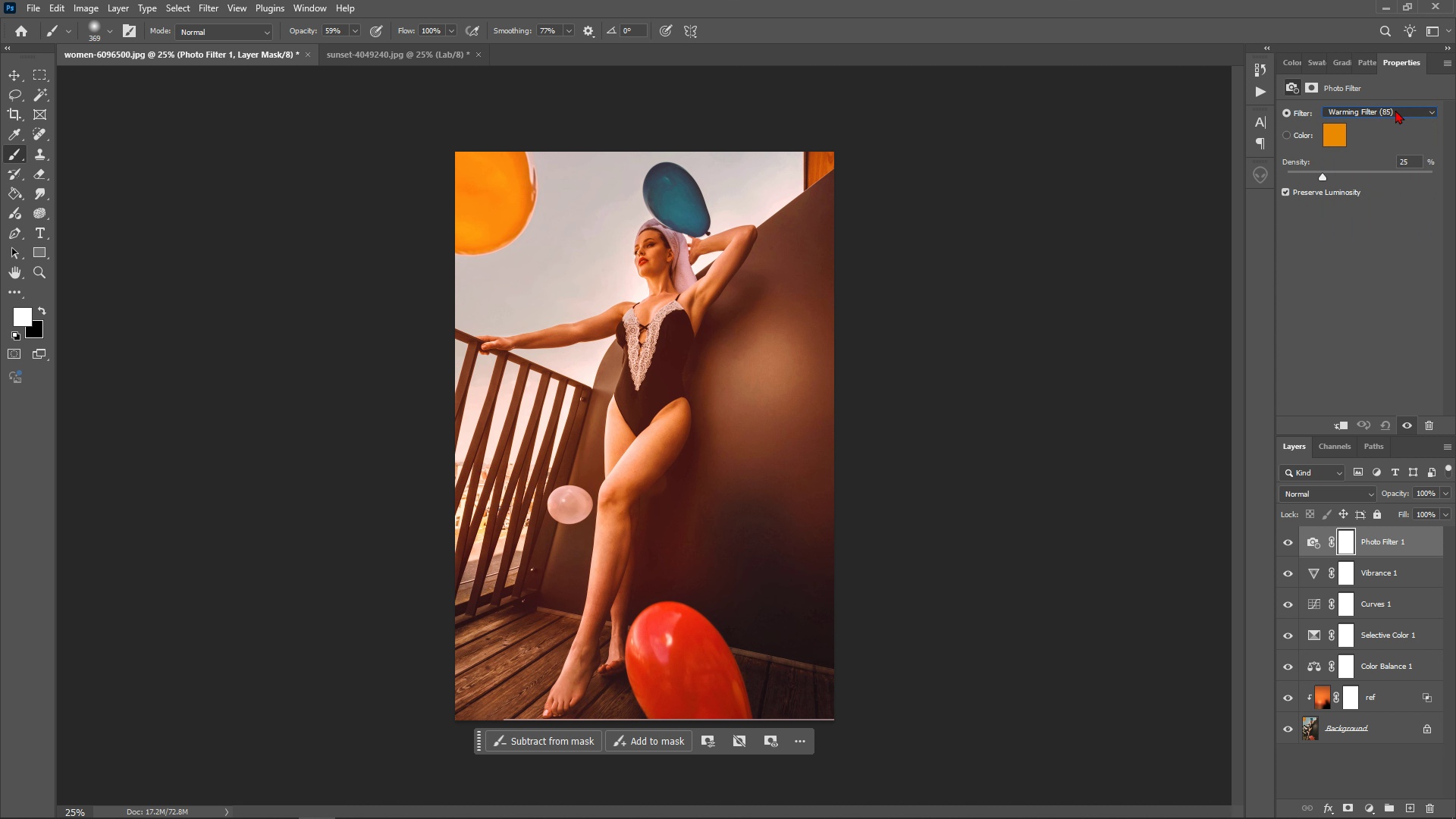 
left_click([1395, 110])
 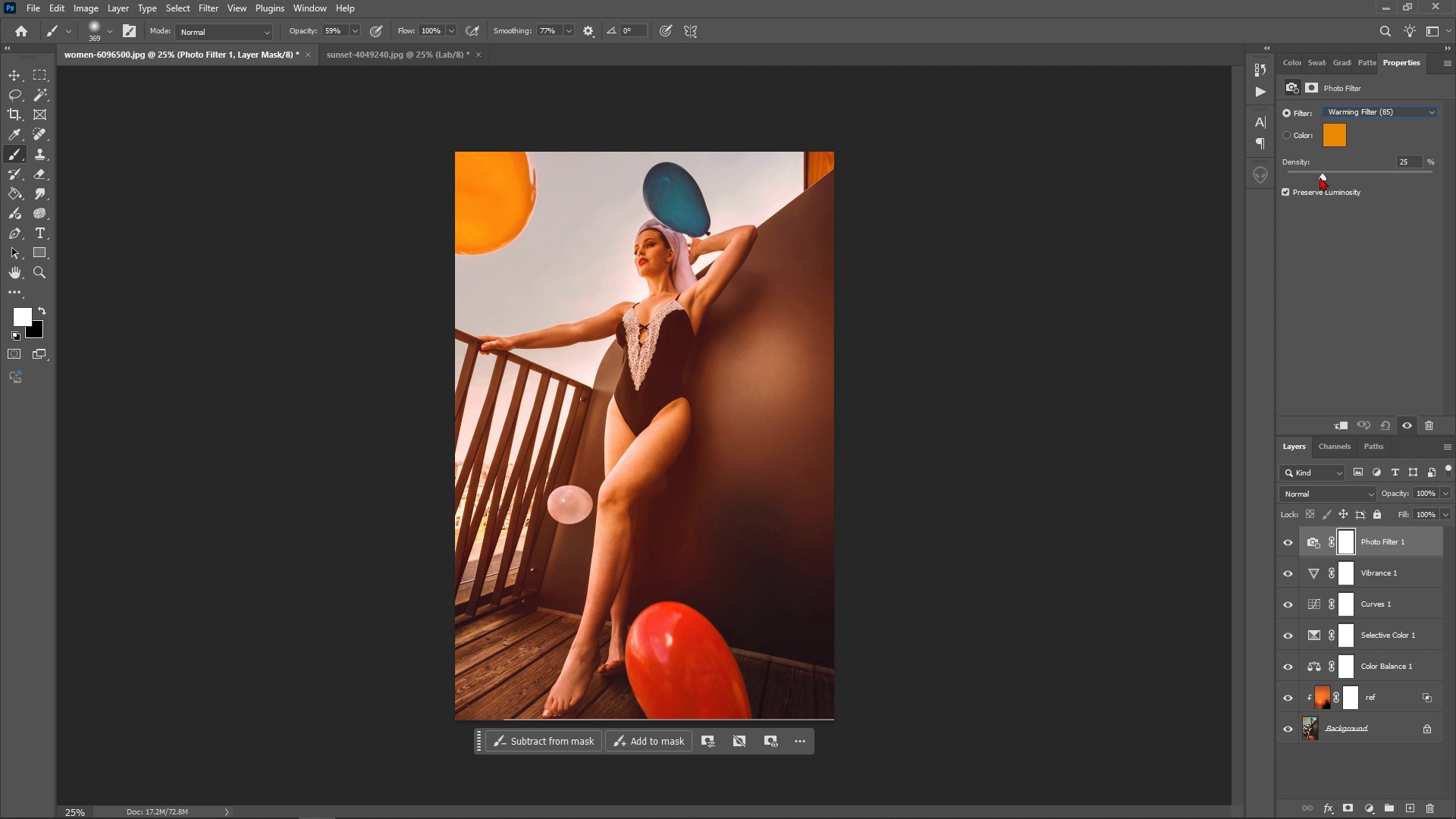 
mouse_move([1343, 168])
 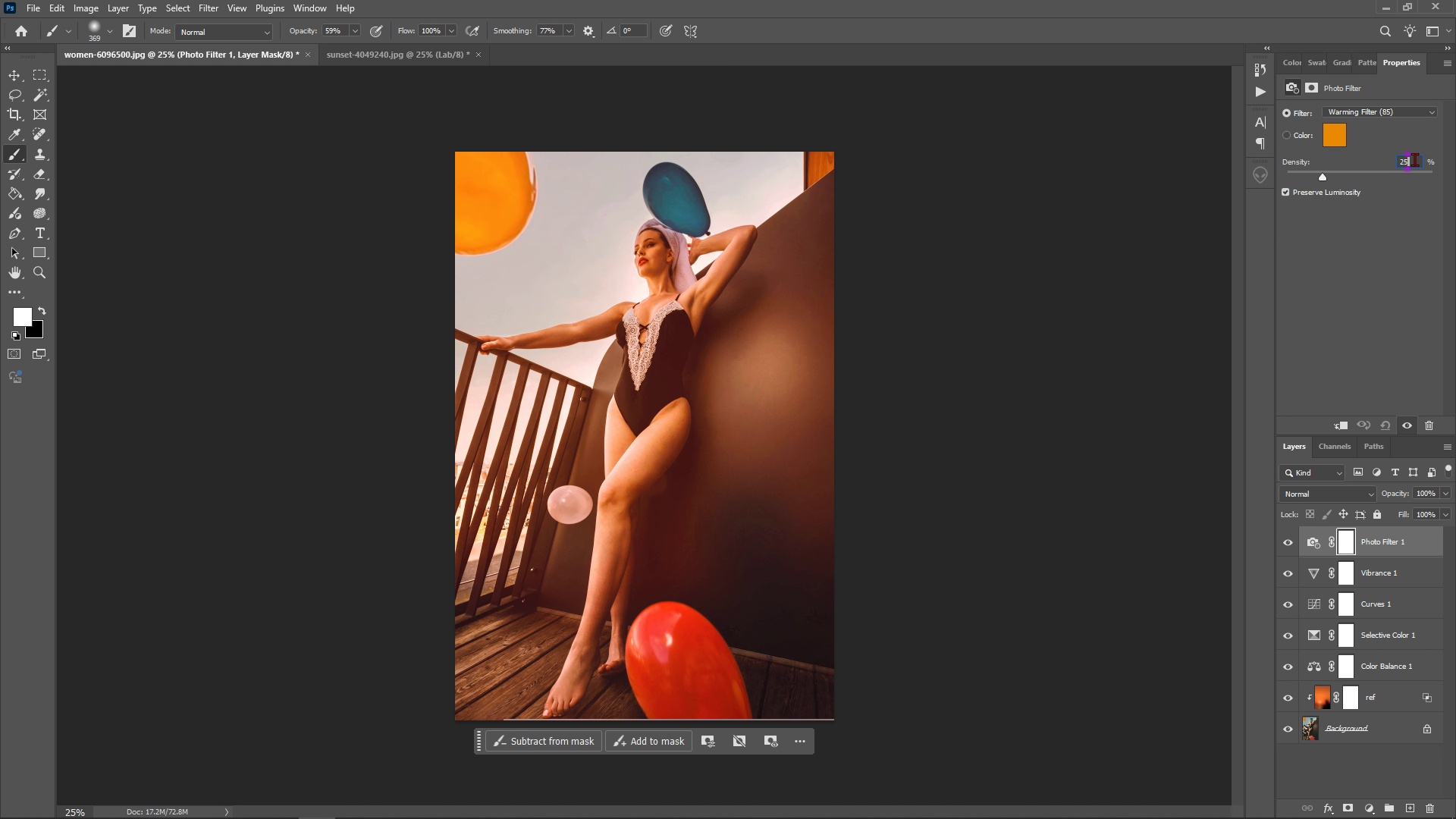 
double_click([1414, 159])
 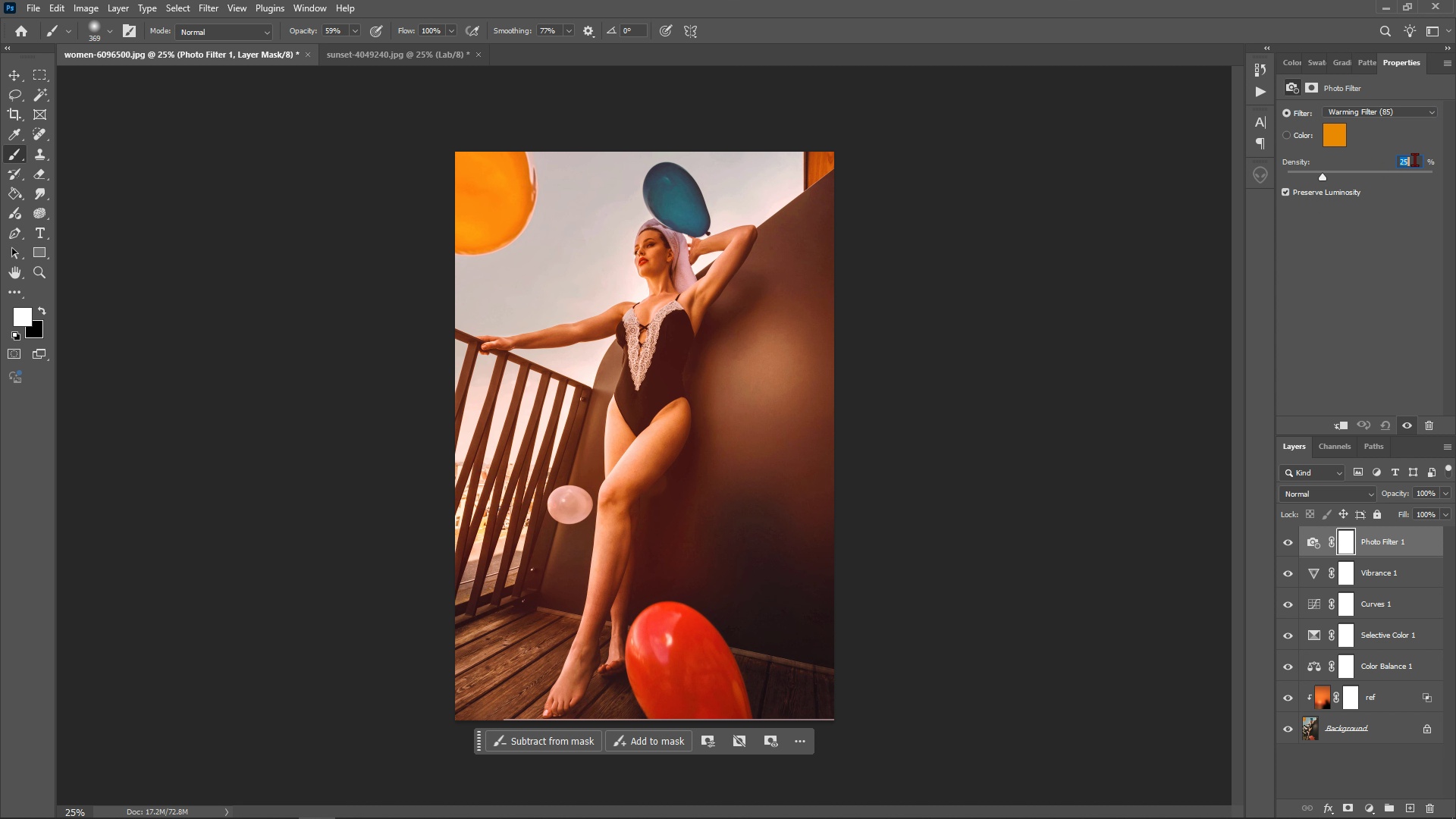 
type(30)
 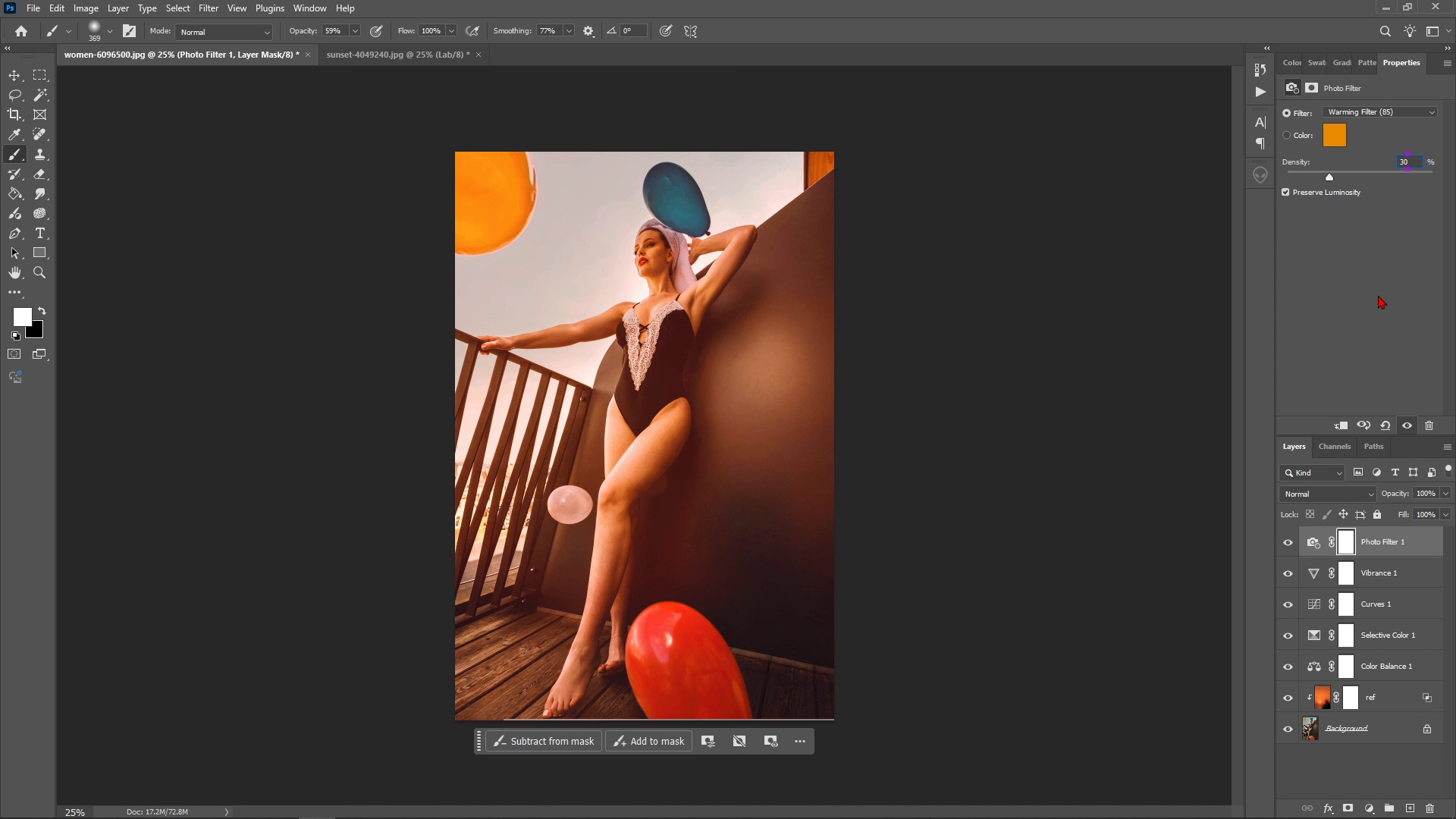 
key(Enter)
 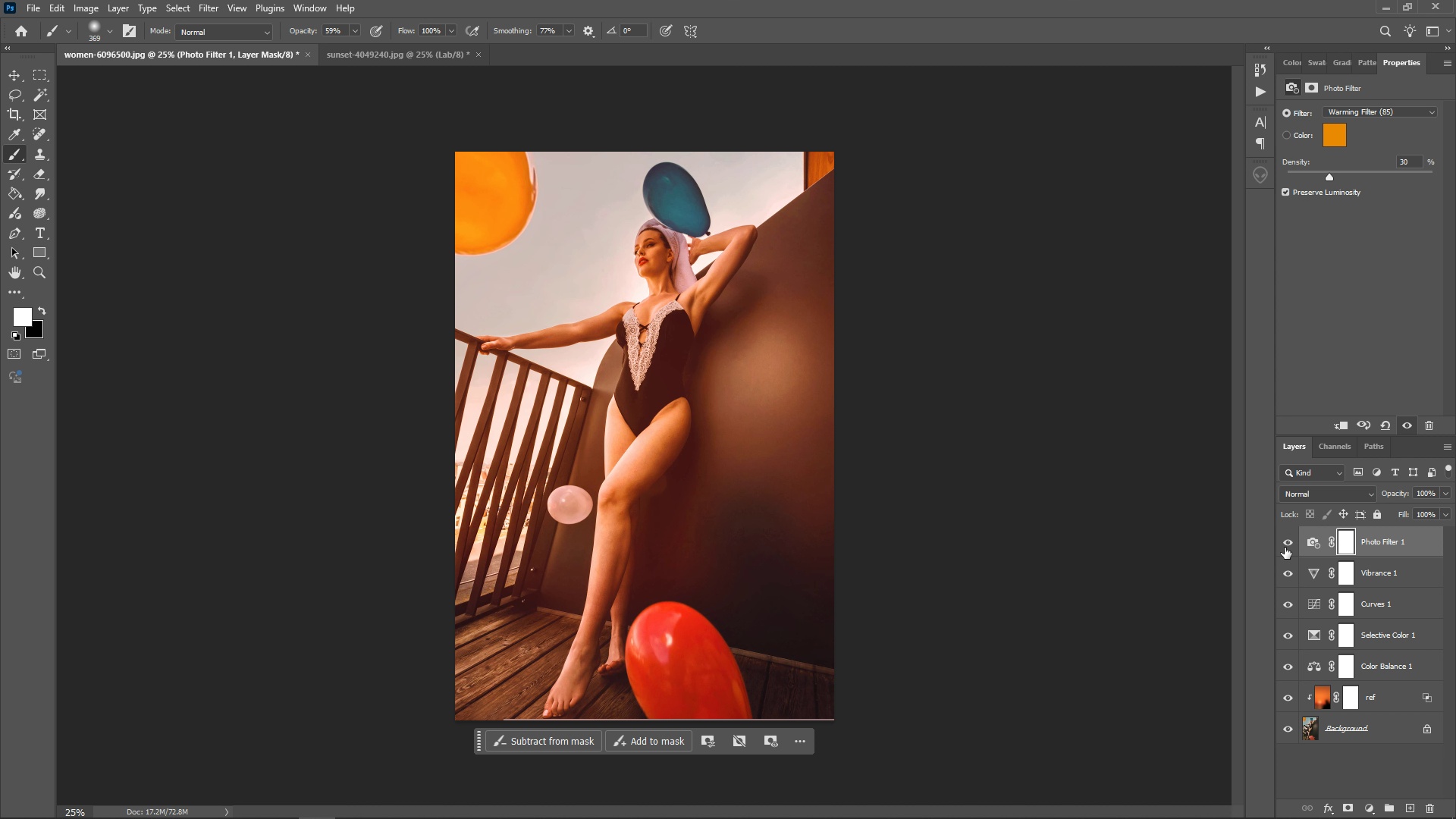 
left_click([1287, 544])
 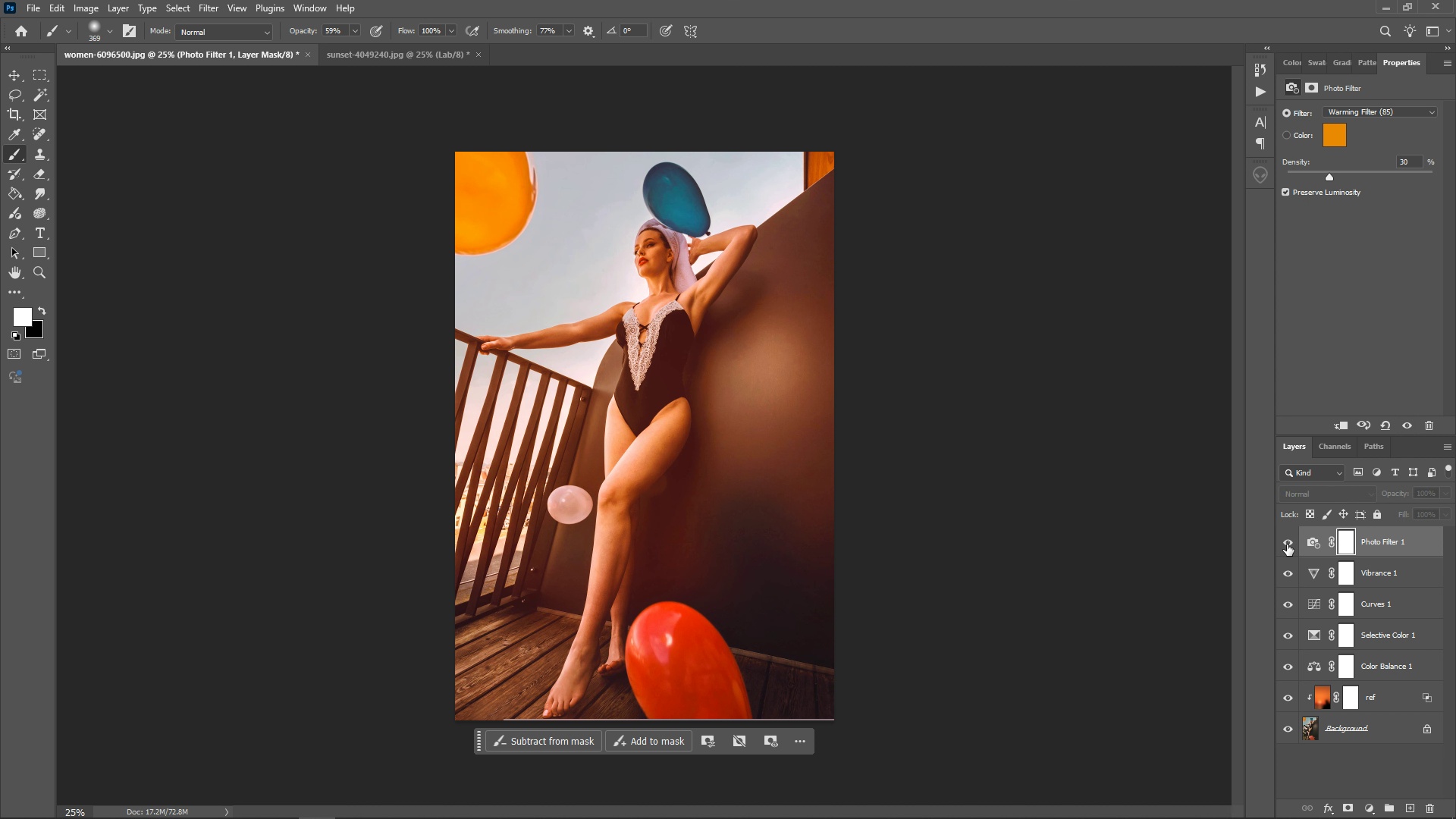 
double_click([1287, 544])
 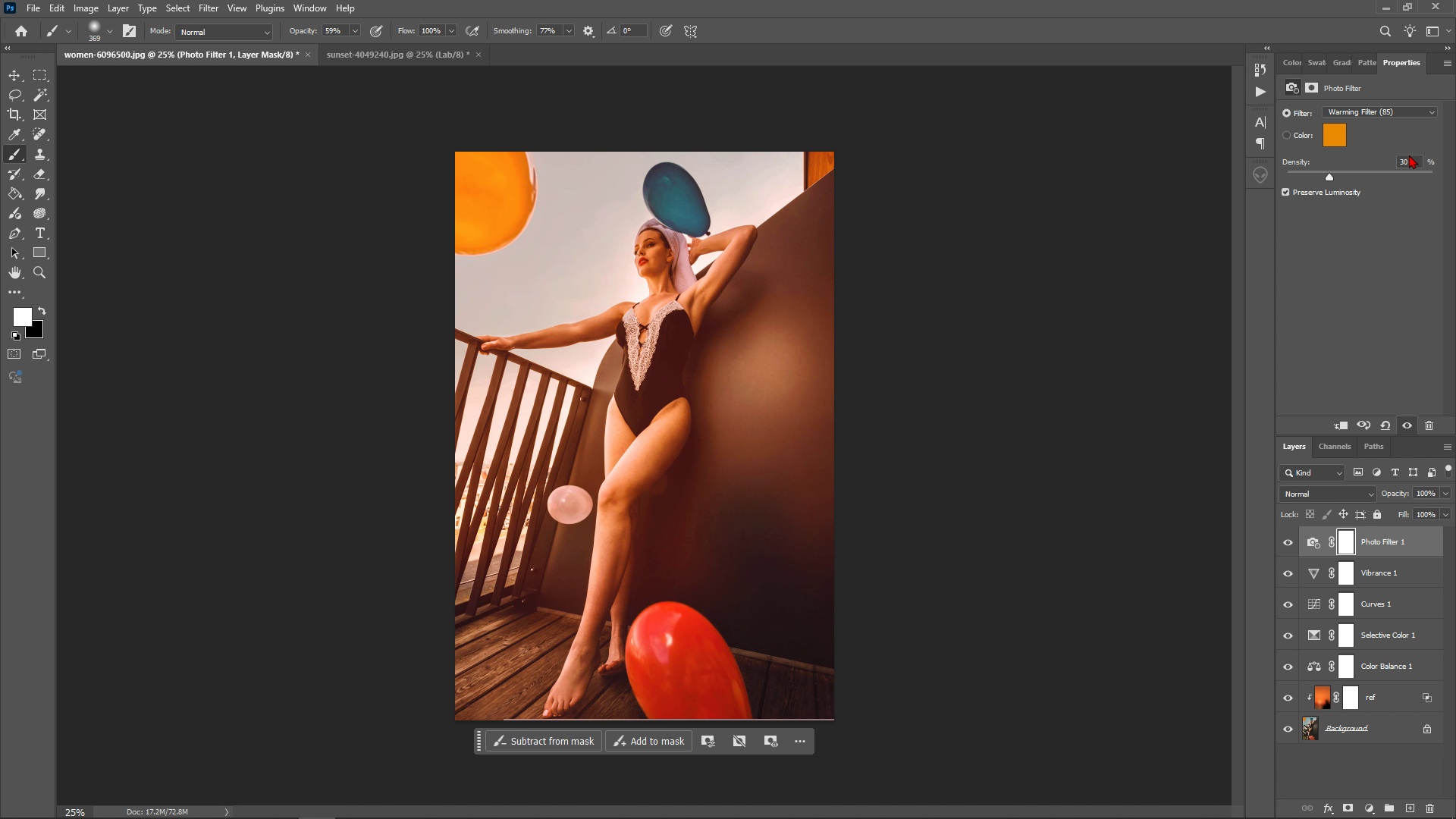 
double_click([1417, 168])
 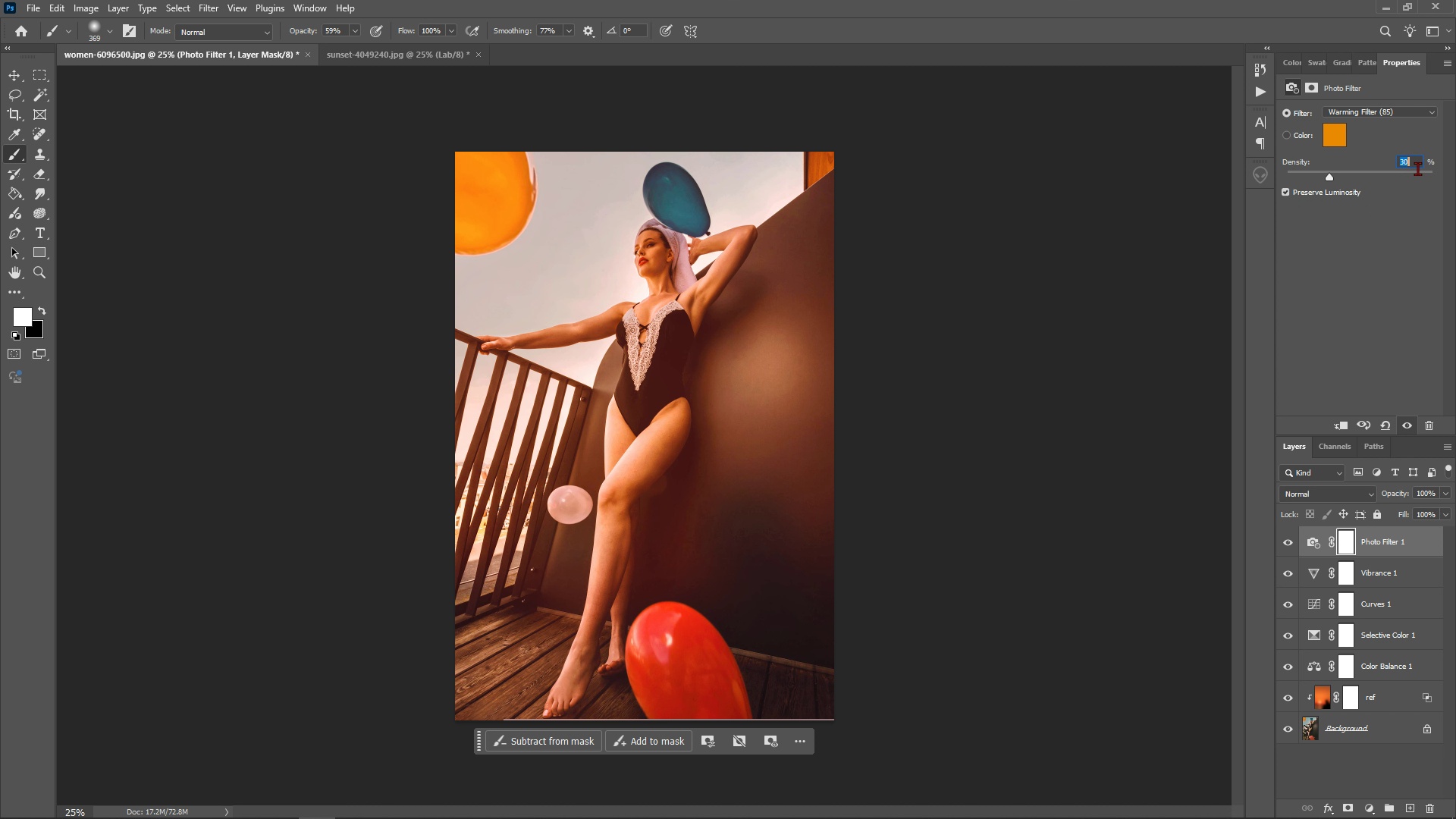 
type(26)
 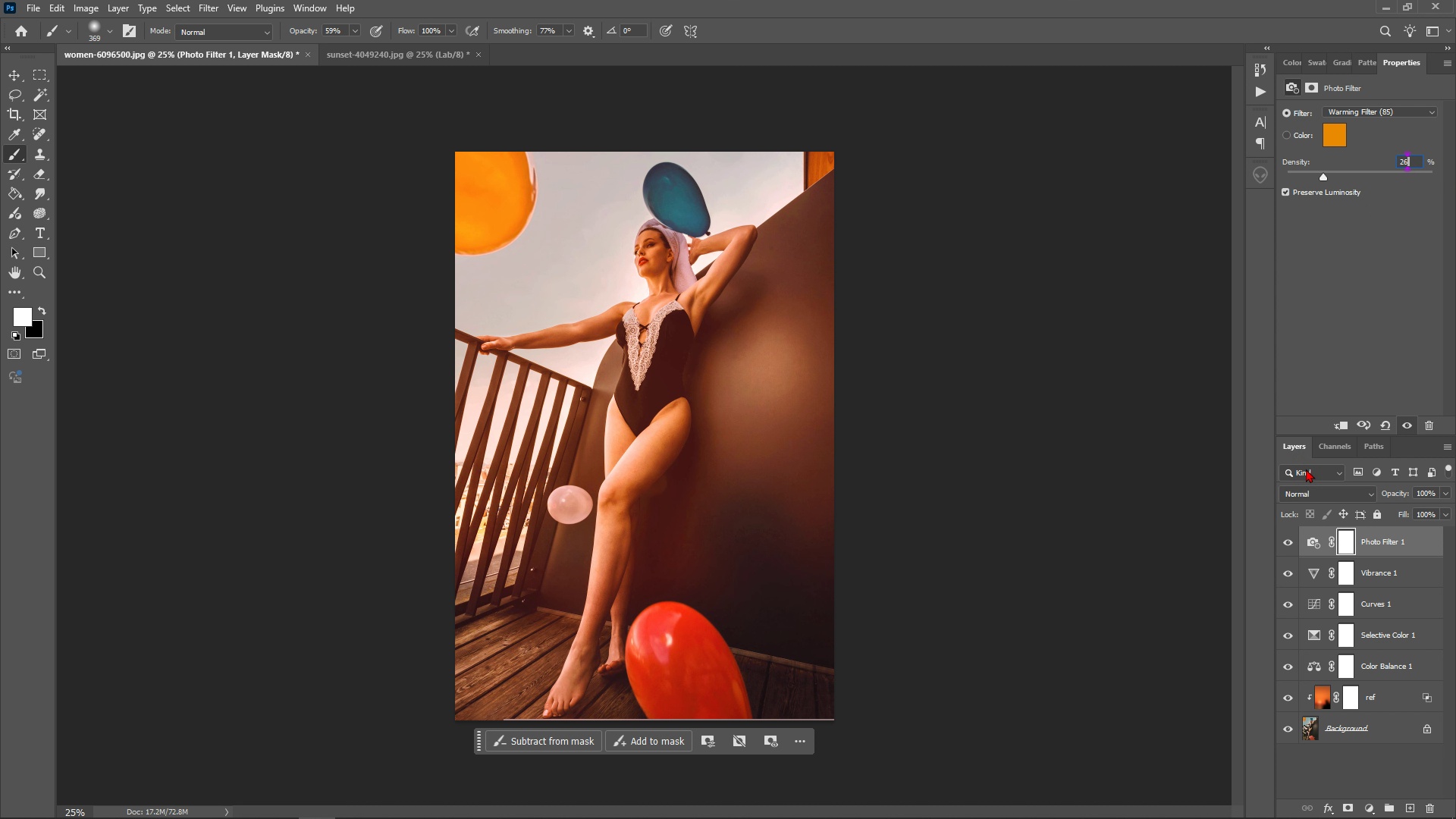 
key(Enter)
 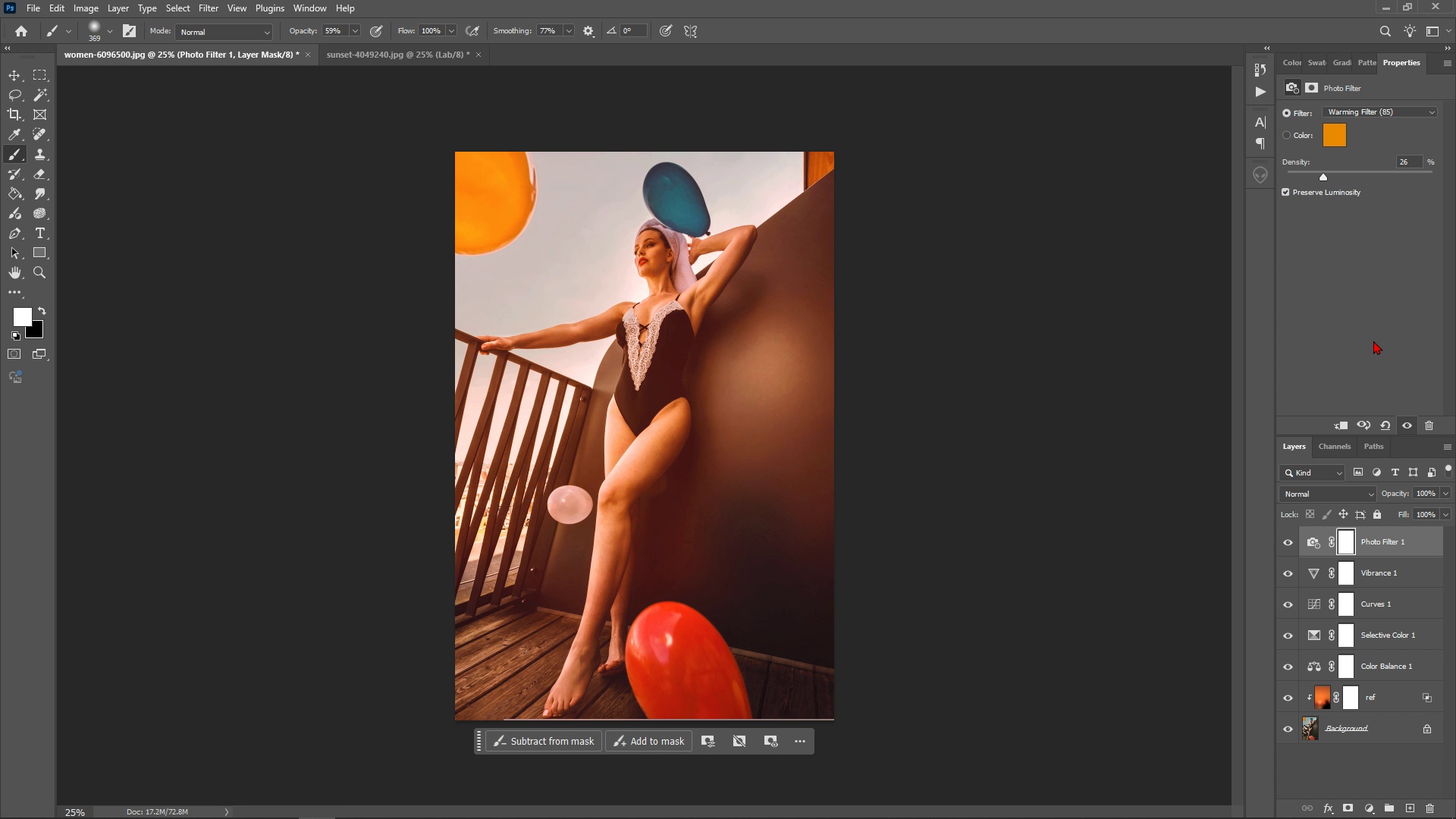 
wait(6.45)
 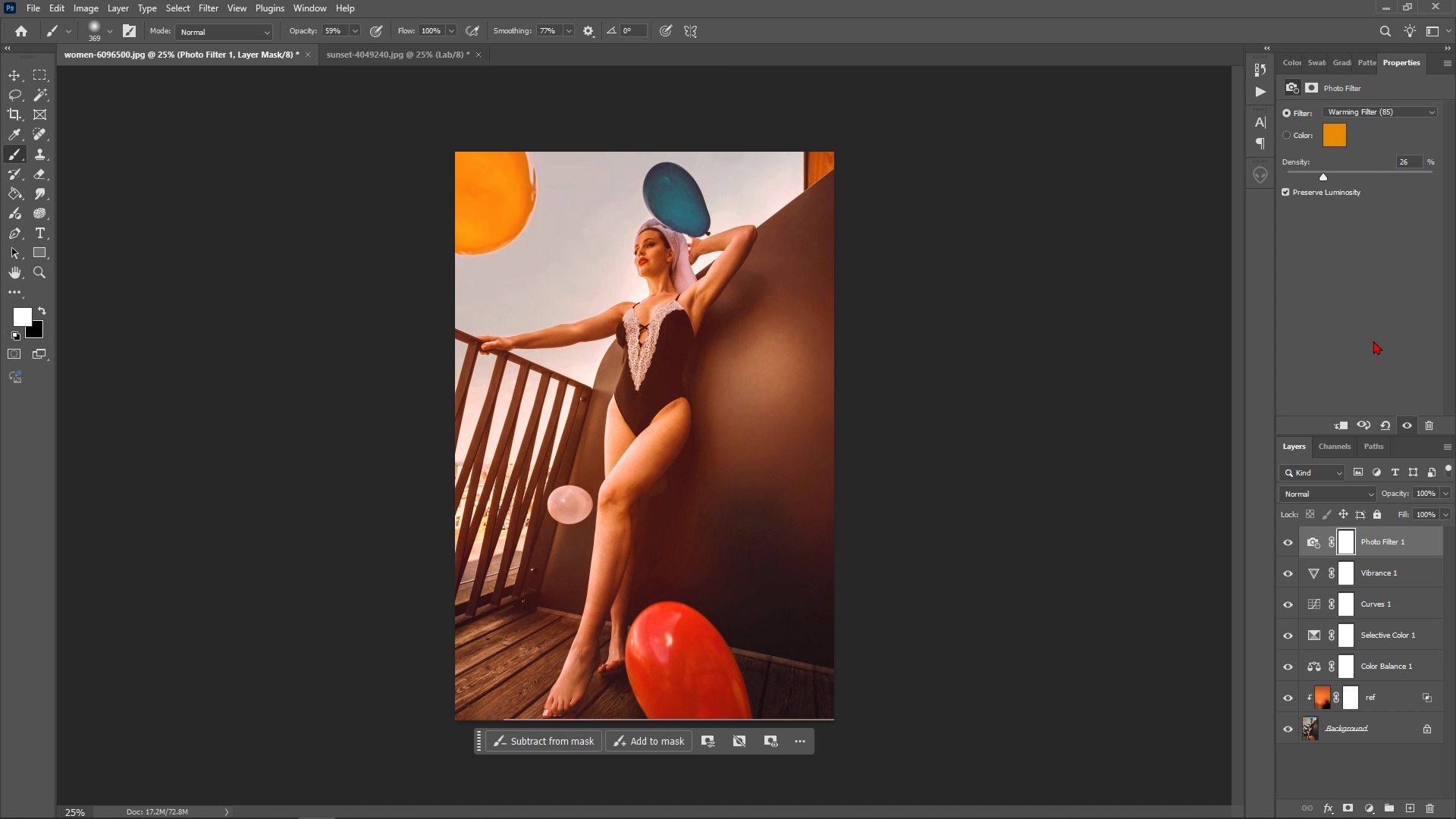 
left_click([1359, 753])
 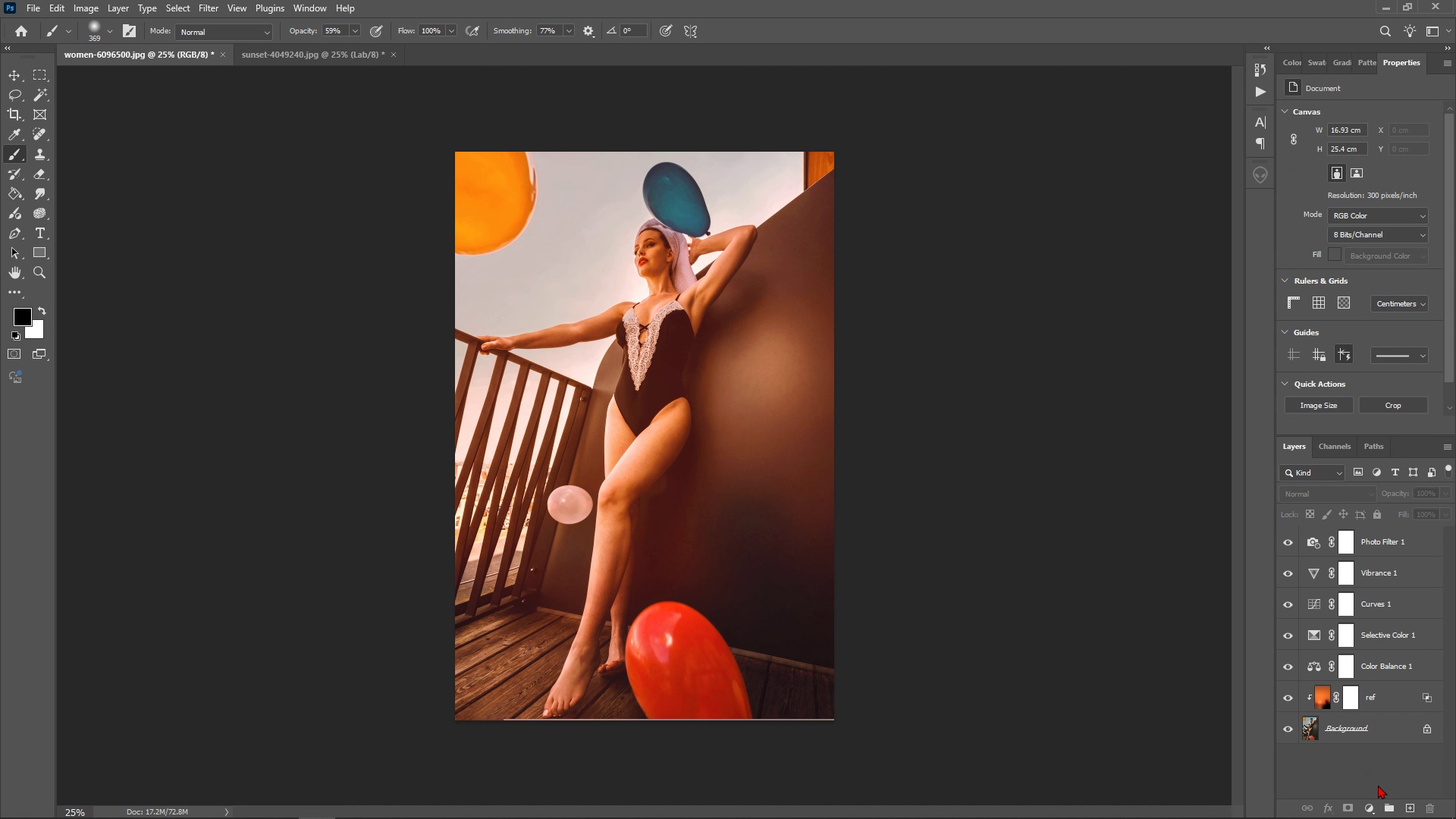 
left_click([1370, 807])
 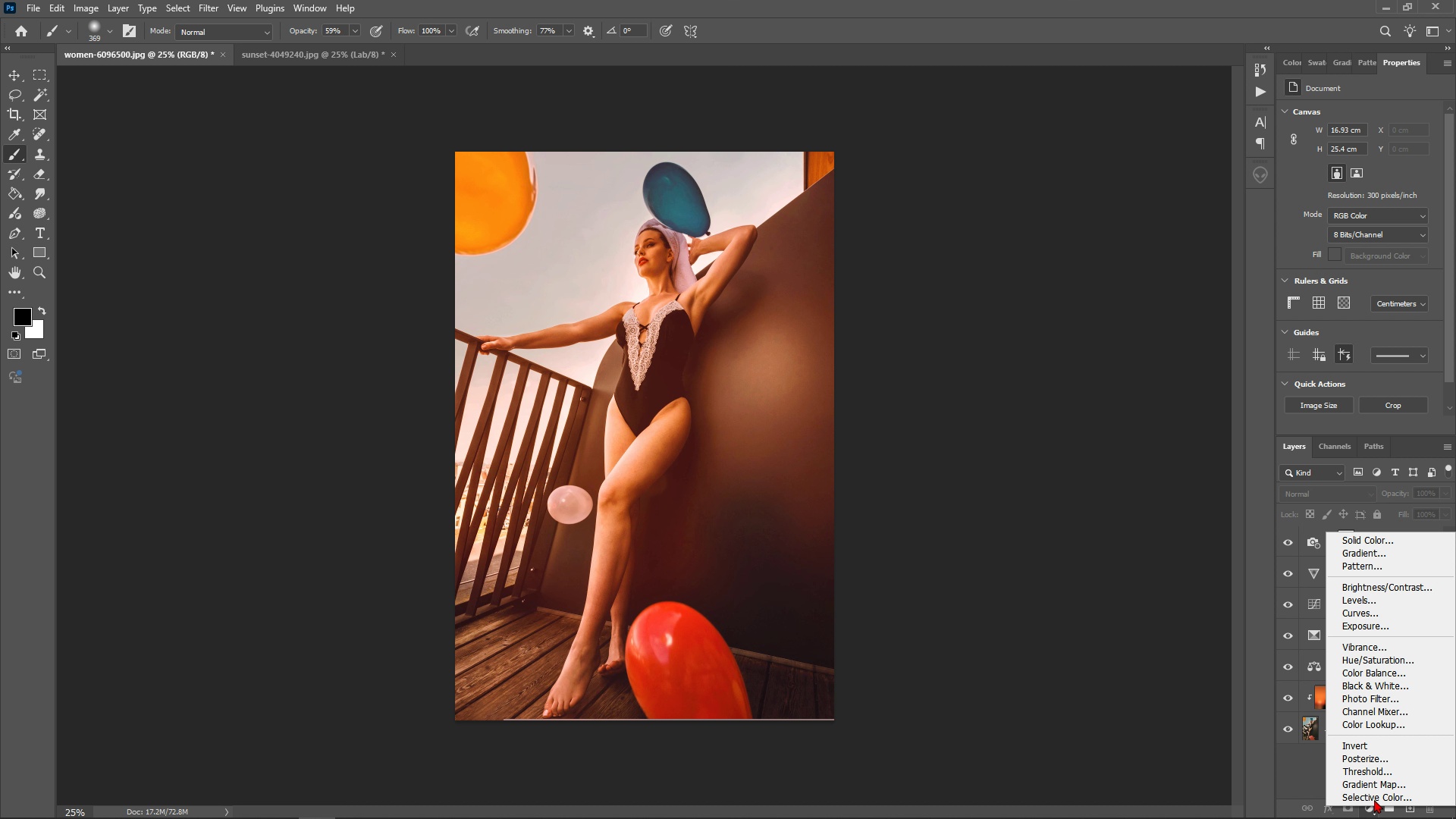 
left_click([1390, 781])
 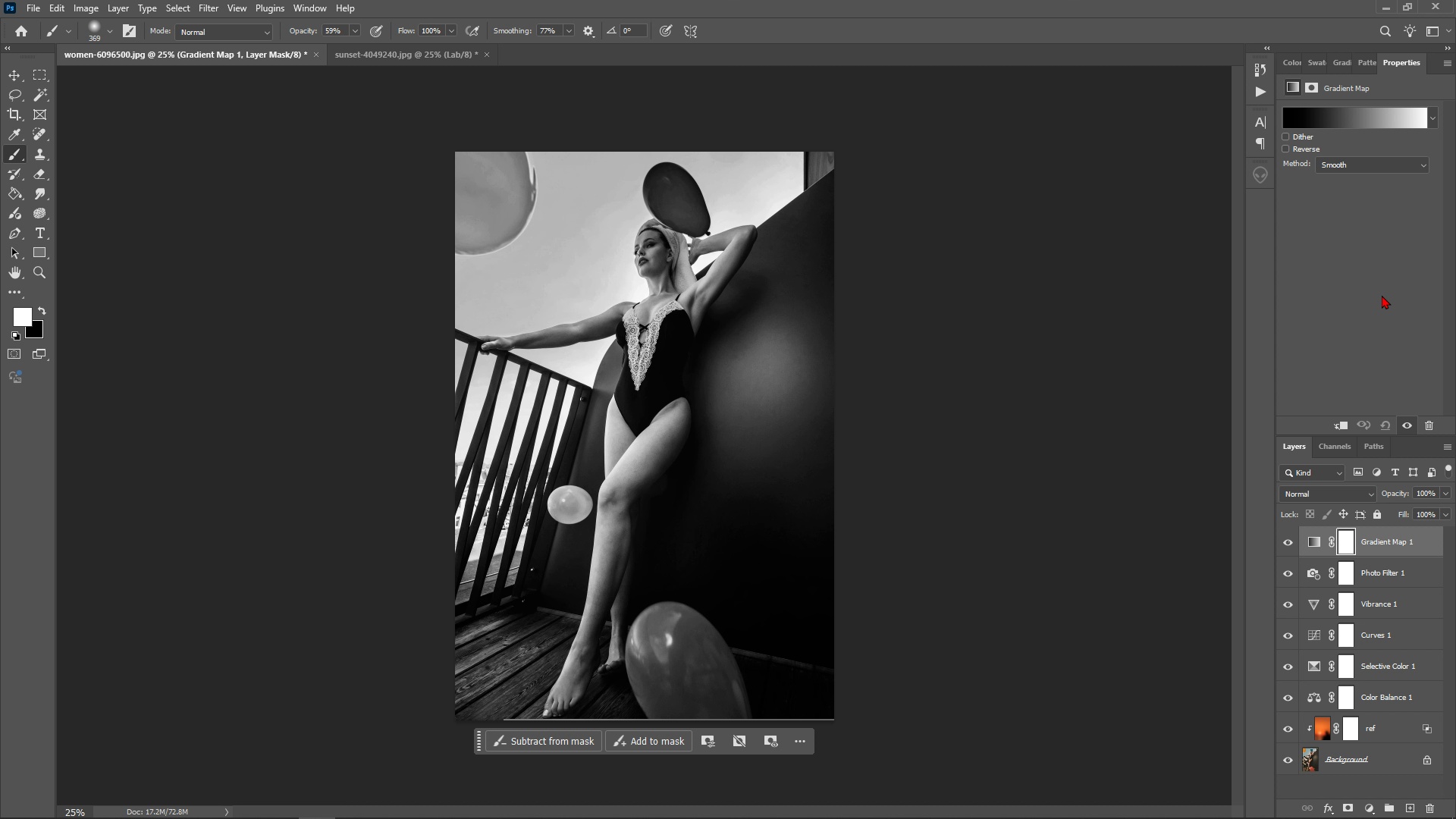 
wait(13.35)
 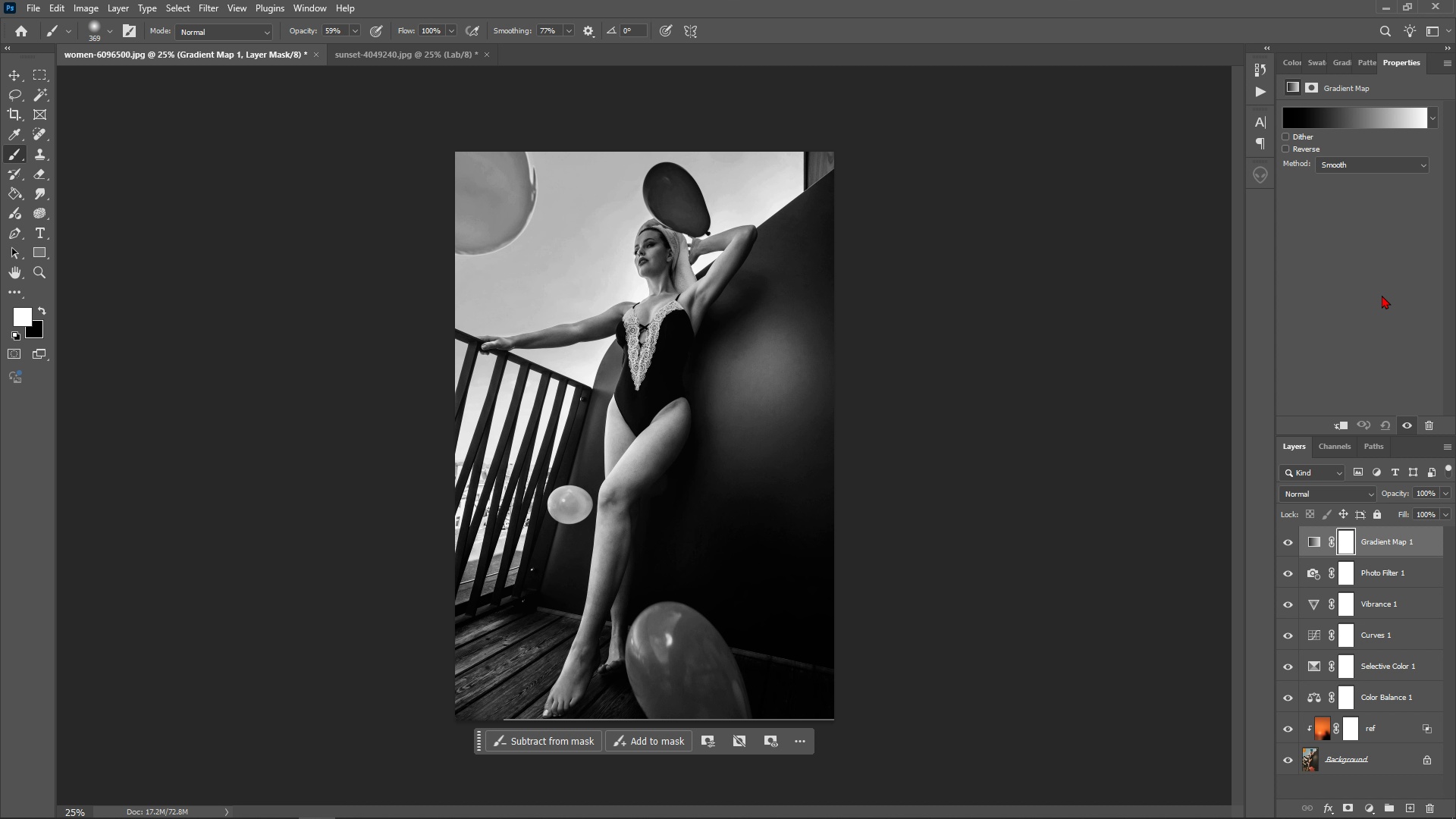 
left_click([1434, 116])
 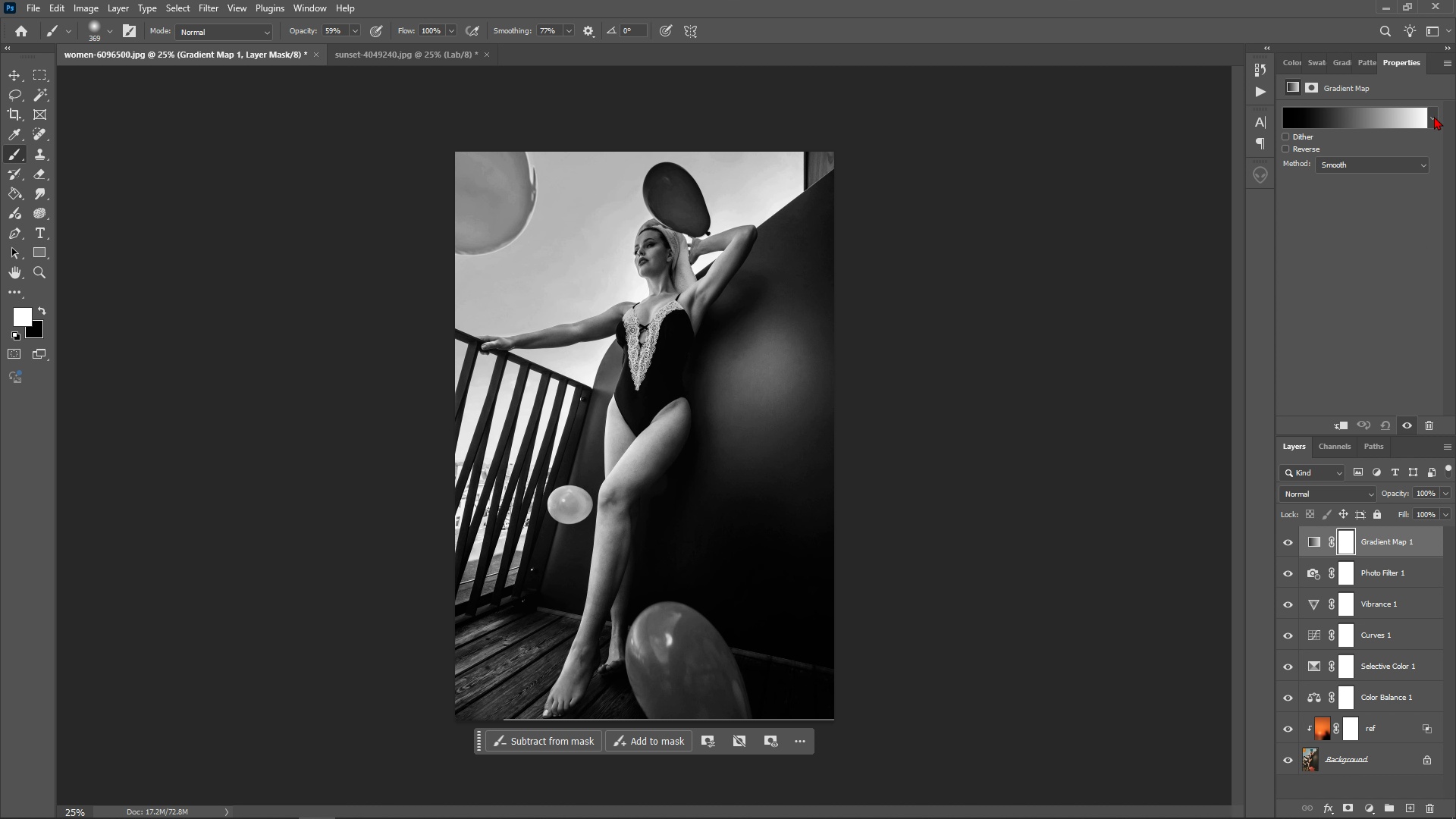 
left_click([1434, 116])
 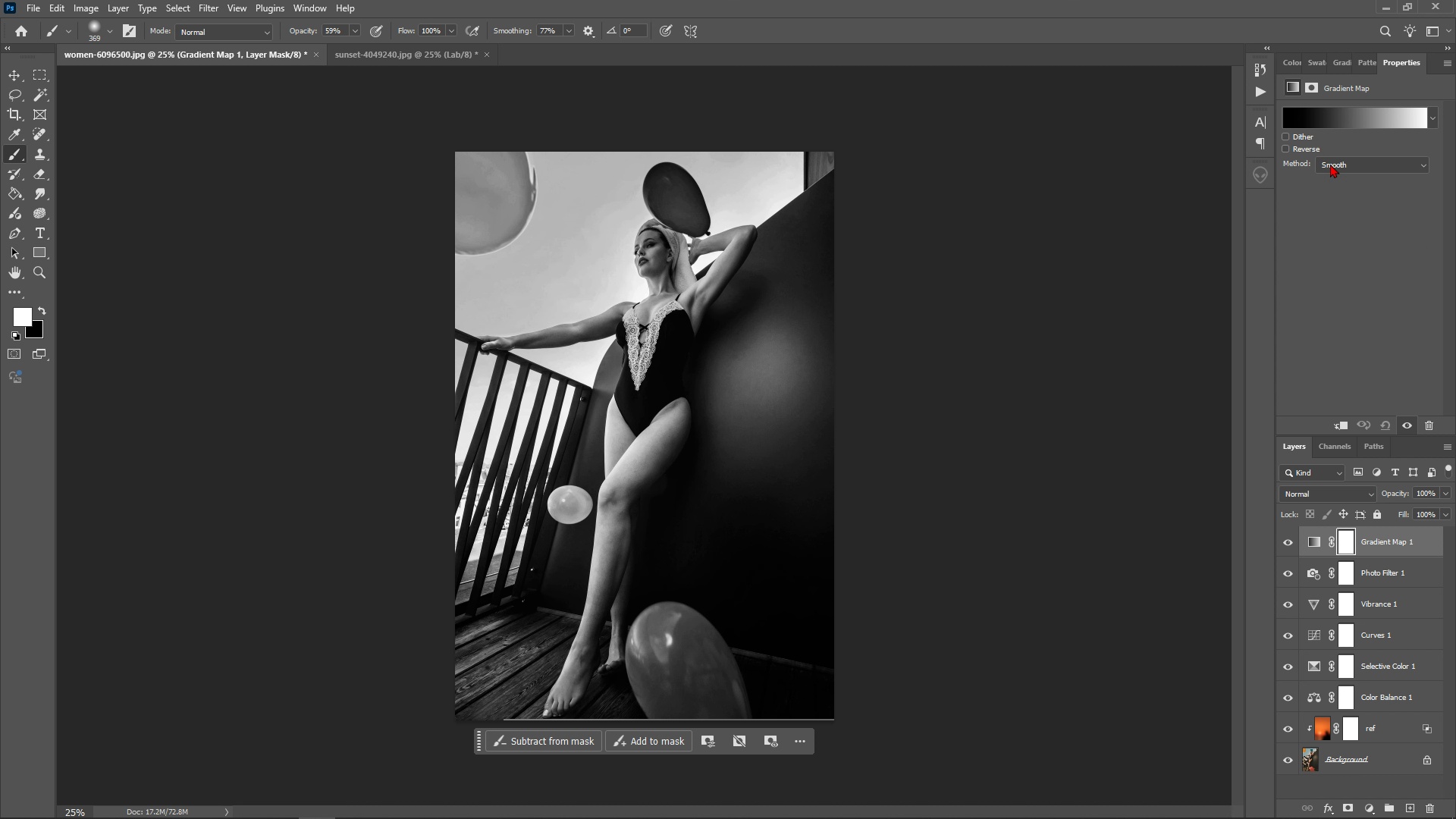 
left_click([1336, 164])
 